 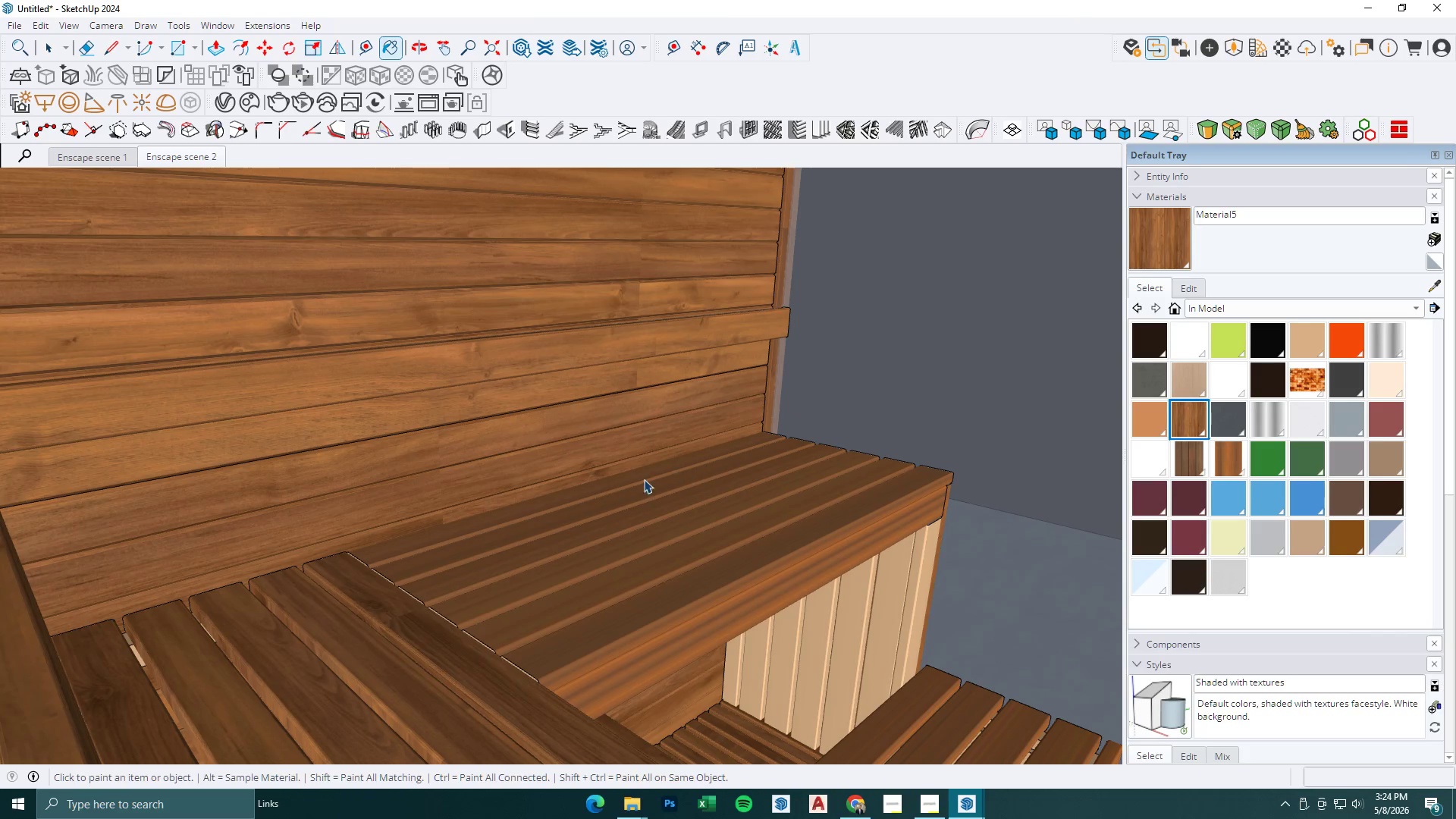 
key(Escape)
 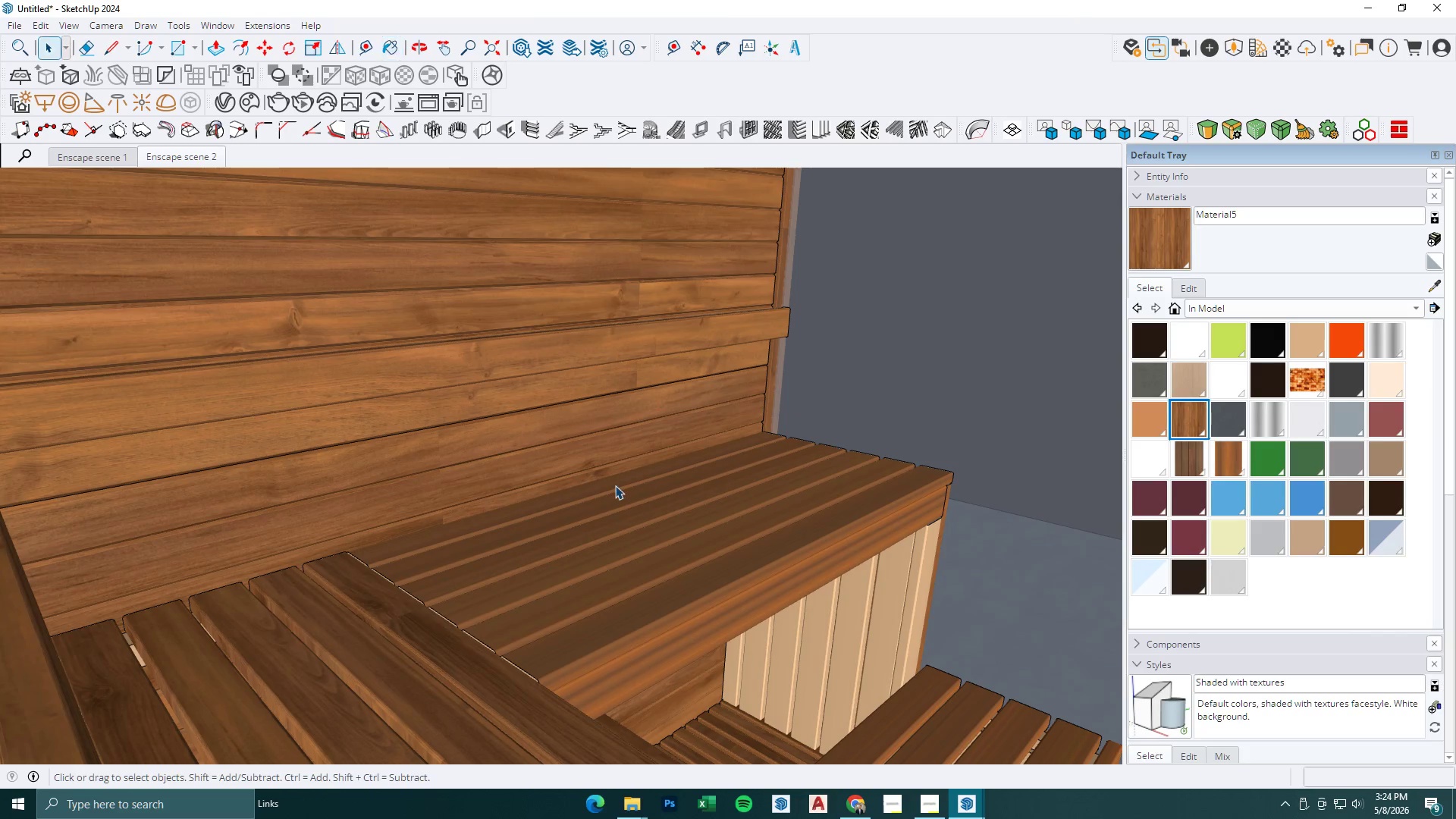 
left_click([615, 485])
 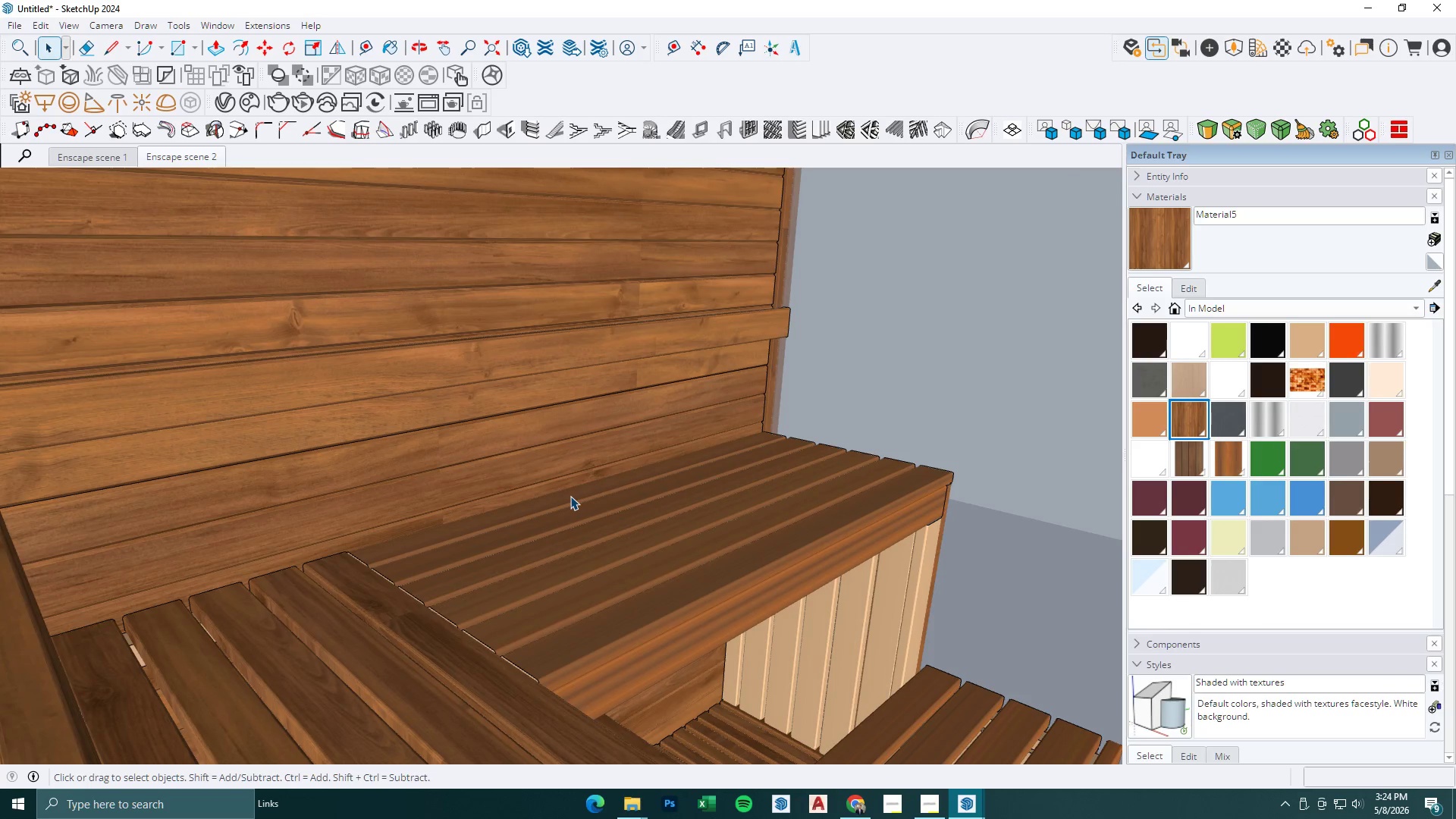 
left_click([570, 496])
 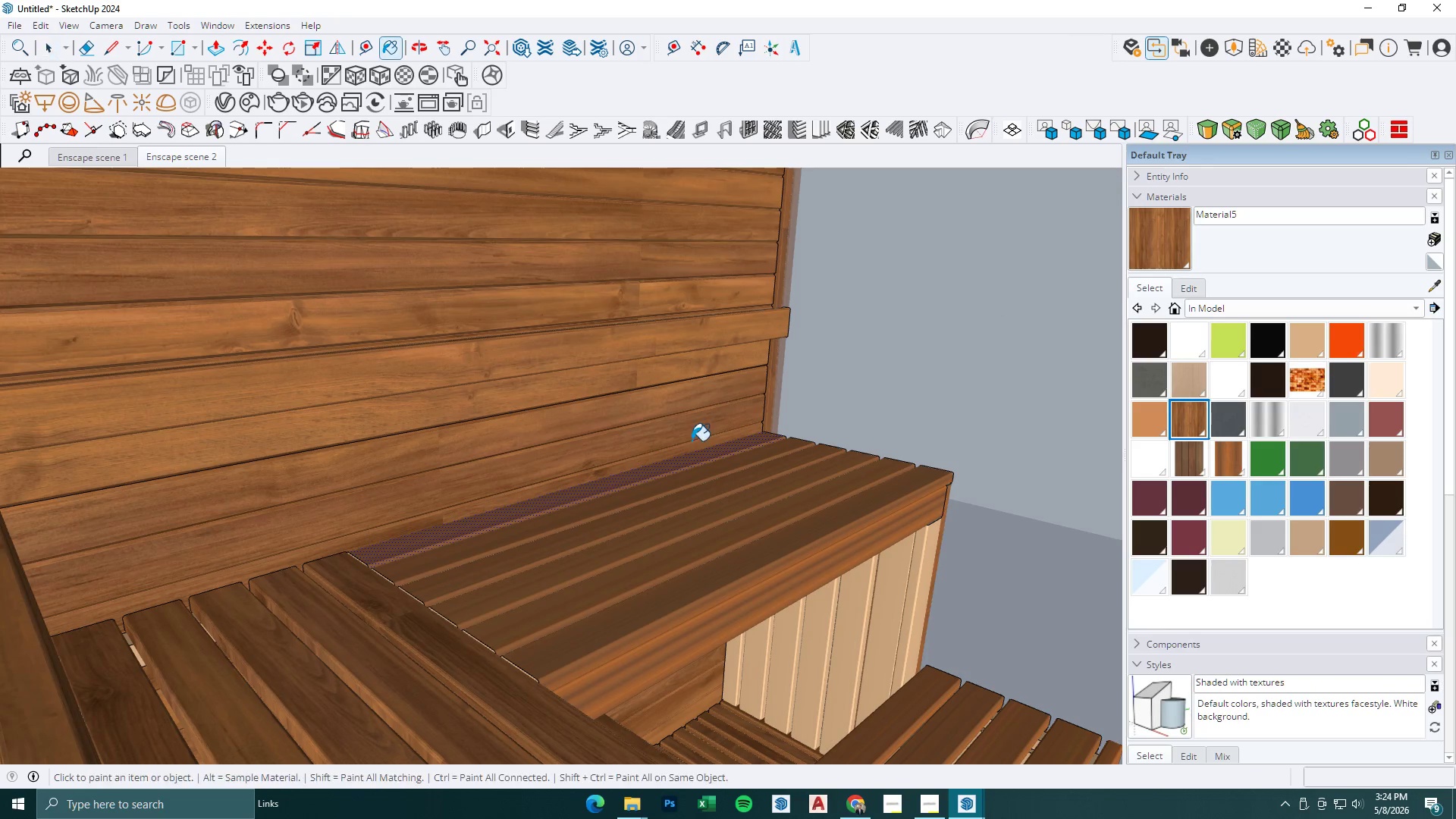 
left_click([679, 463])
 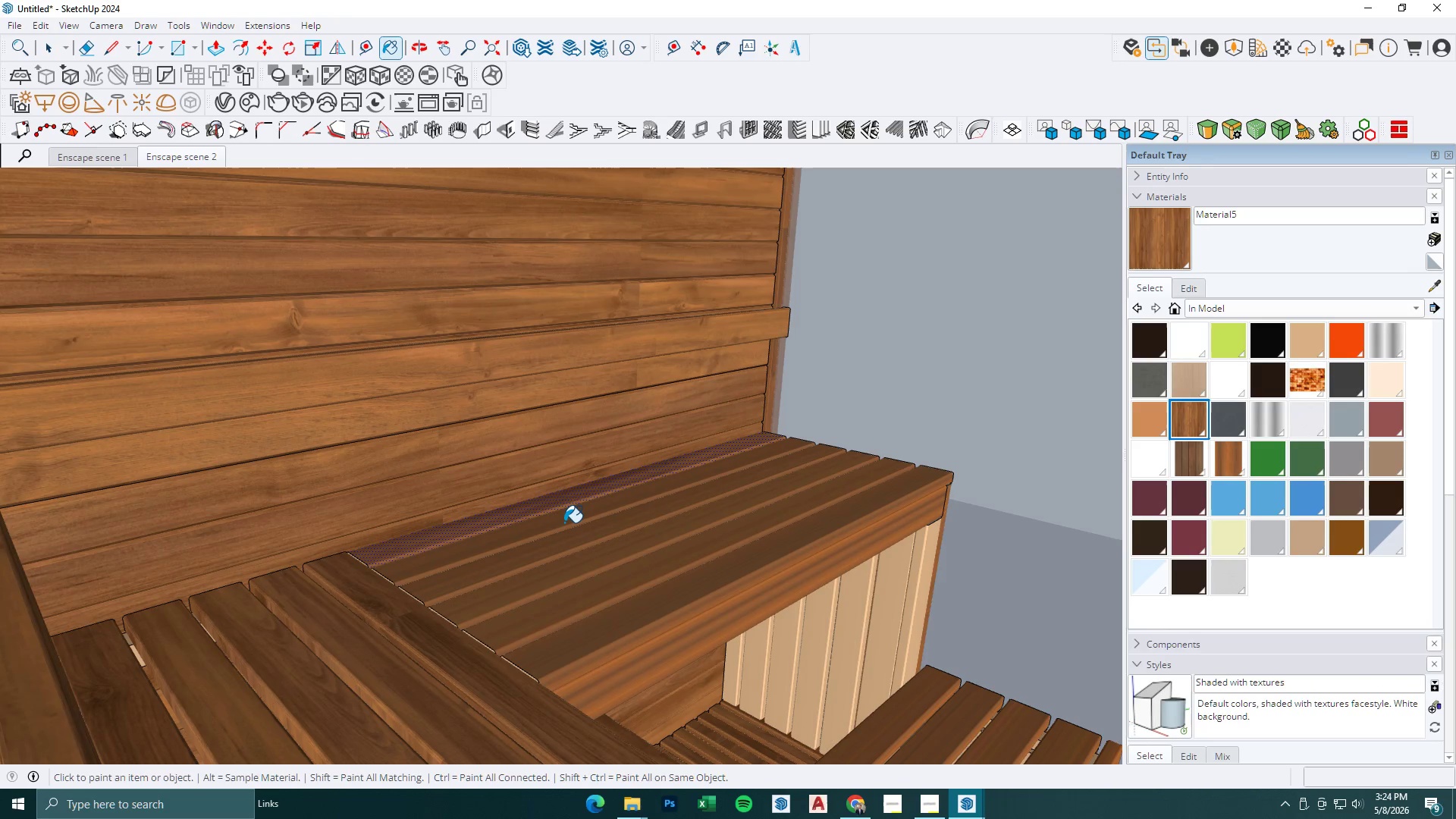 
left_click([571, 533])
 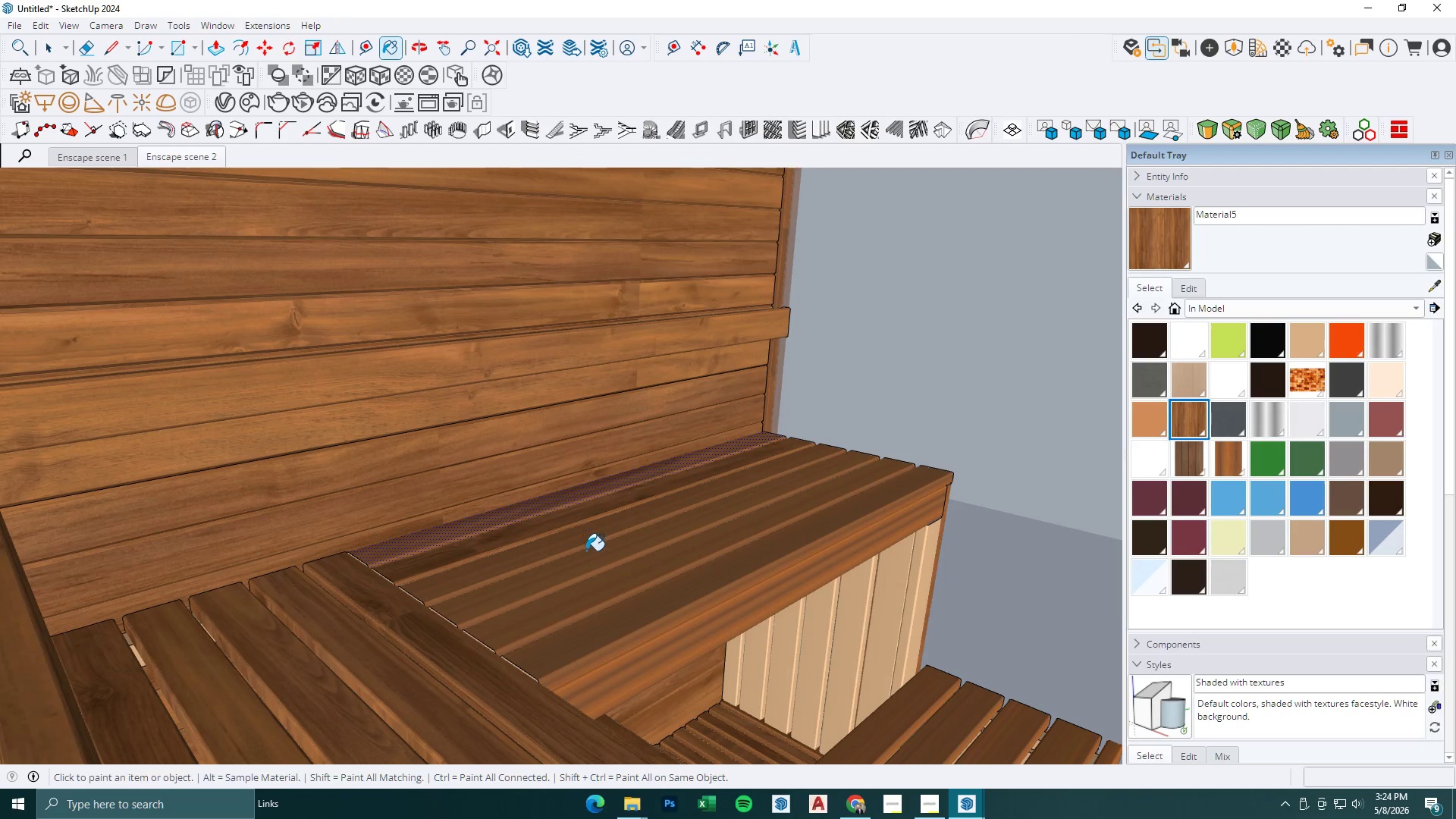 
left_click([593, 560])
 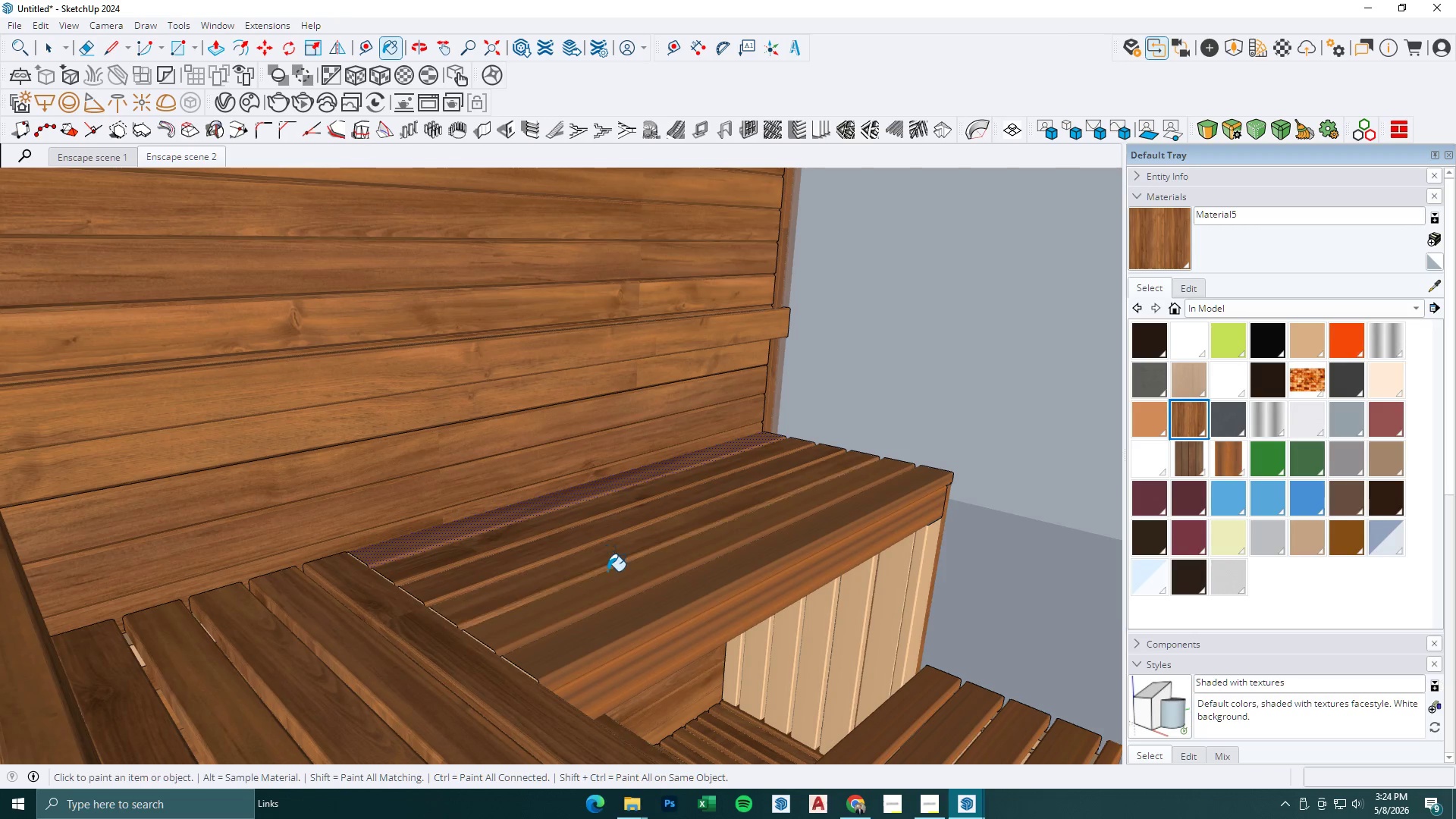 
left_click([623, 588])
 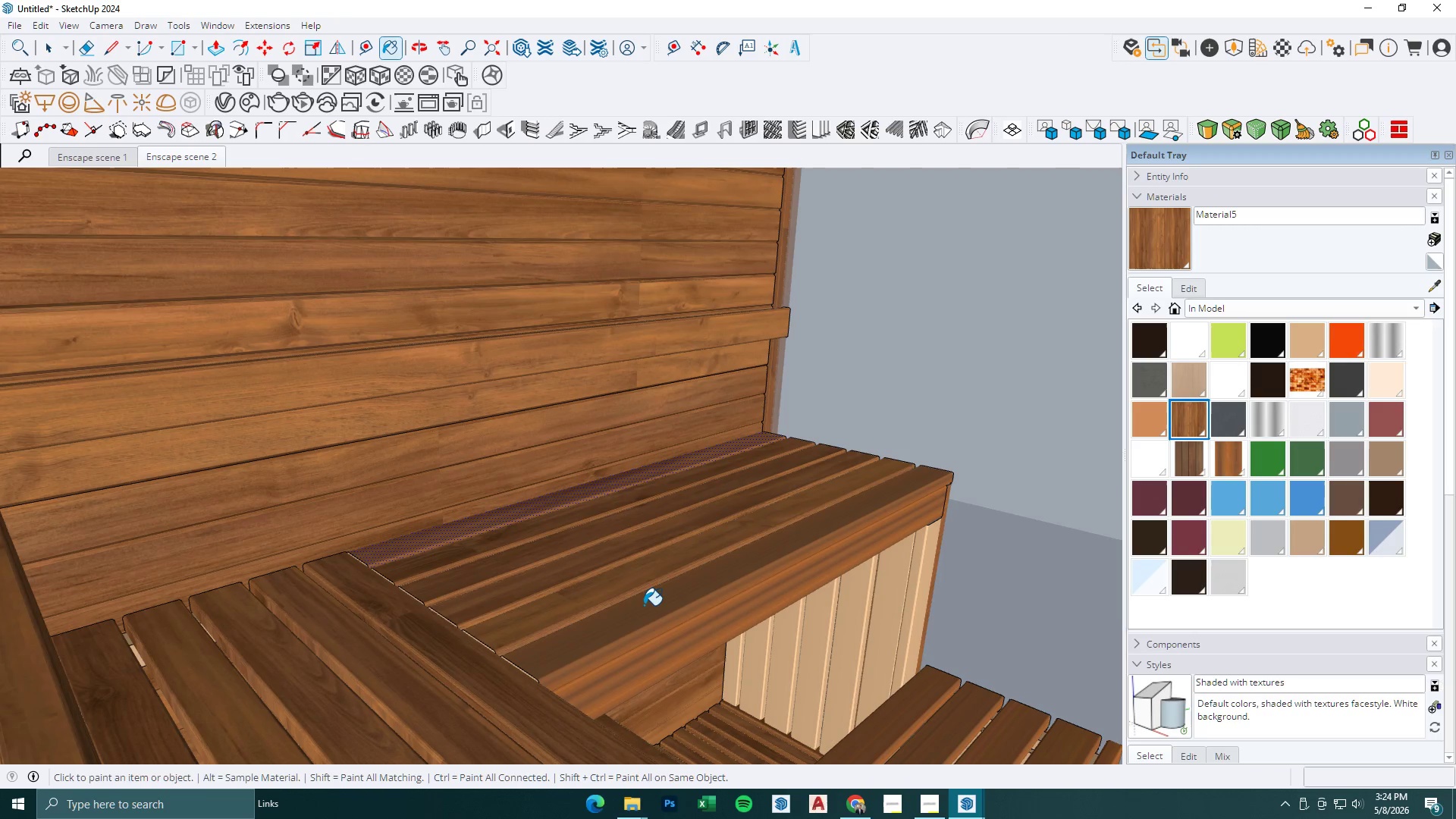 
left_click([644, 605])
 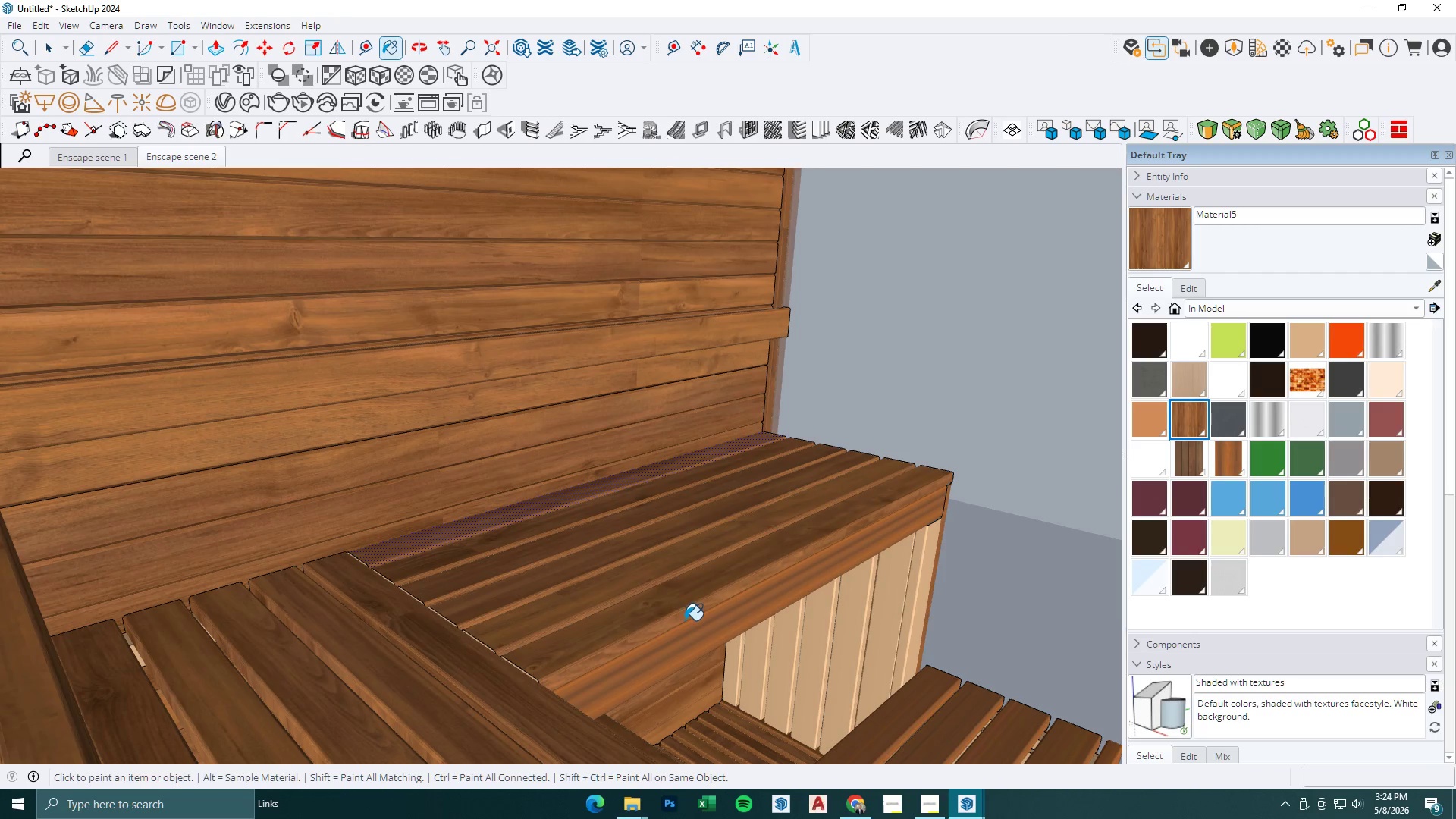 
left_click([704, 628])
 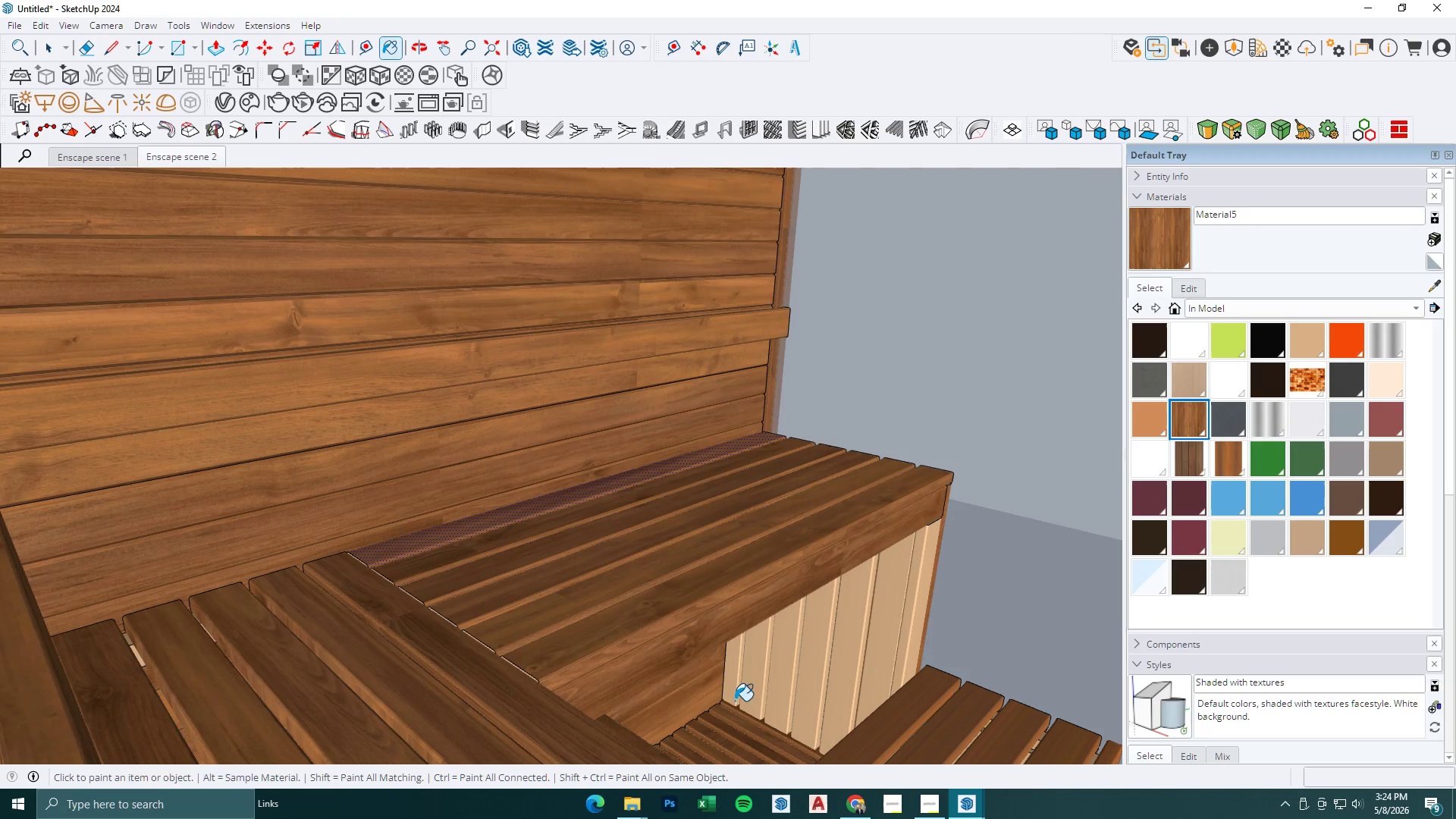 
left_click([698, 701])
 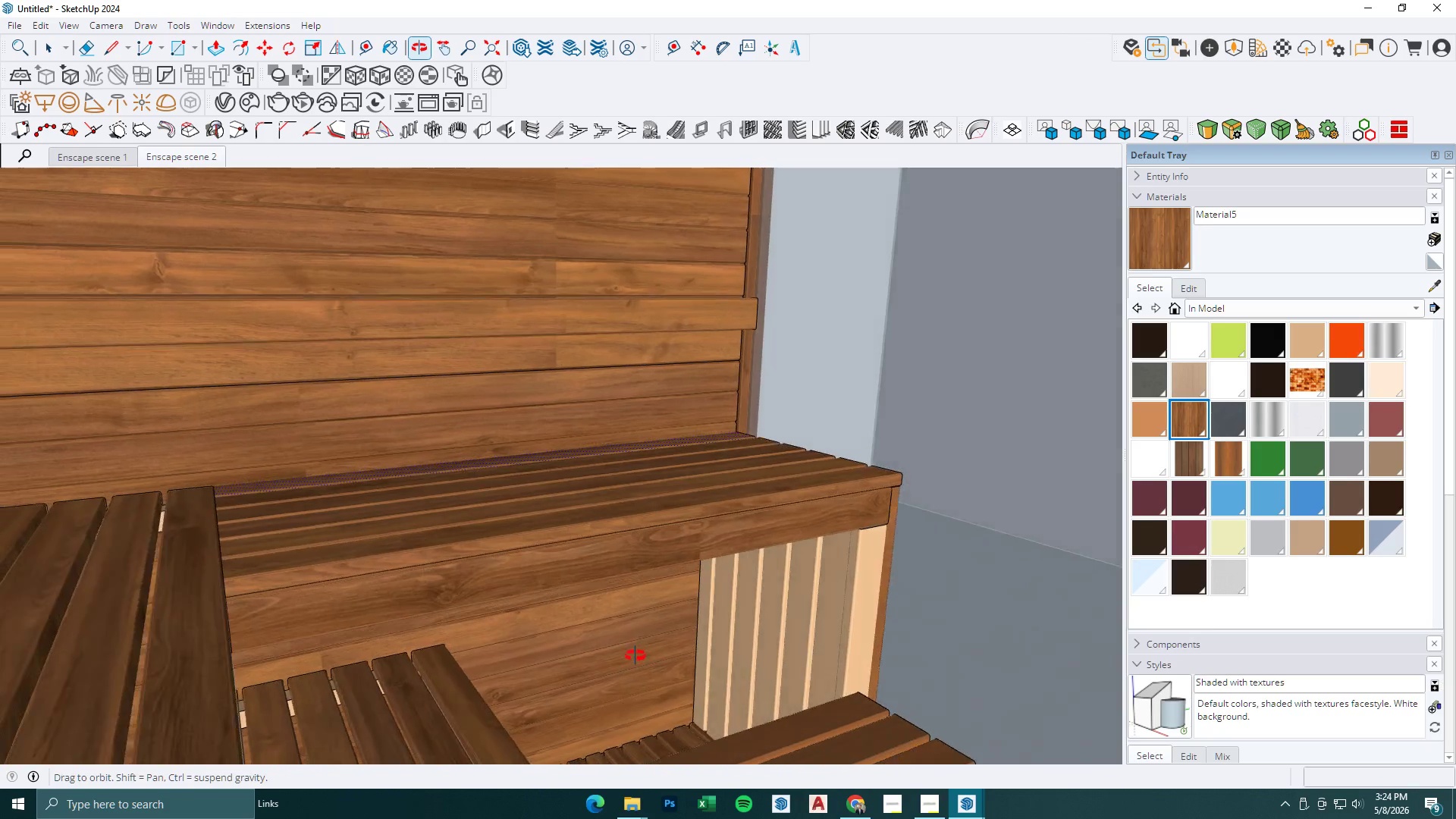 
wait(5.45)
 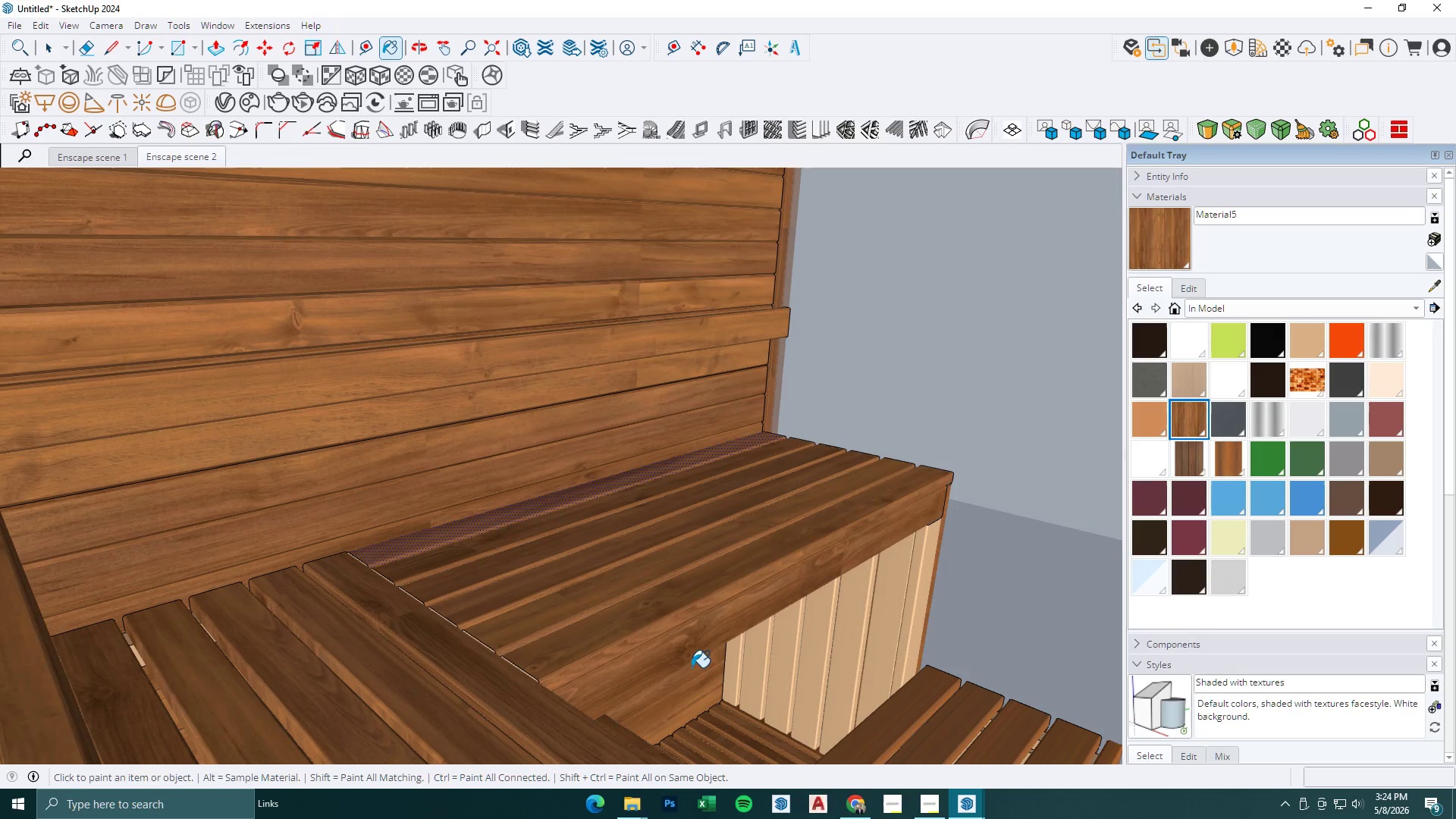 
scroll: coordinate [855, 598], scroll_direction: up, amount: 8.0
 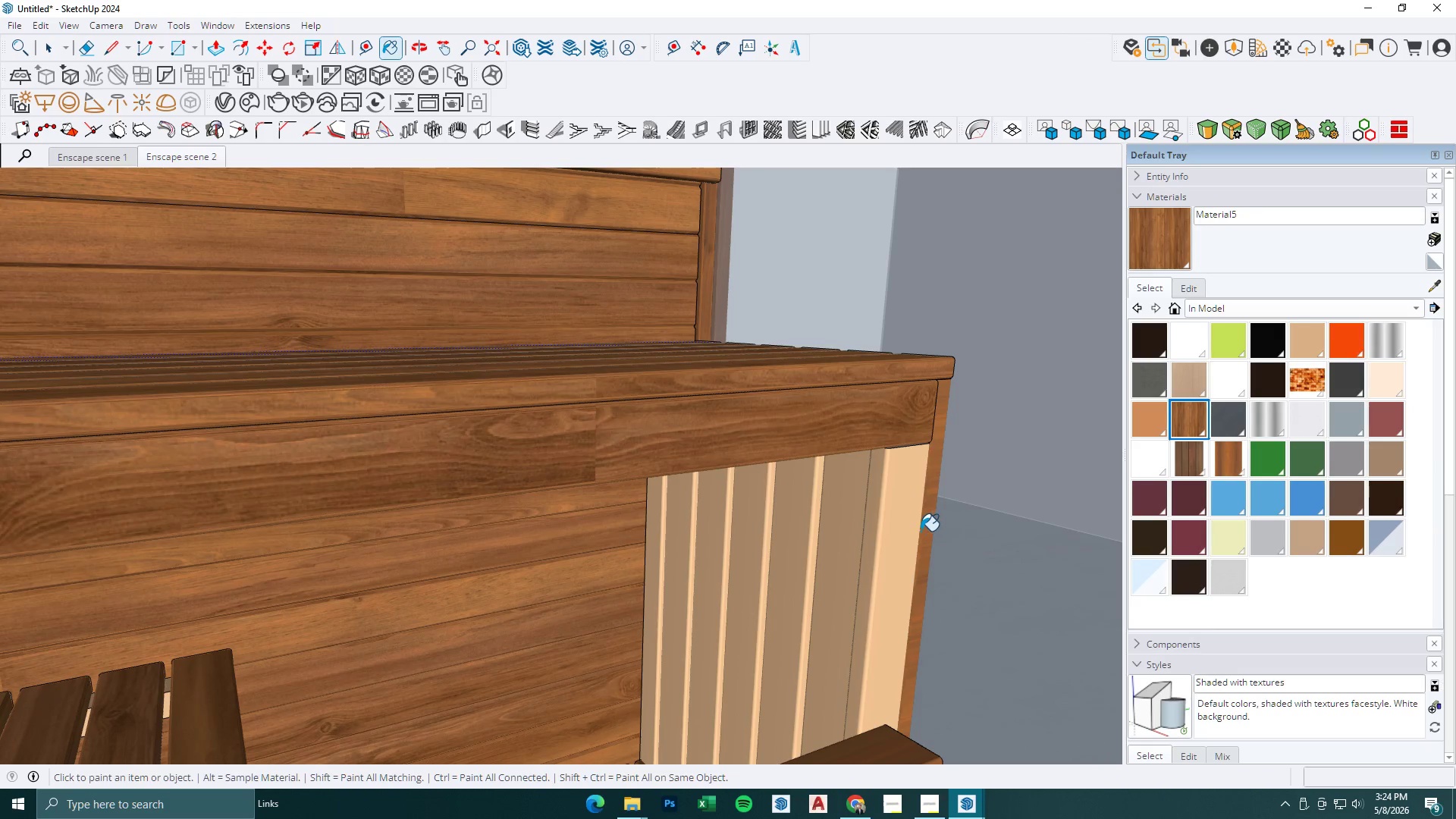 
left_click([913, 526])
 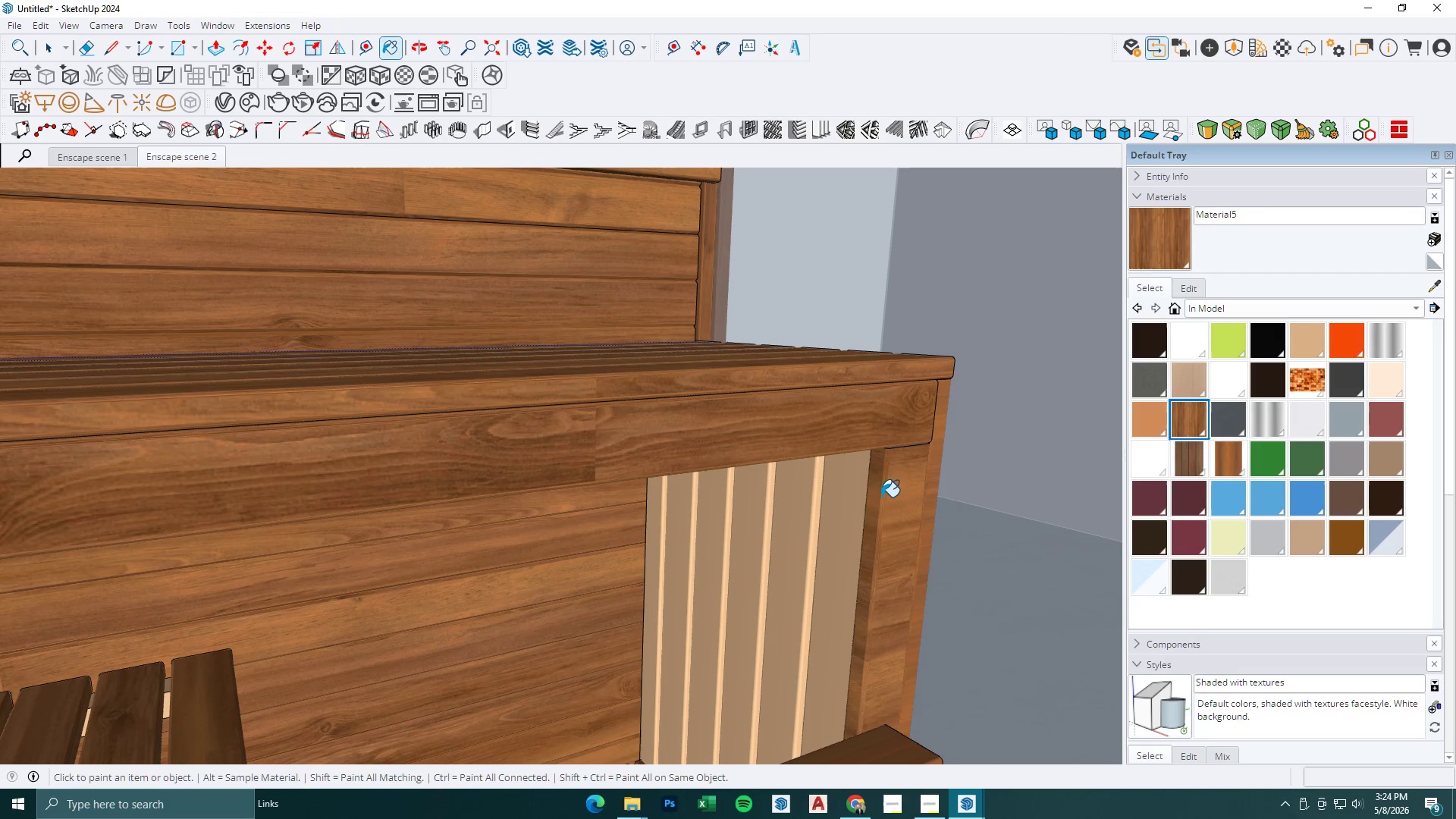 
left_click([849, 504])
 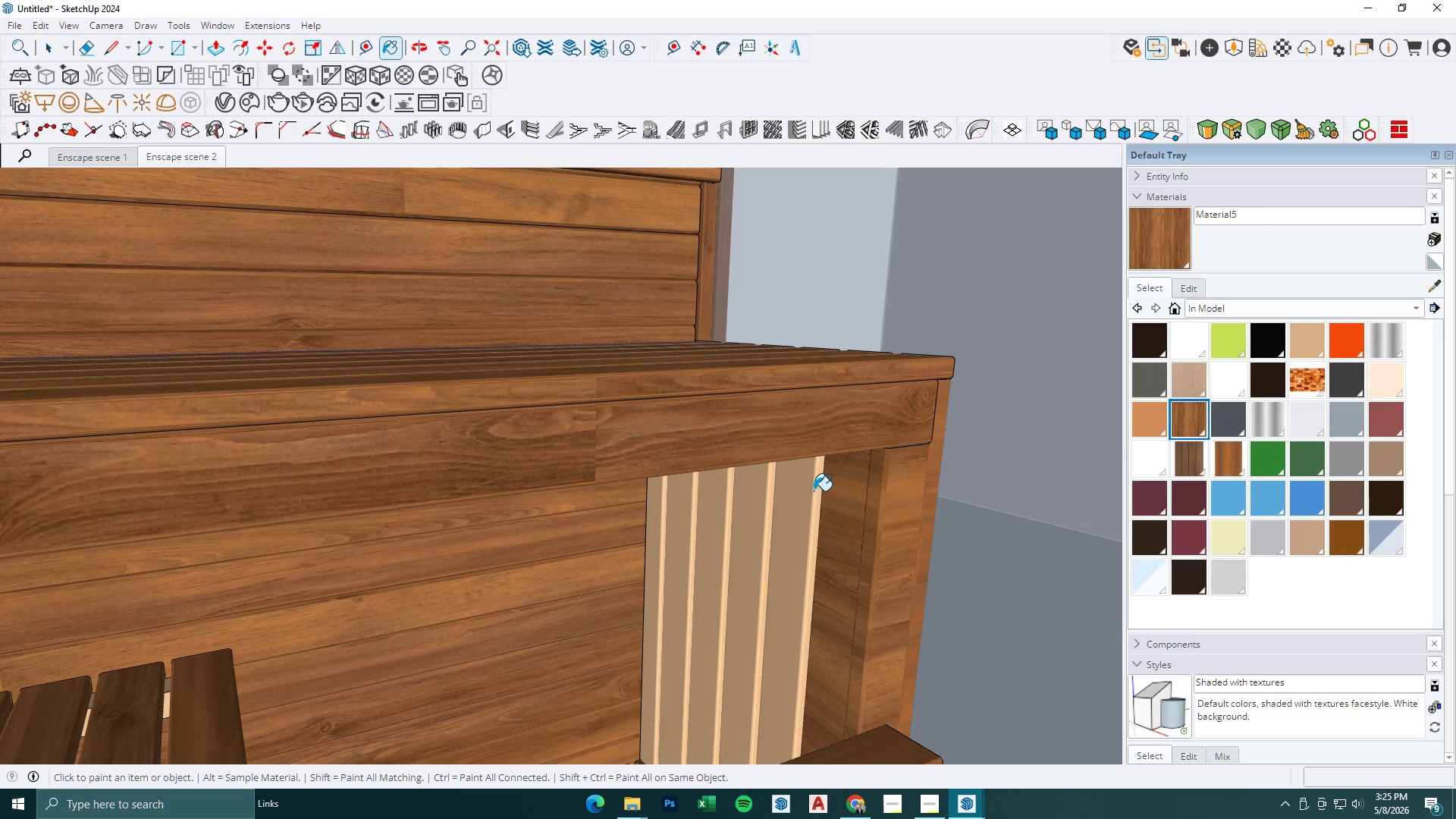 
left_click([805, 495])
 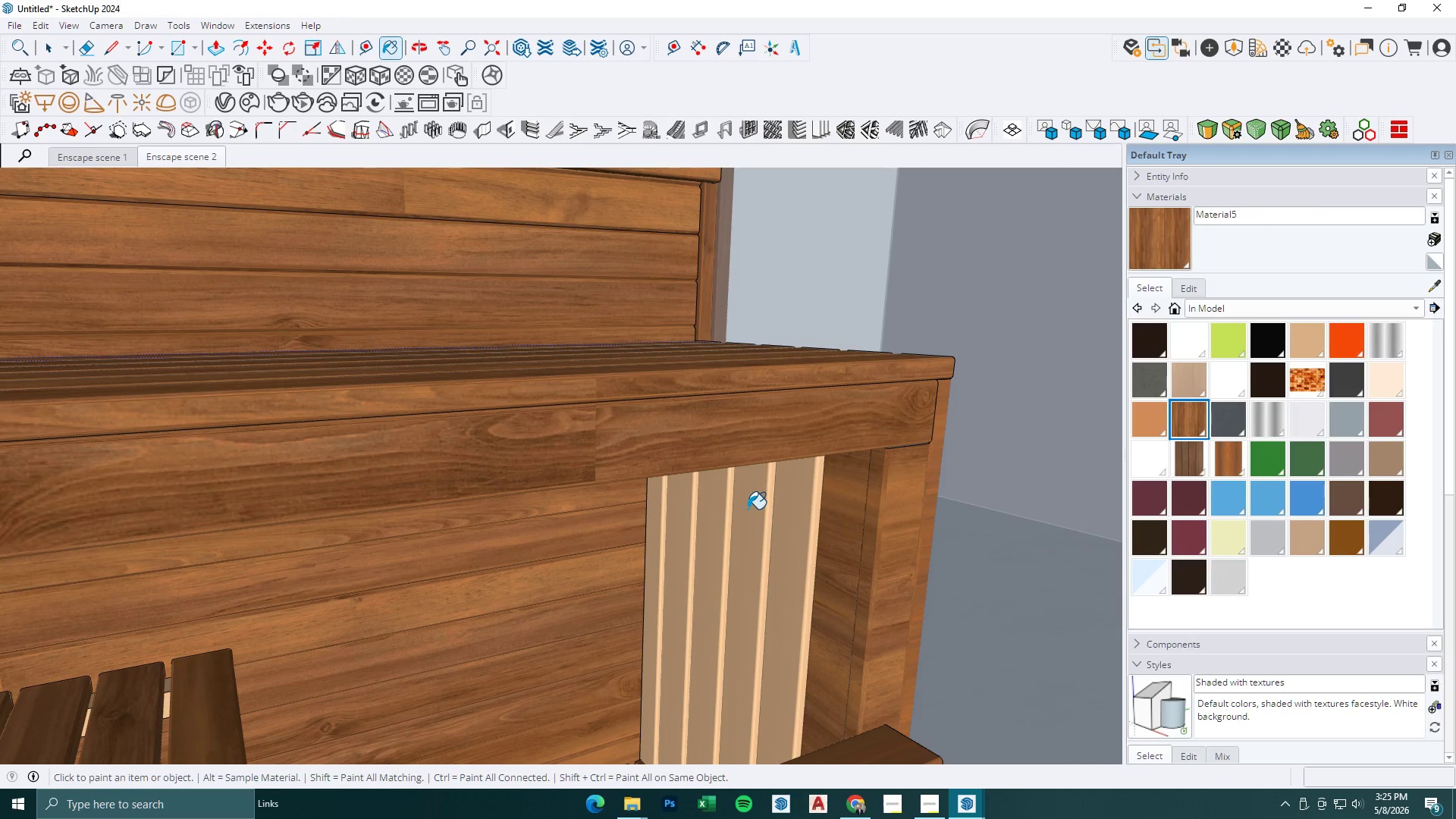 
left_click([748, 509])
 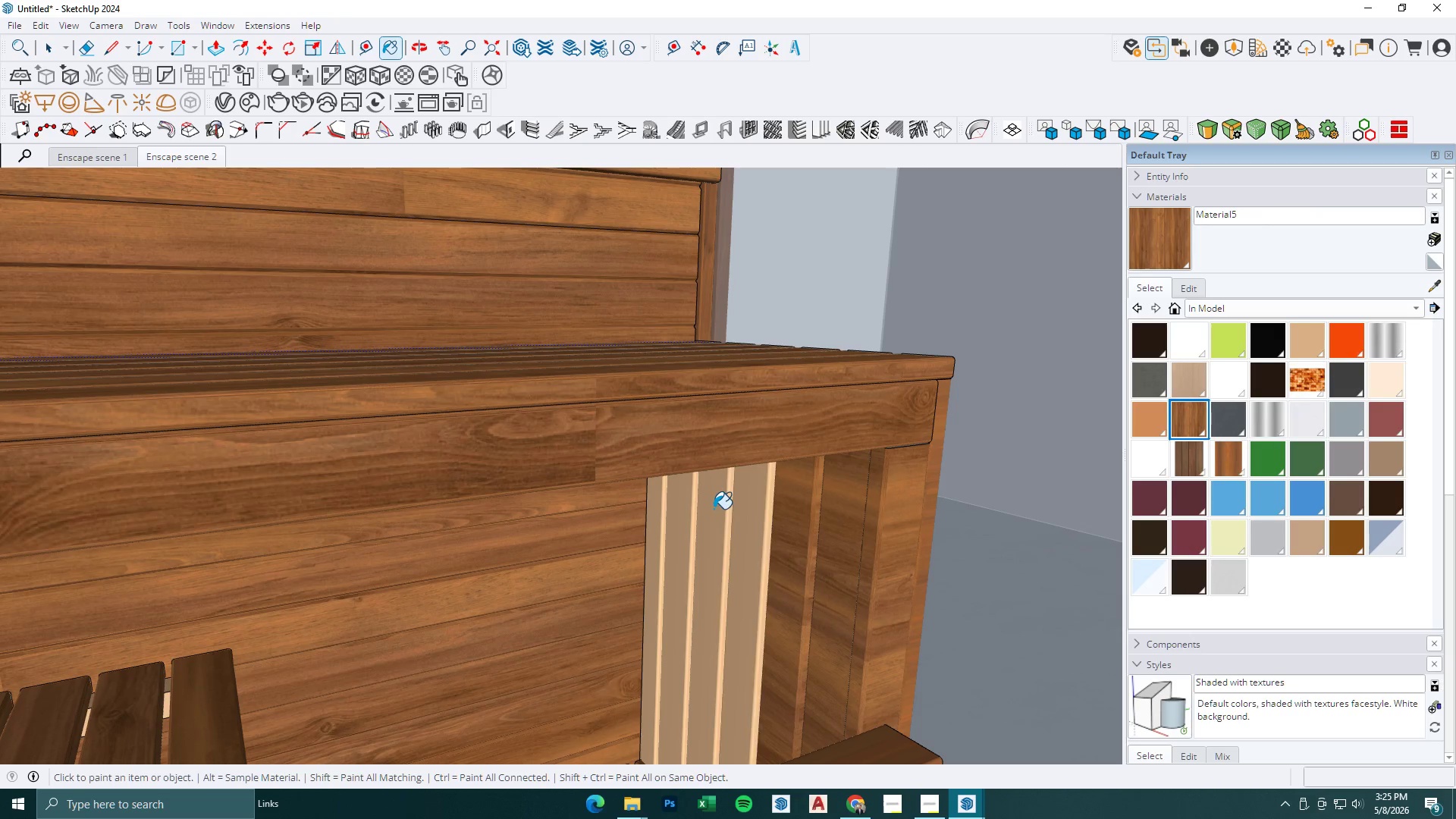 
double_click([679, 509])
 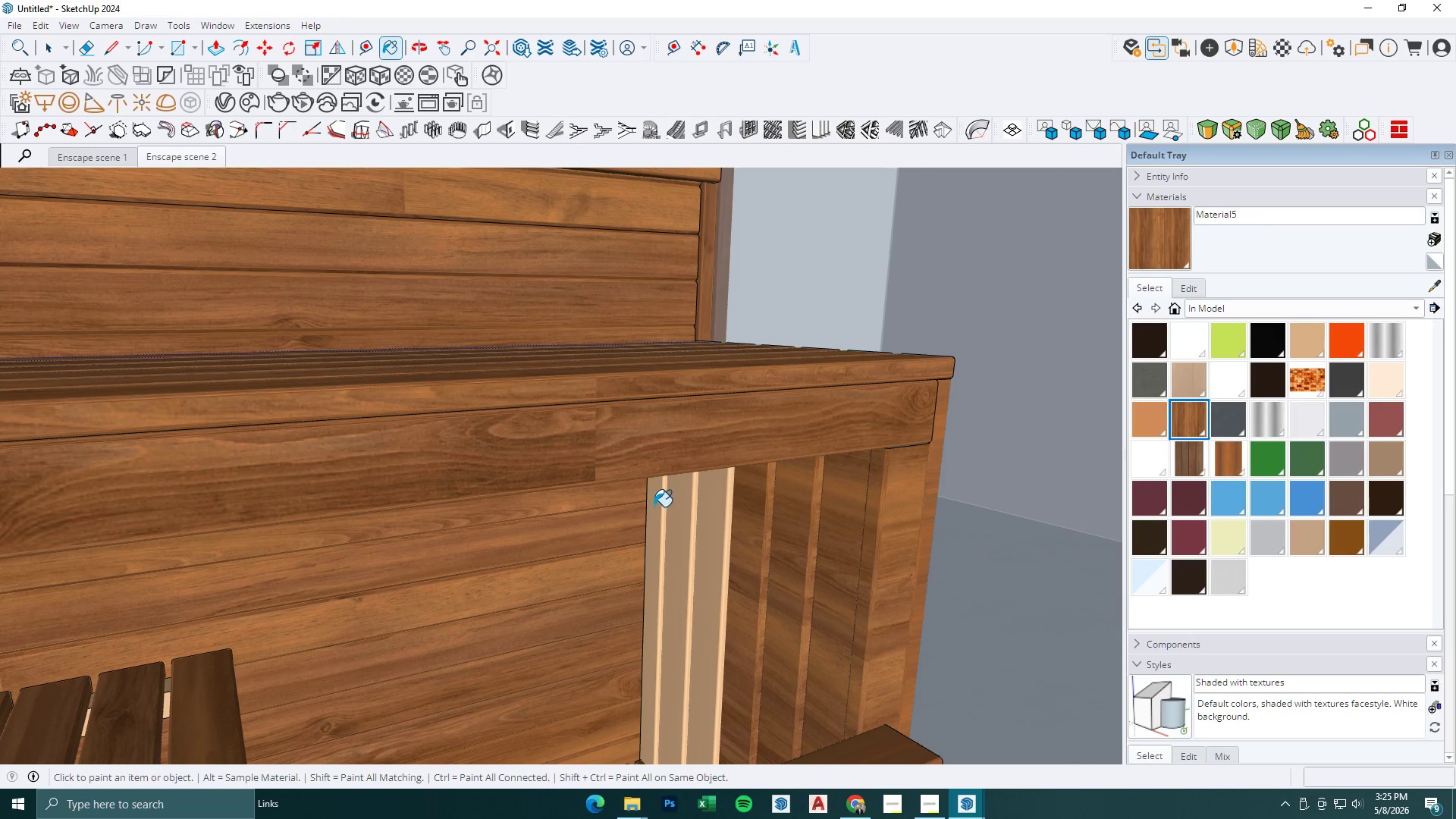 
triple_click([653, 506])
 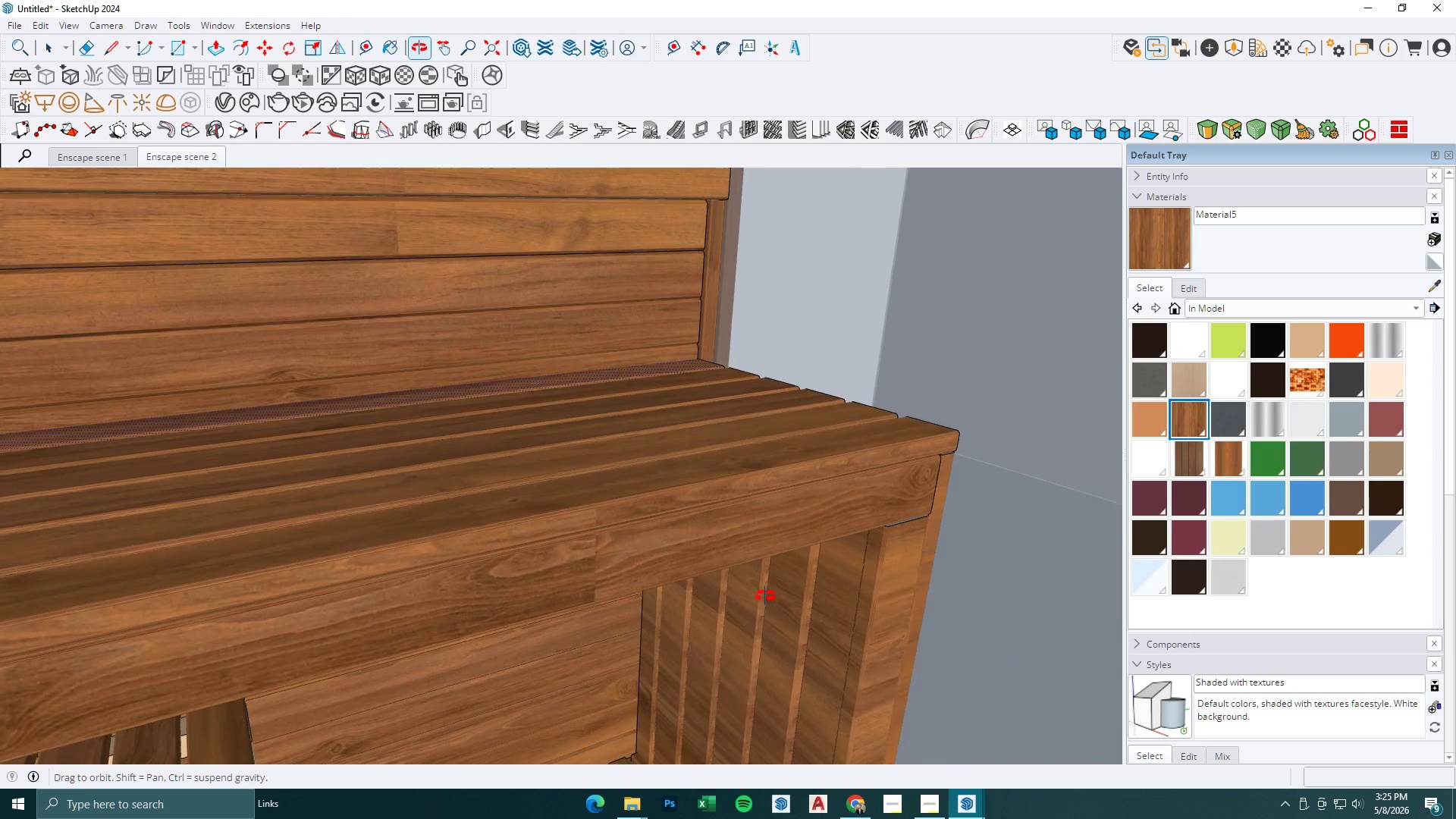 
key(Space)
 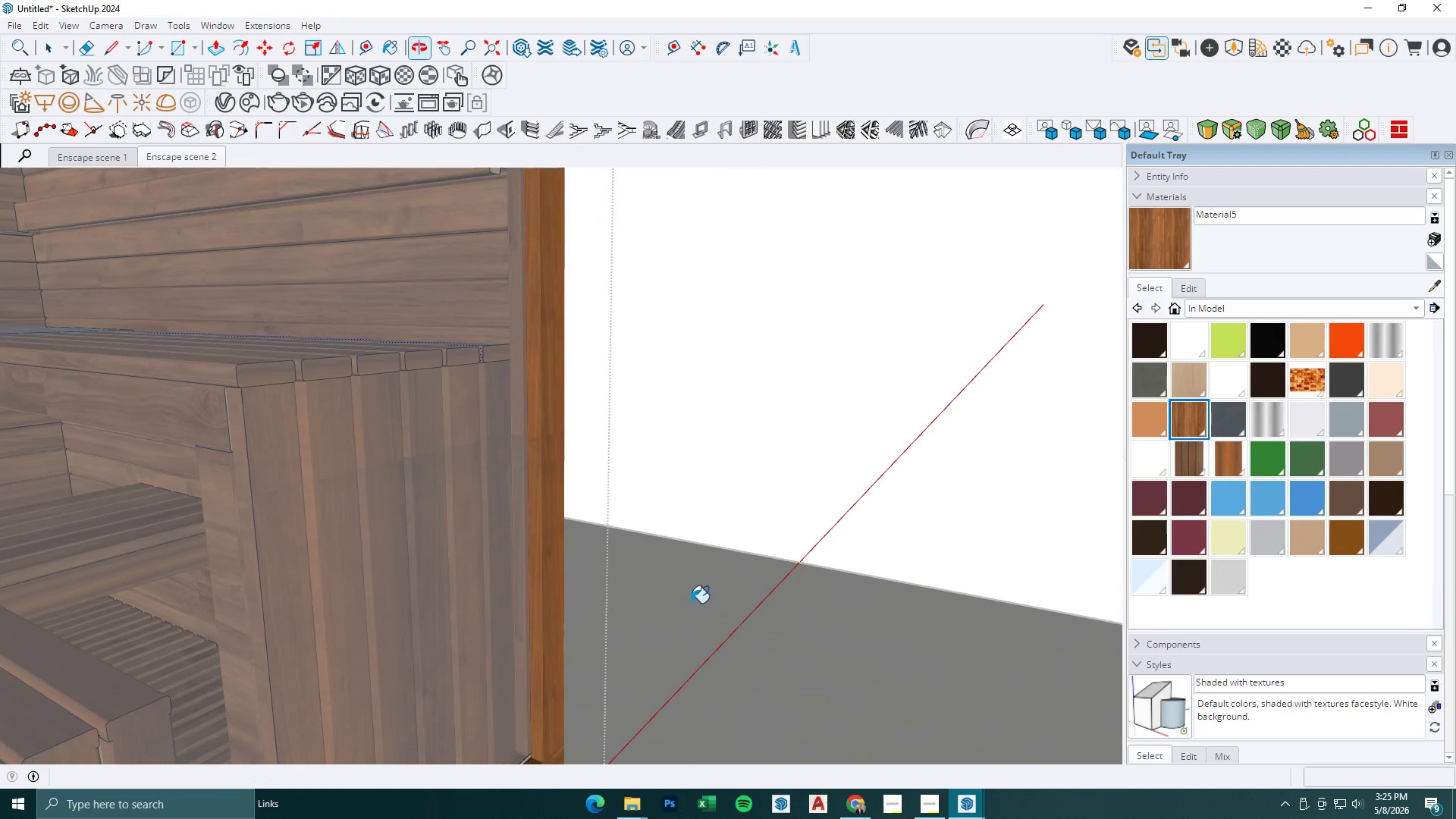 
key(Escape)
 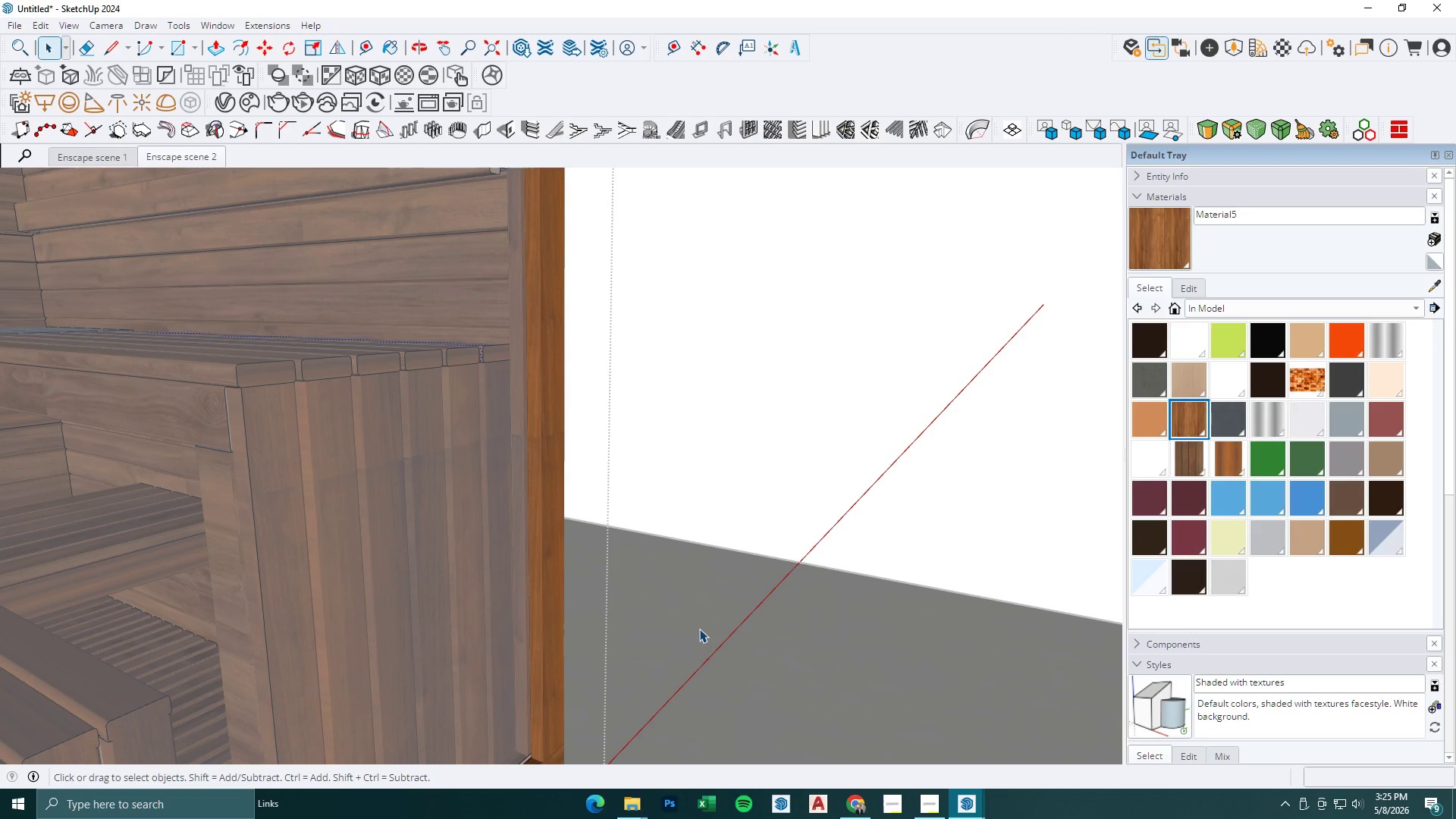 
key(Space)
 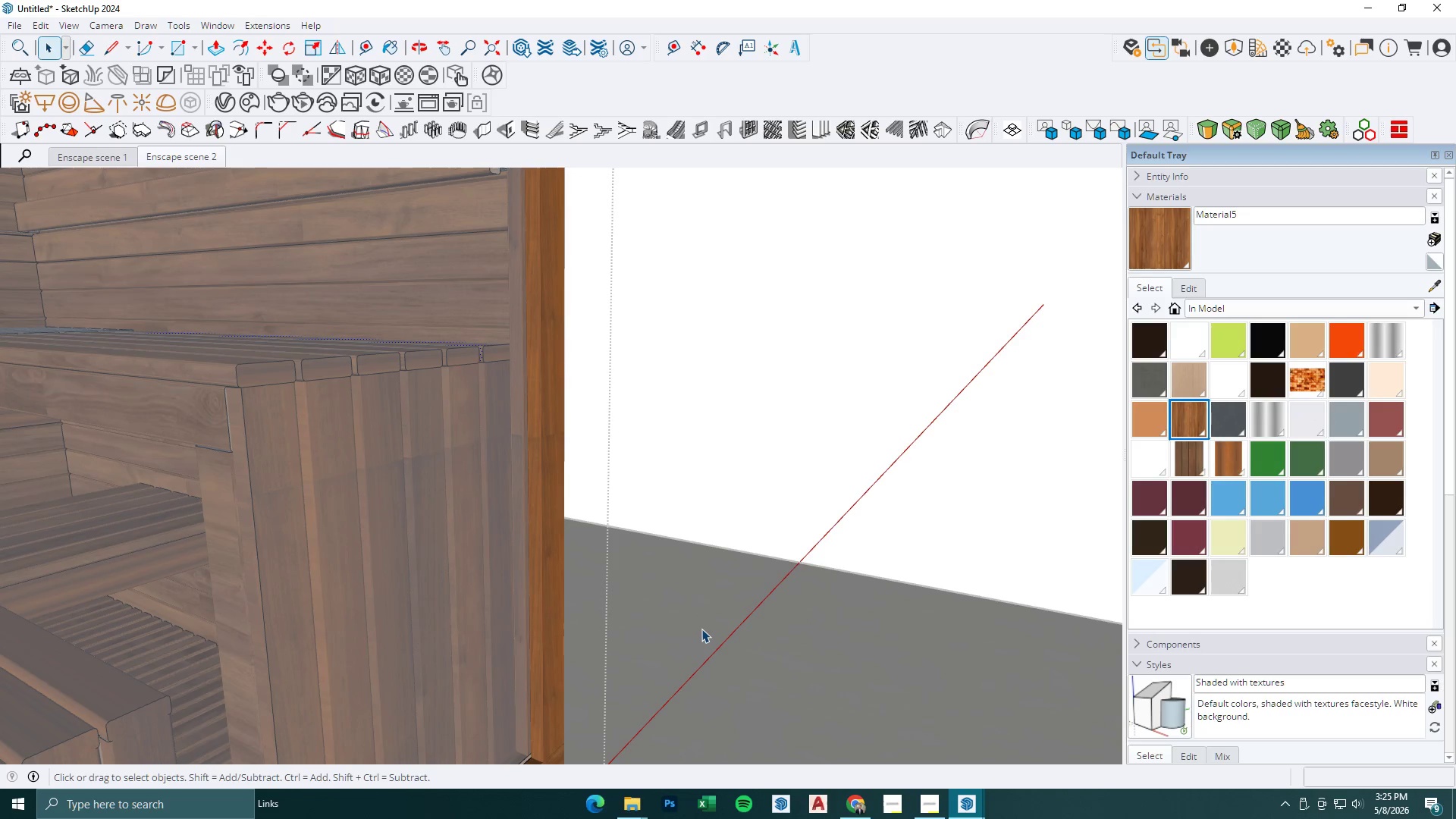 
key(Escape)
 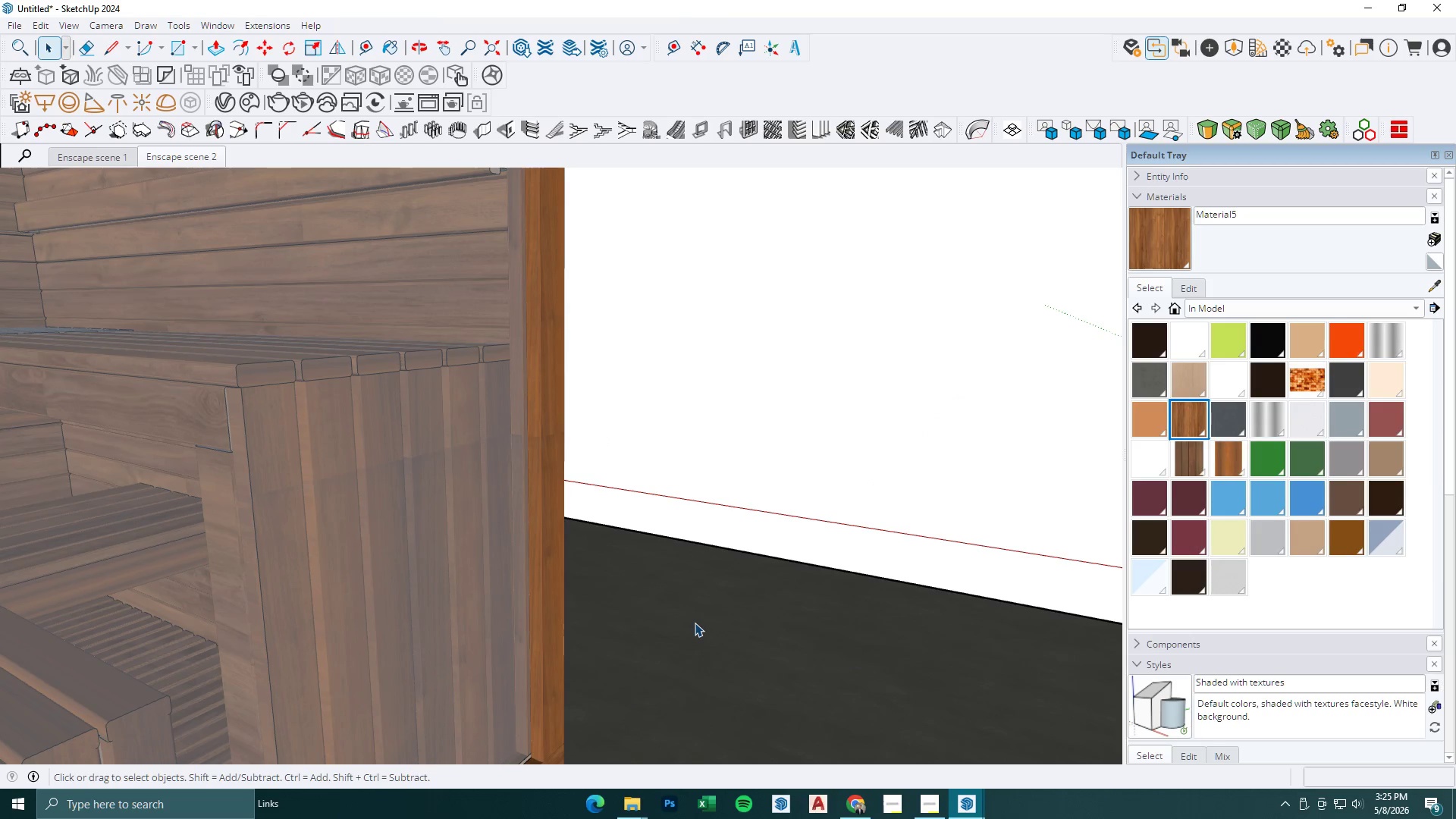 
key(R)
 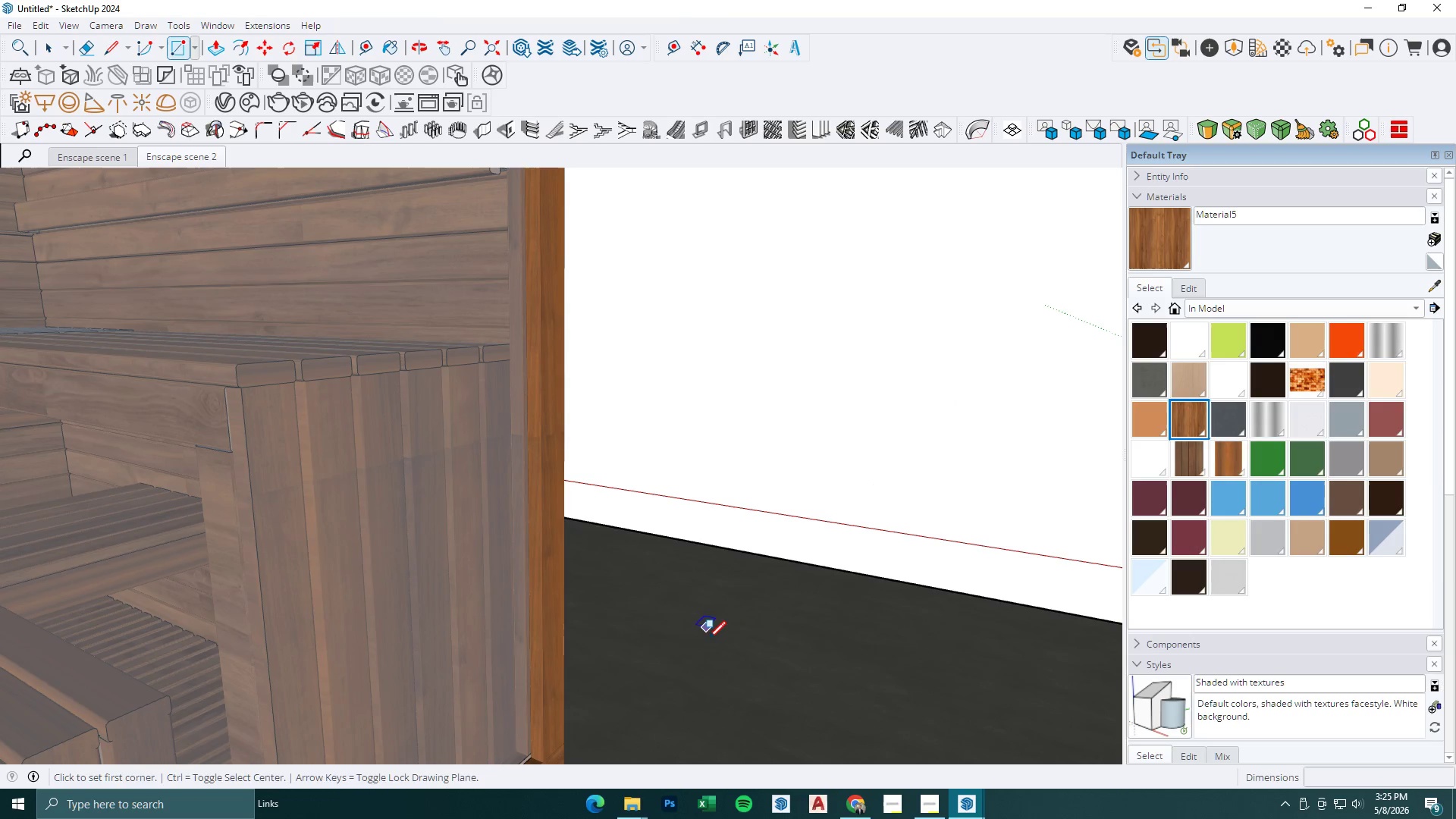 
left_click([708, 639])
 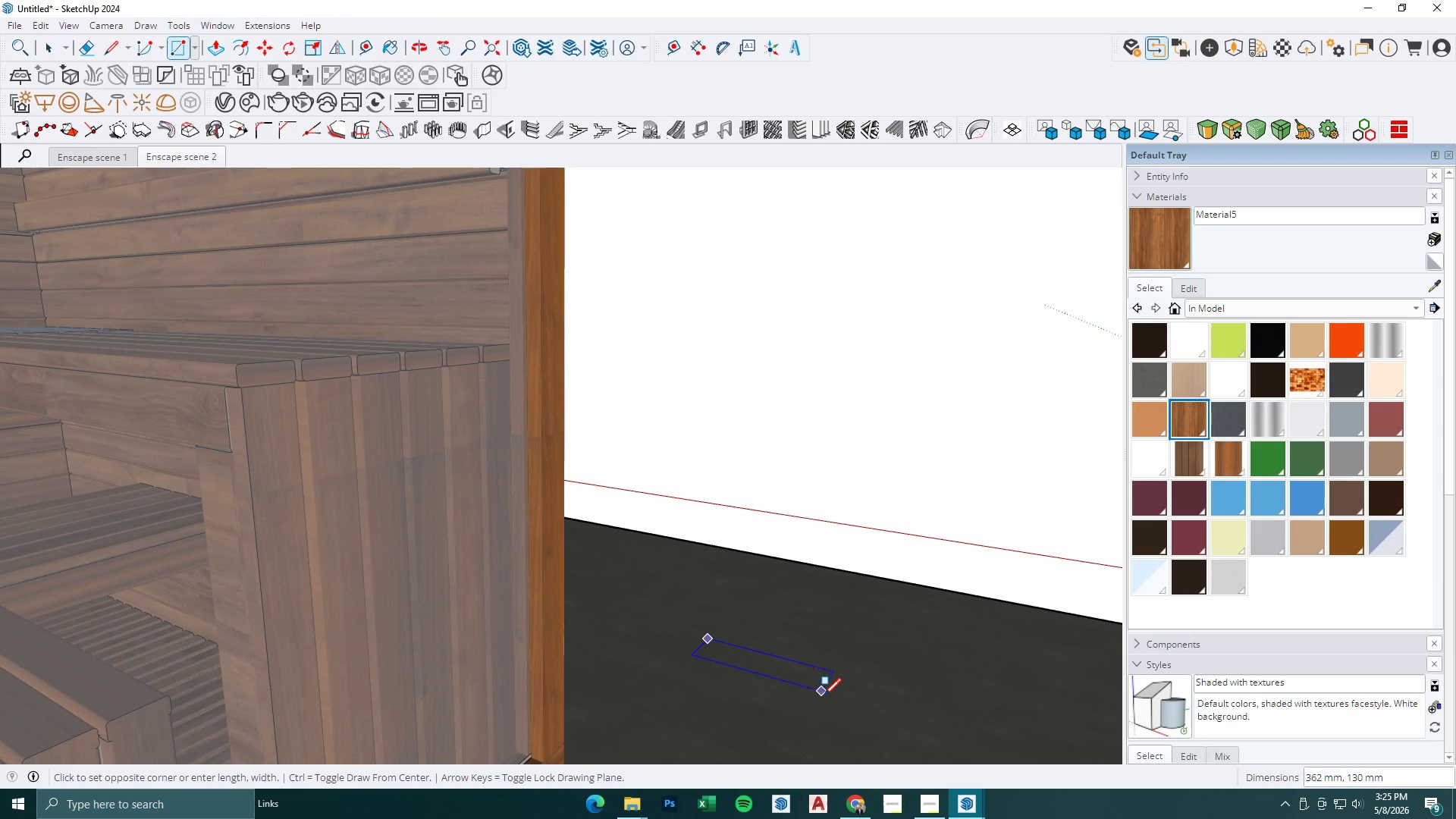 
left_click([824, 696])
 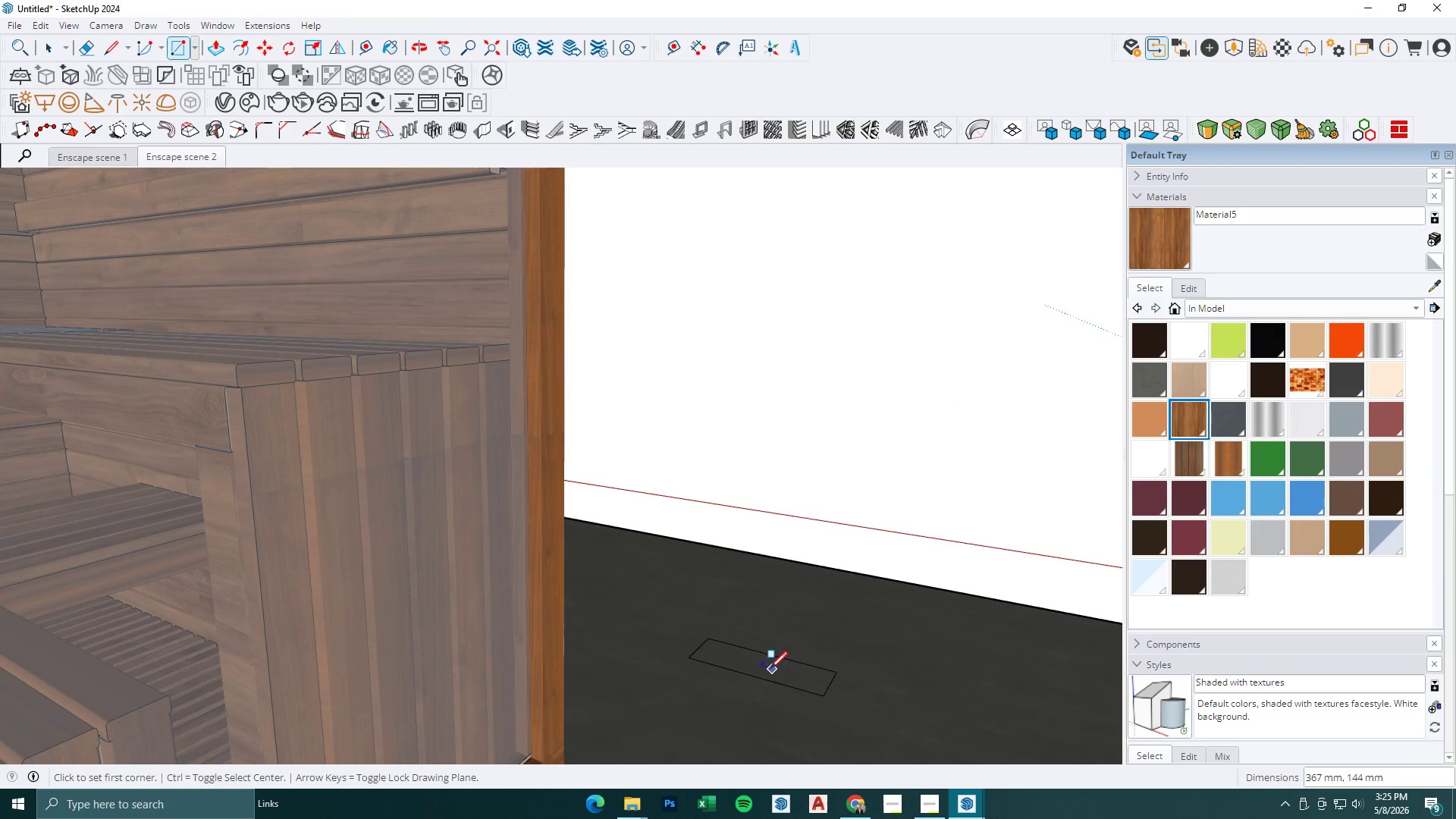 
key(P)
 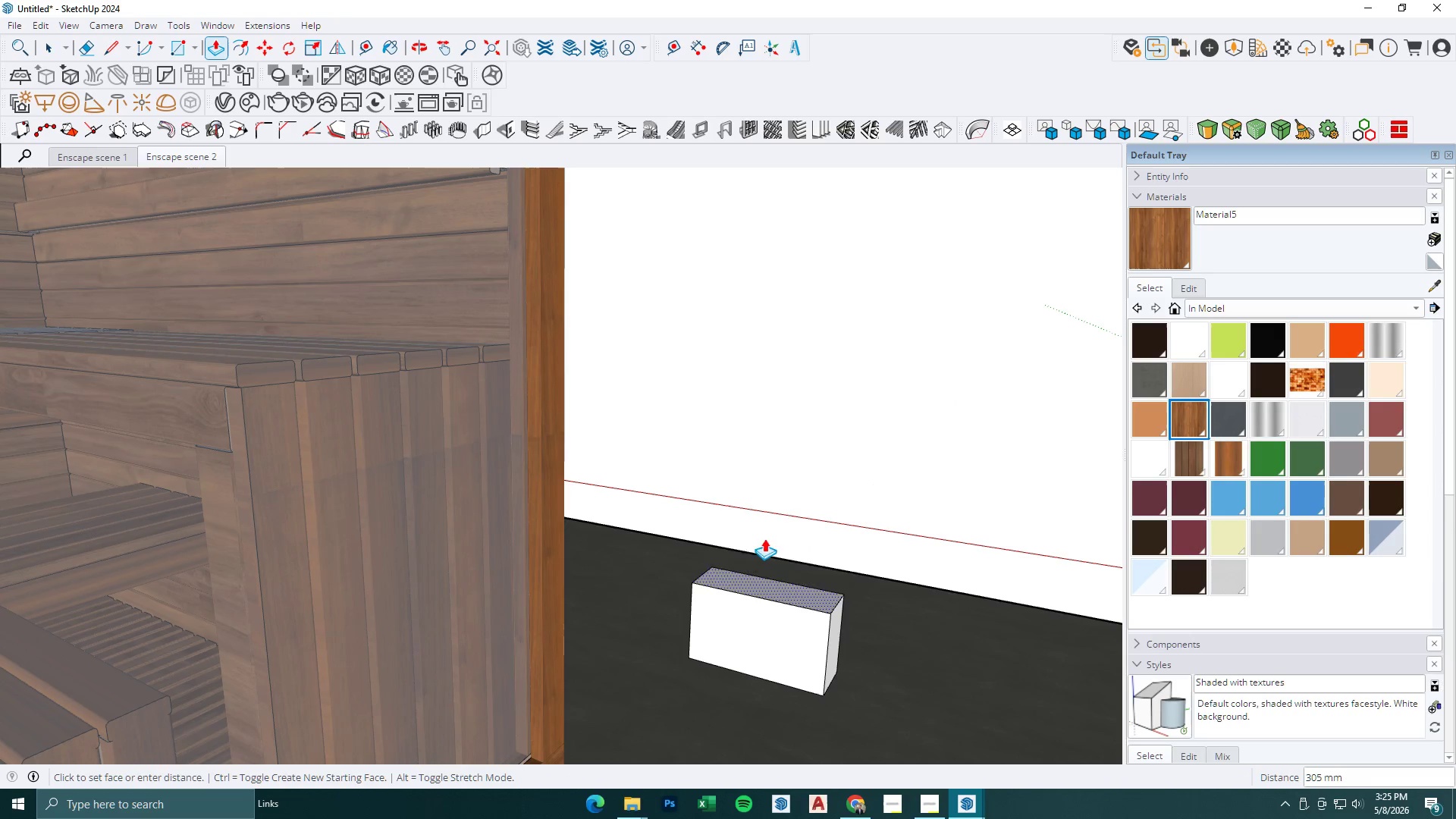 
double_click([766, 497])
 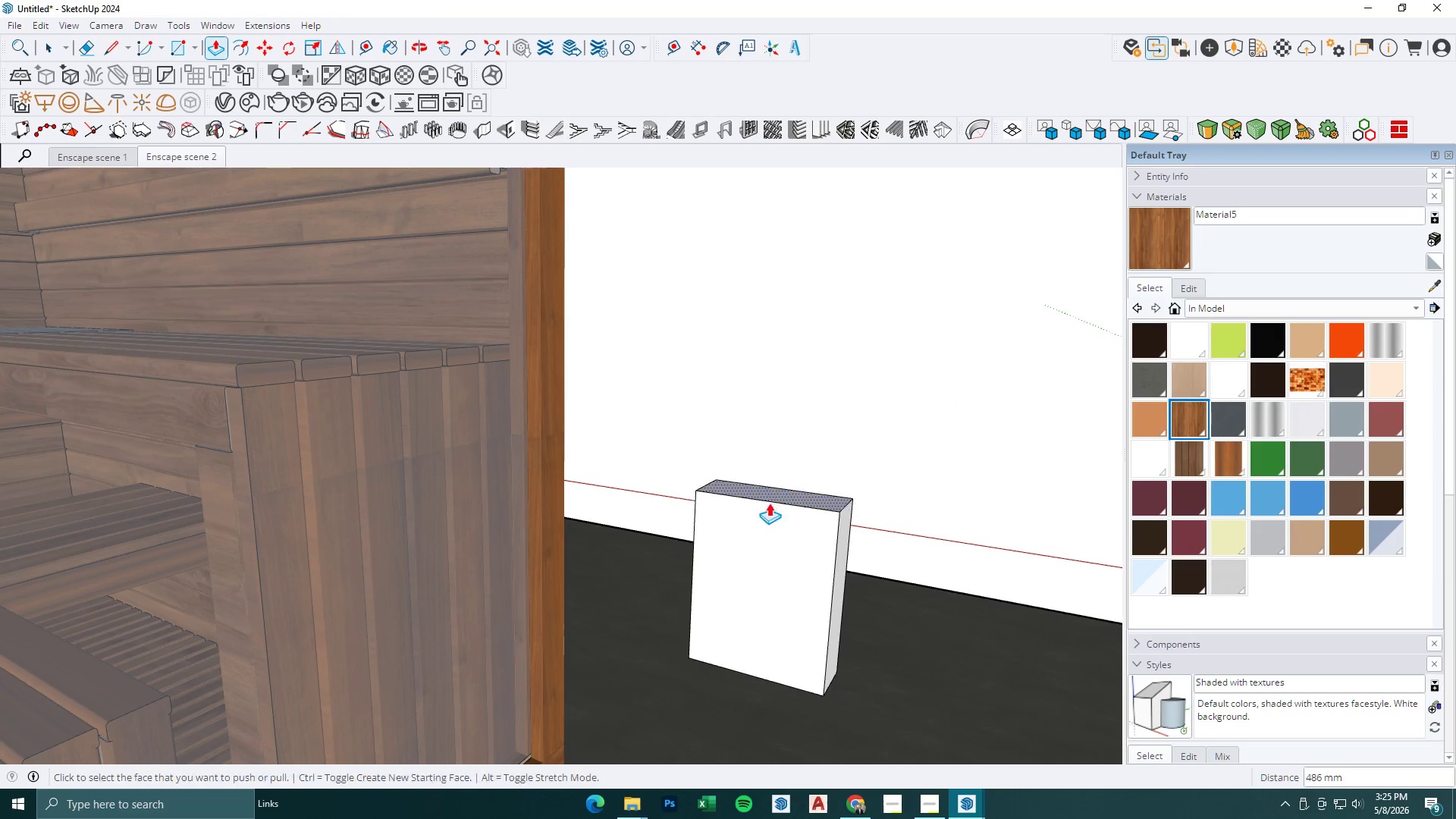 
key(Space)
 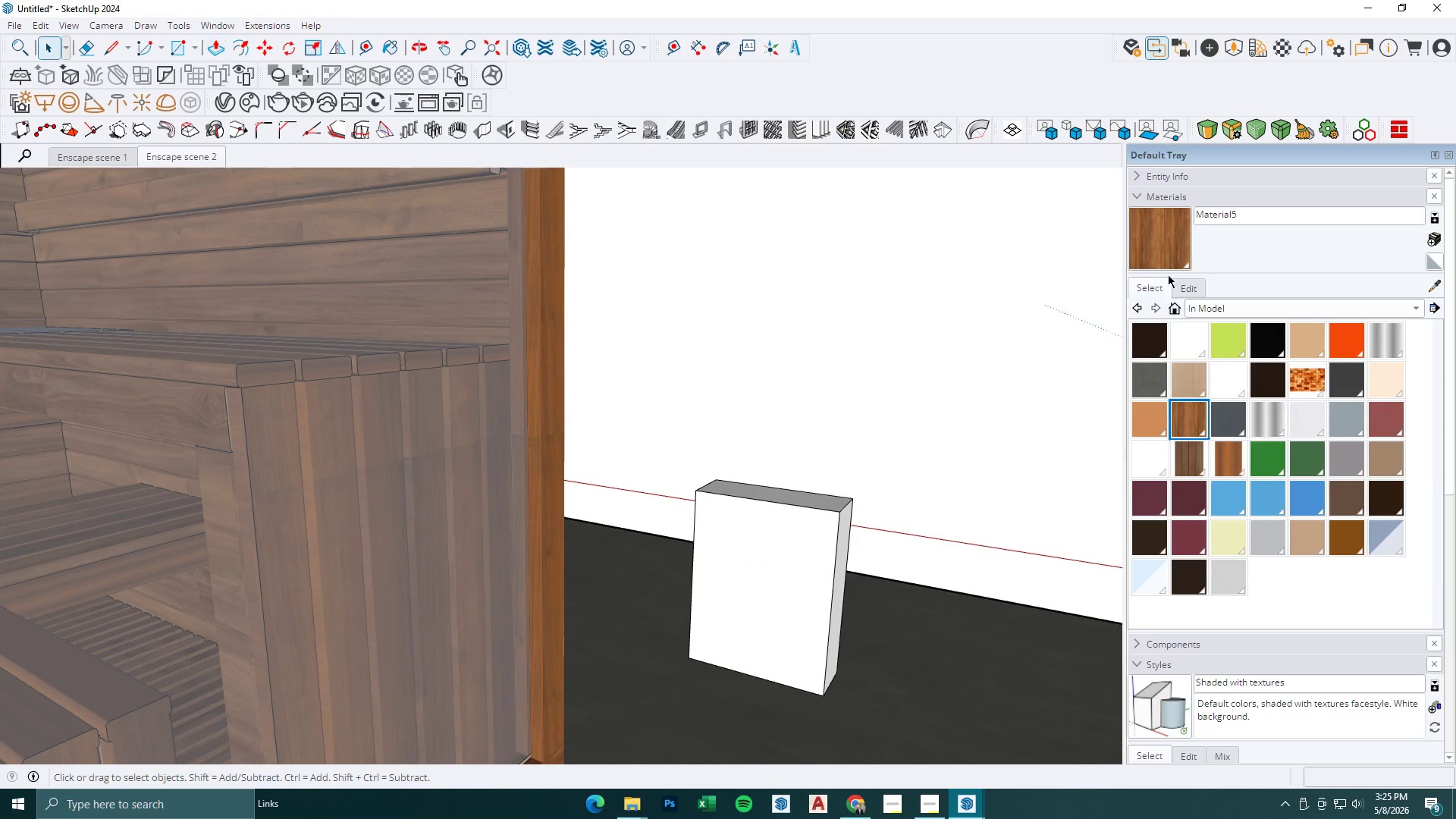 
left_click_drag(start_coordinate=[1162, 252], to_coordinate=[1156, 254])
 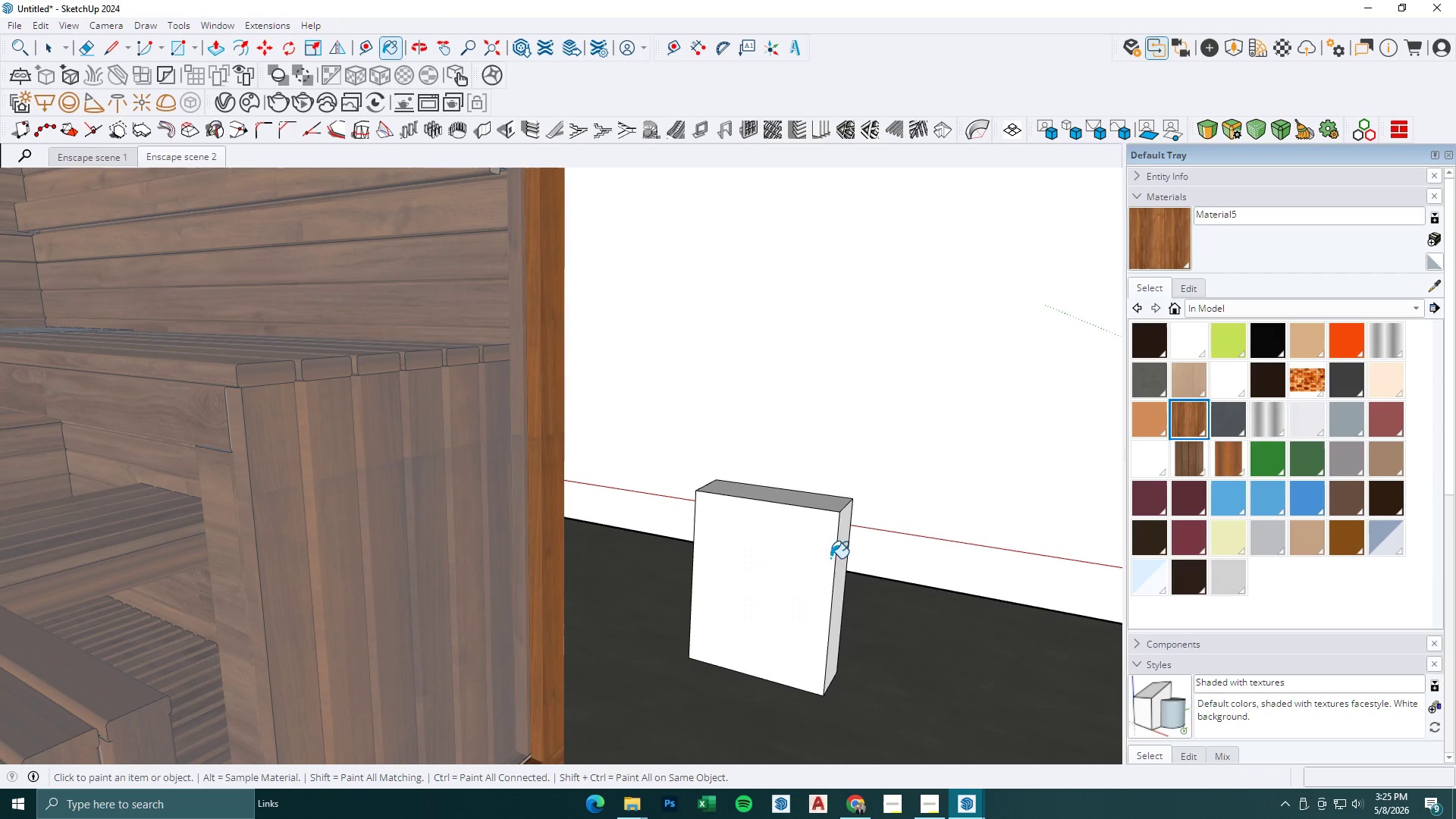 
double_click([818, 564])
 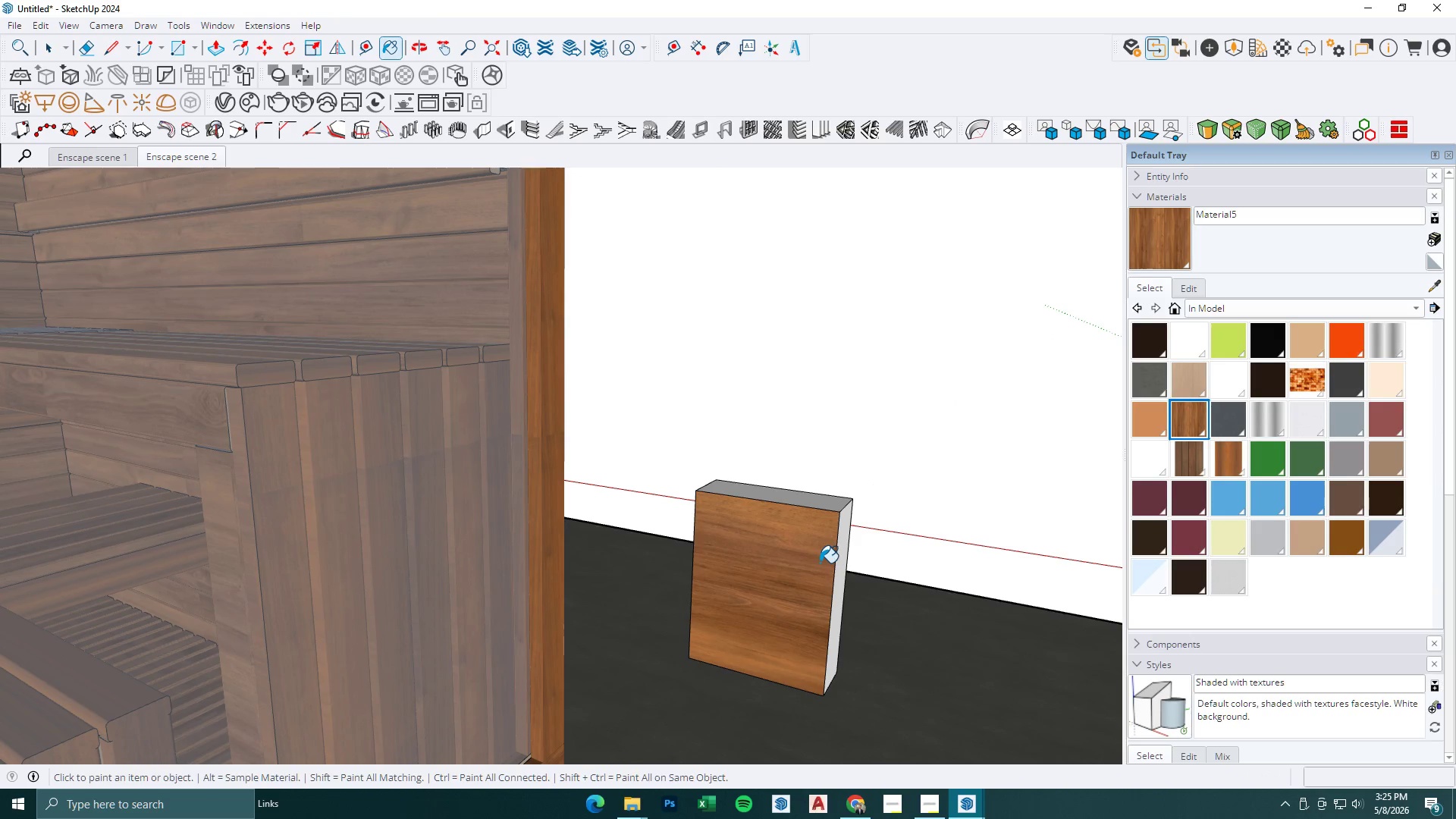 
key(Space)
 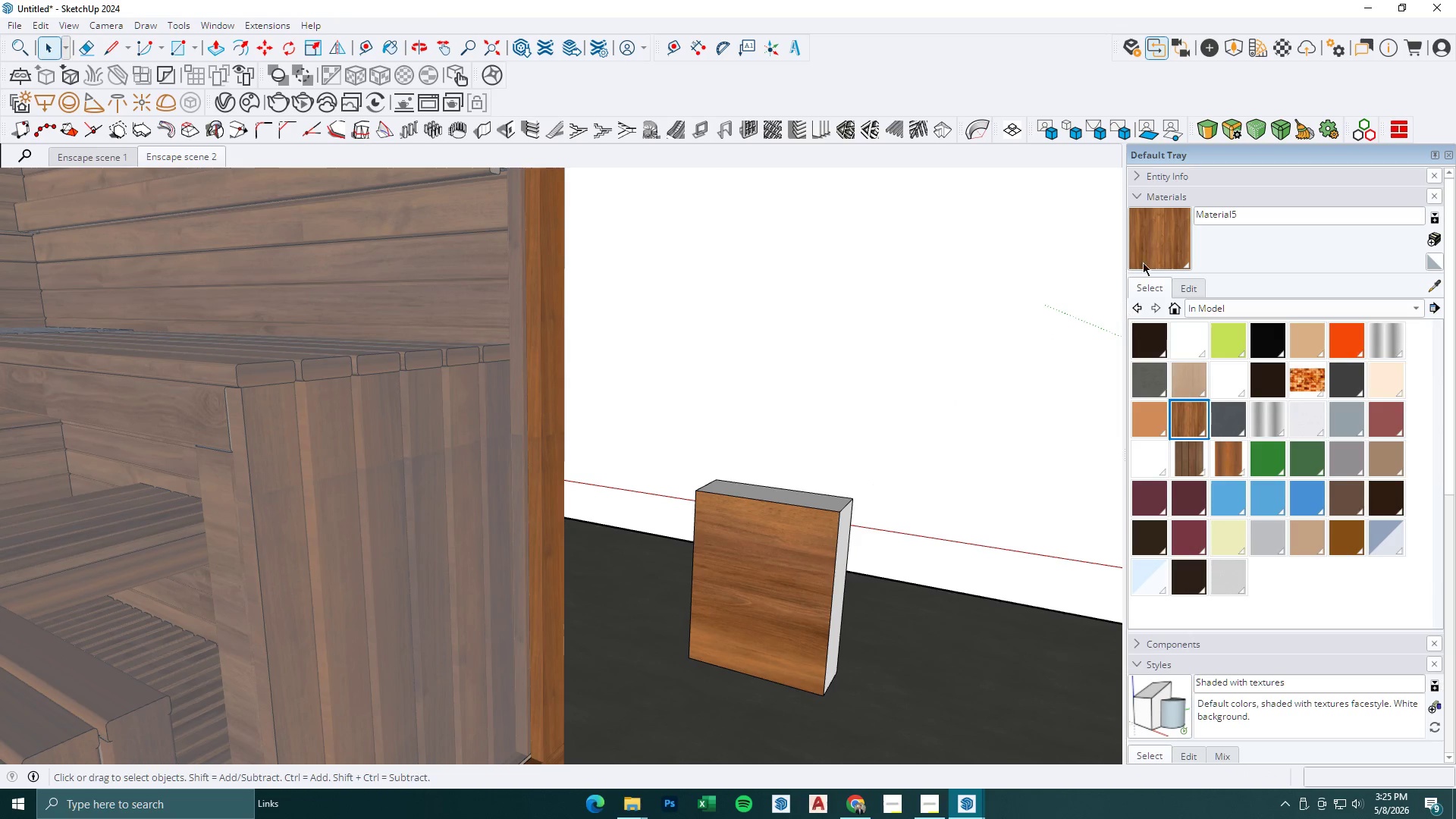 
left_click([1168, 227])
 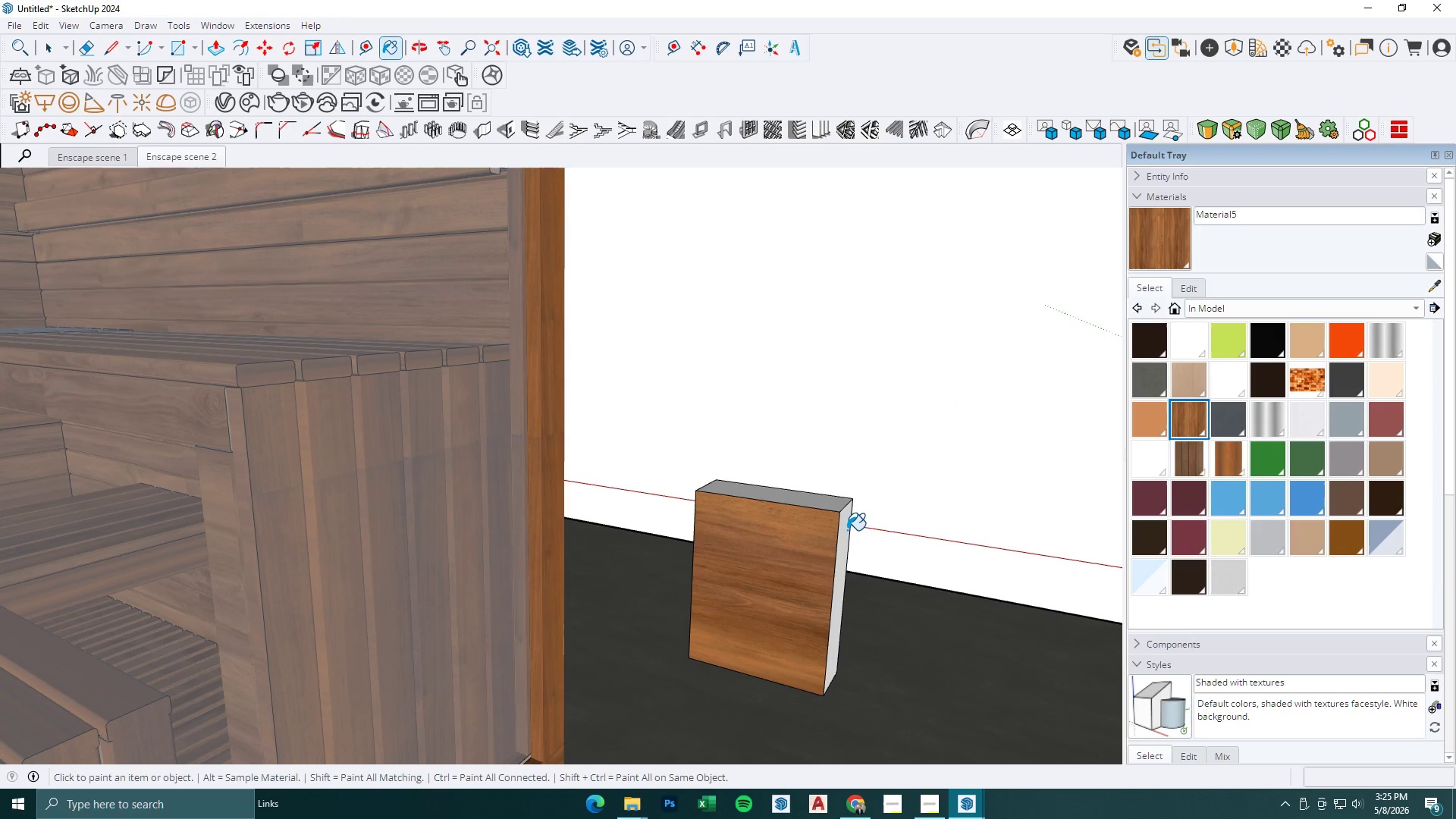 
left_click([843, 528])
 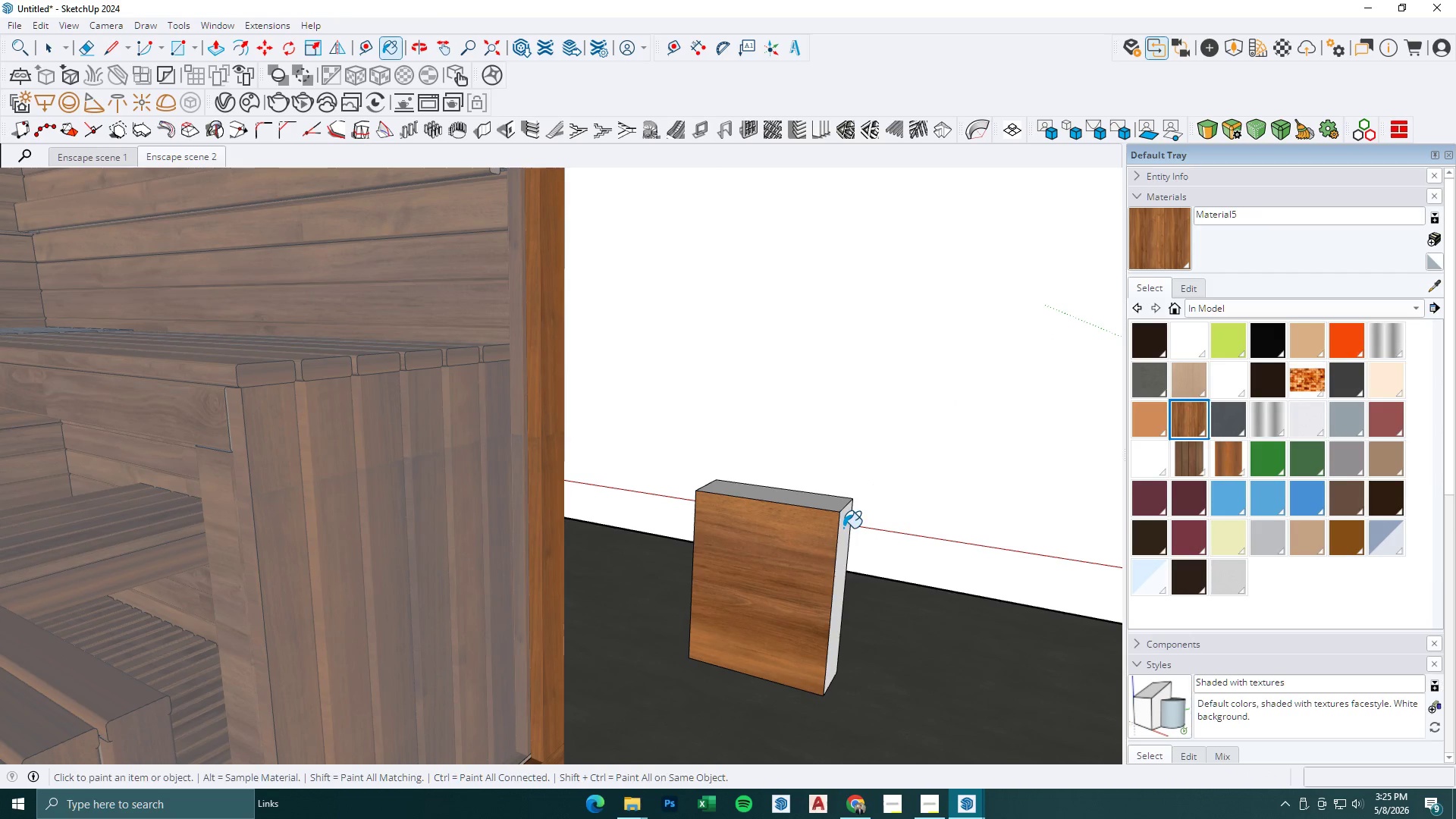 
key(Space)
 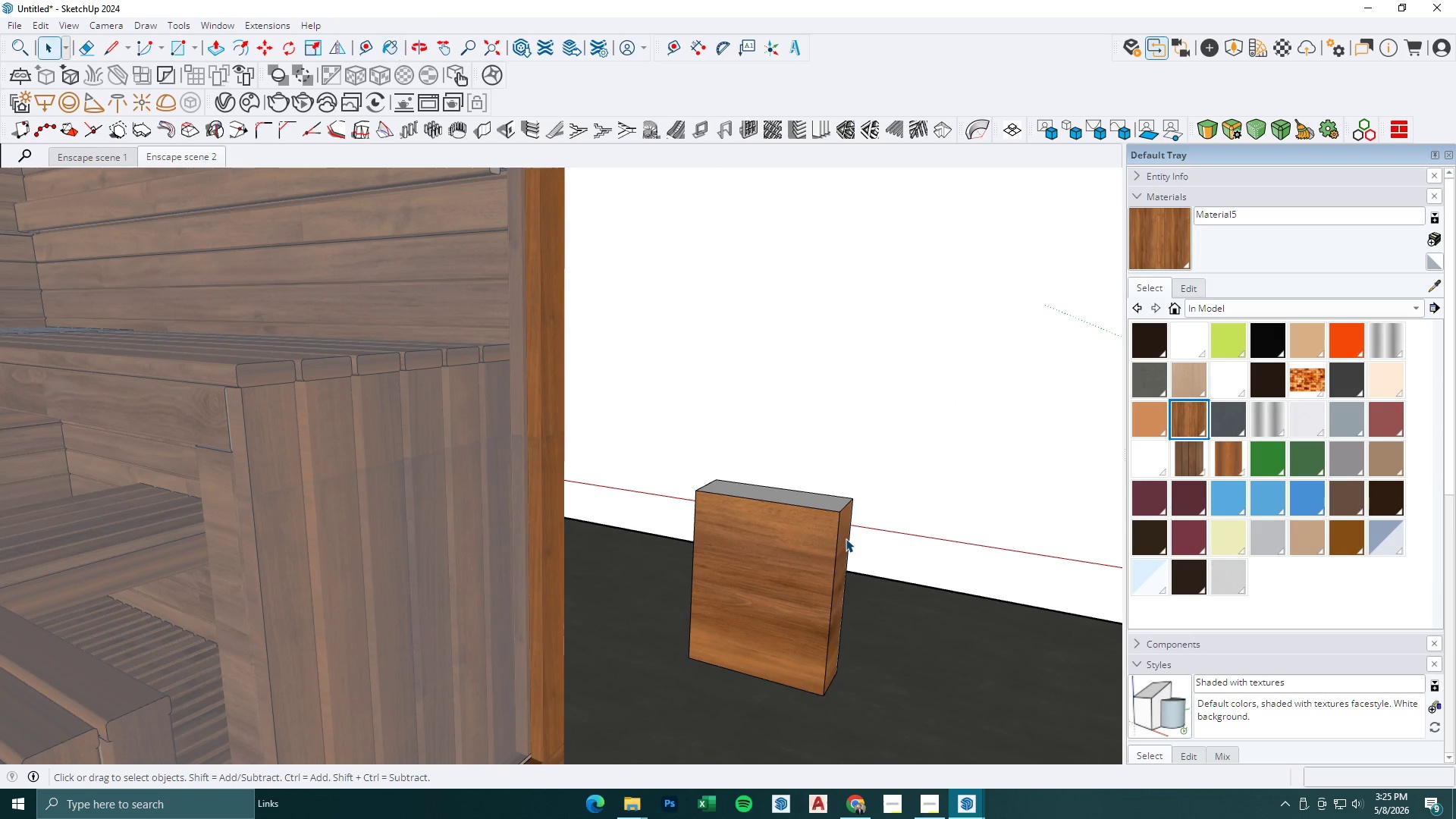 
double_click([846, 538])
 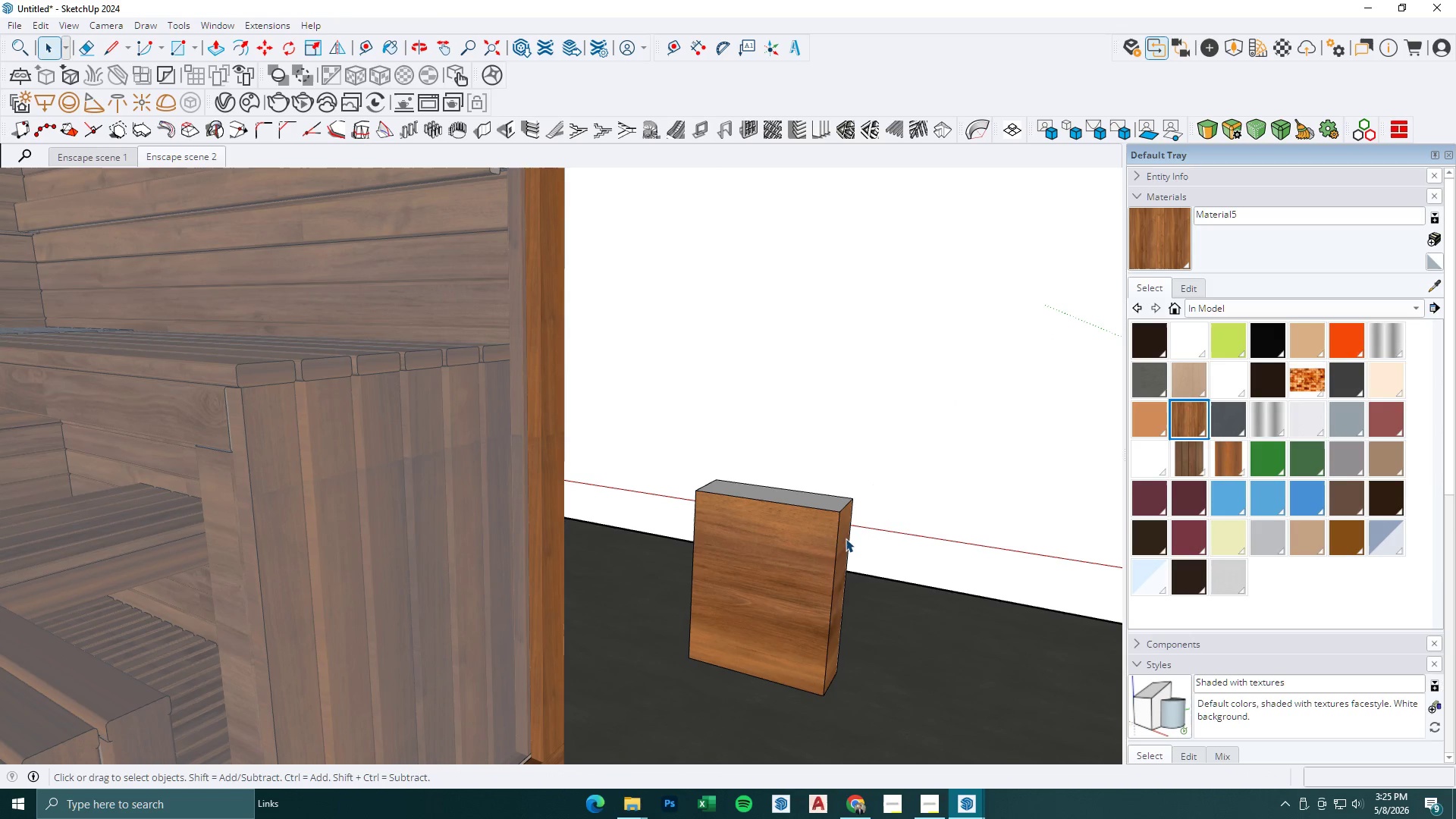 
right_click([846, 538])
 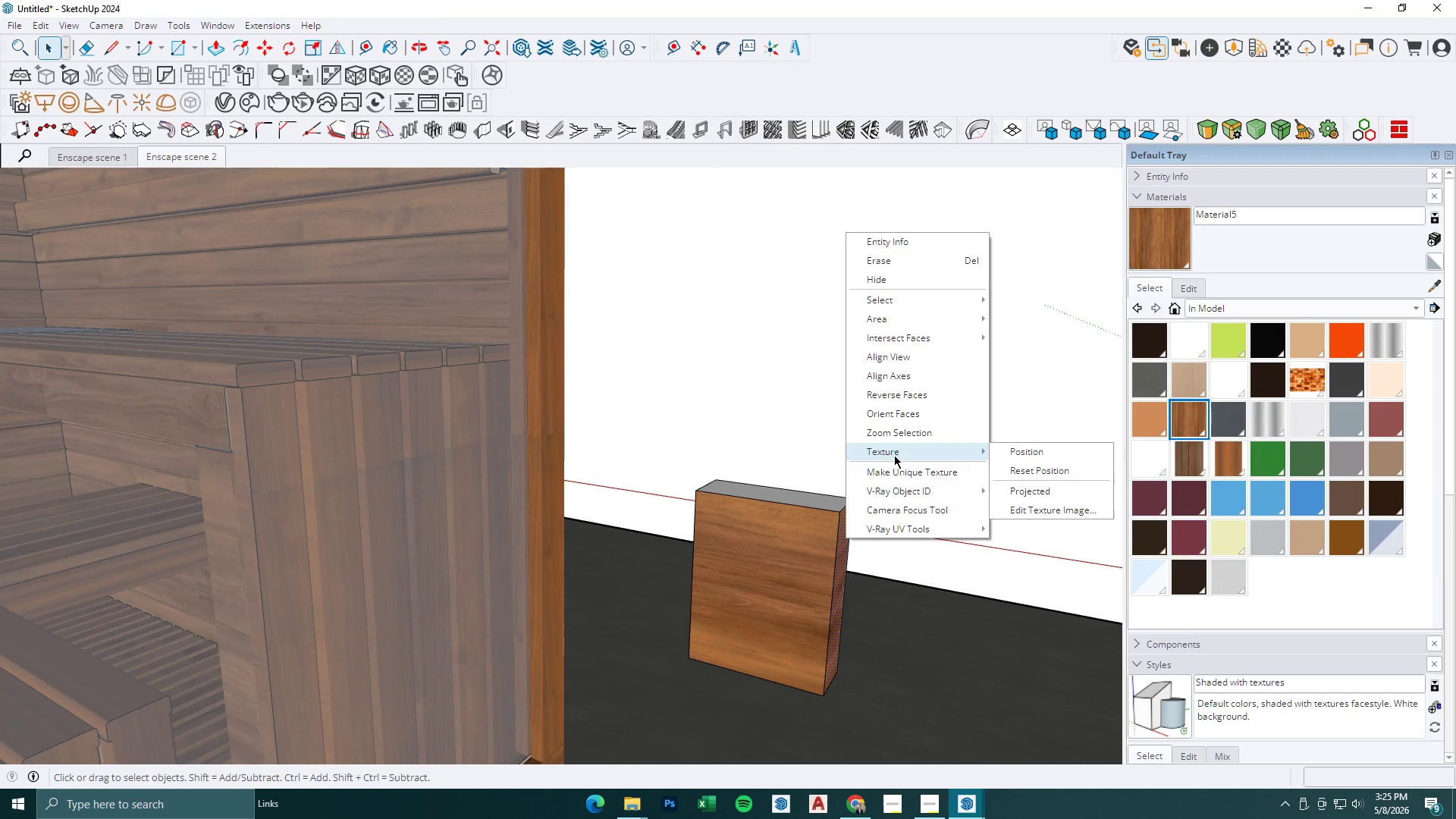 
double_click([1035, 452])
 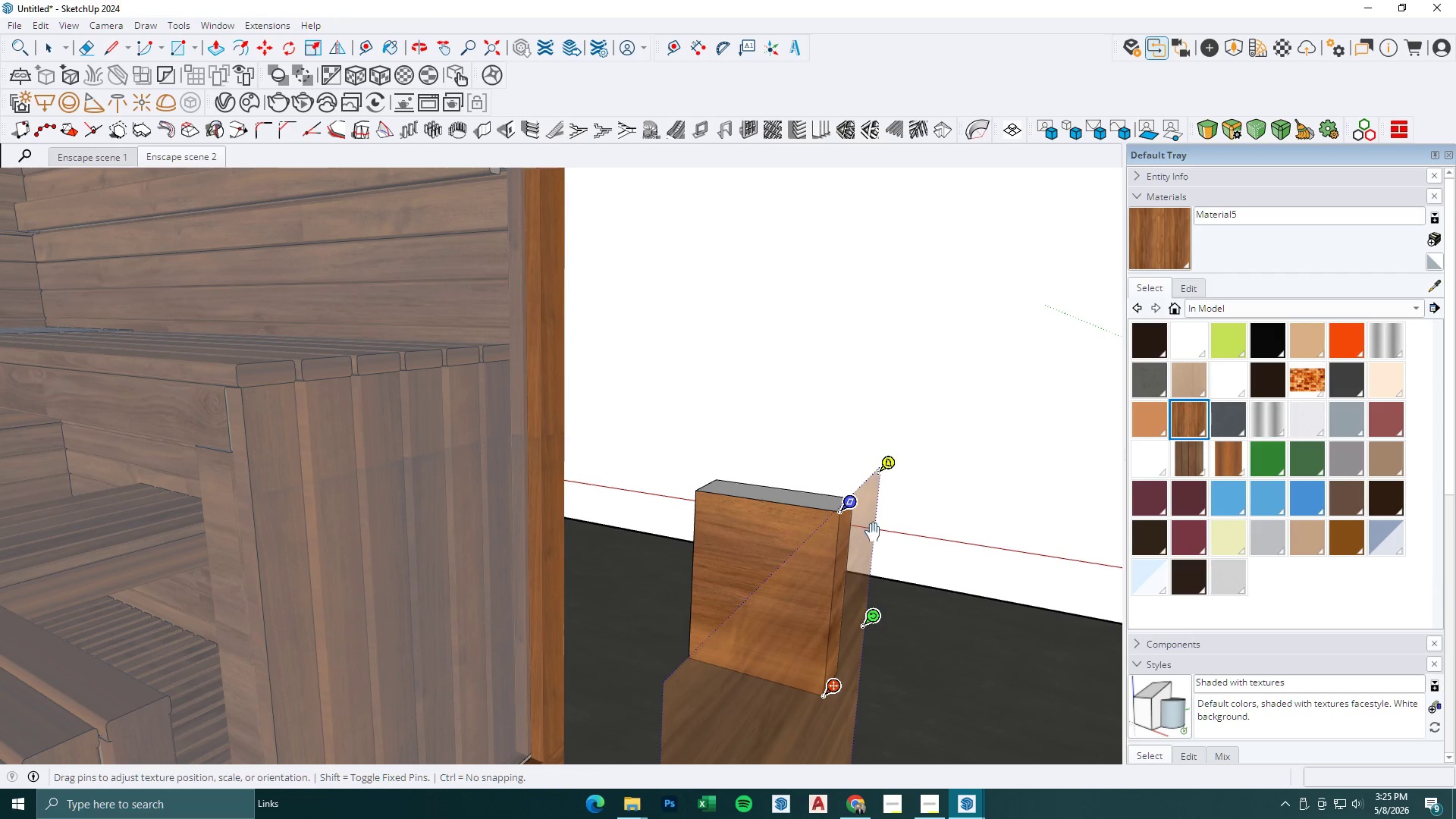 
right_click([874, 532])
 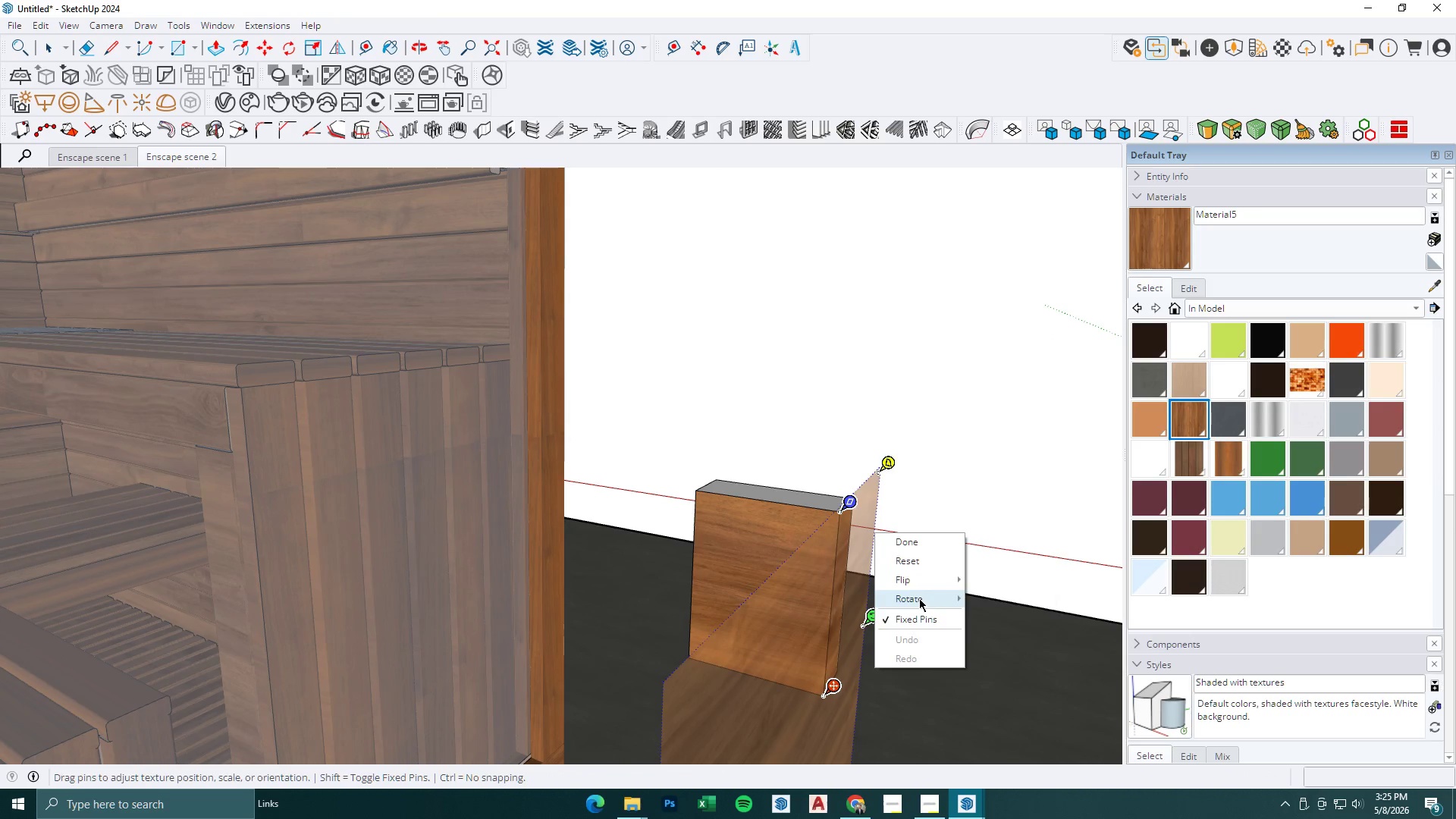 
double_click([975, 598])
 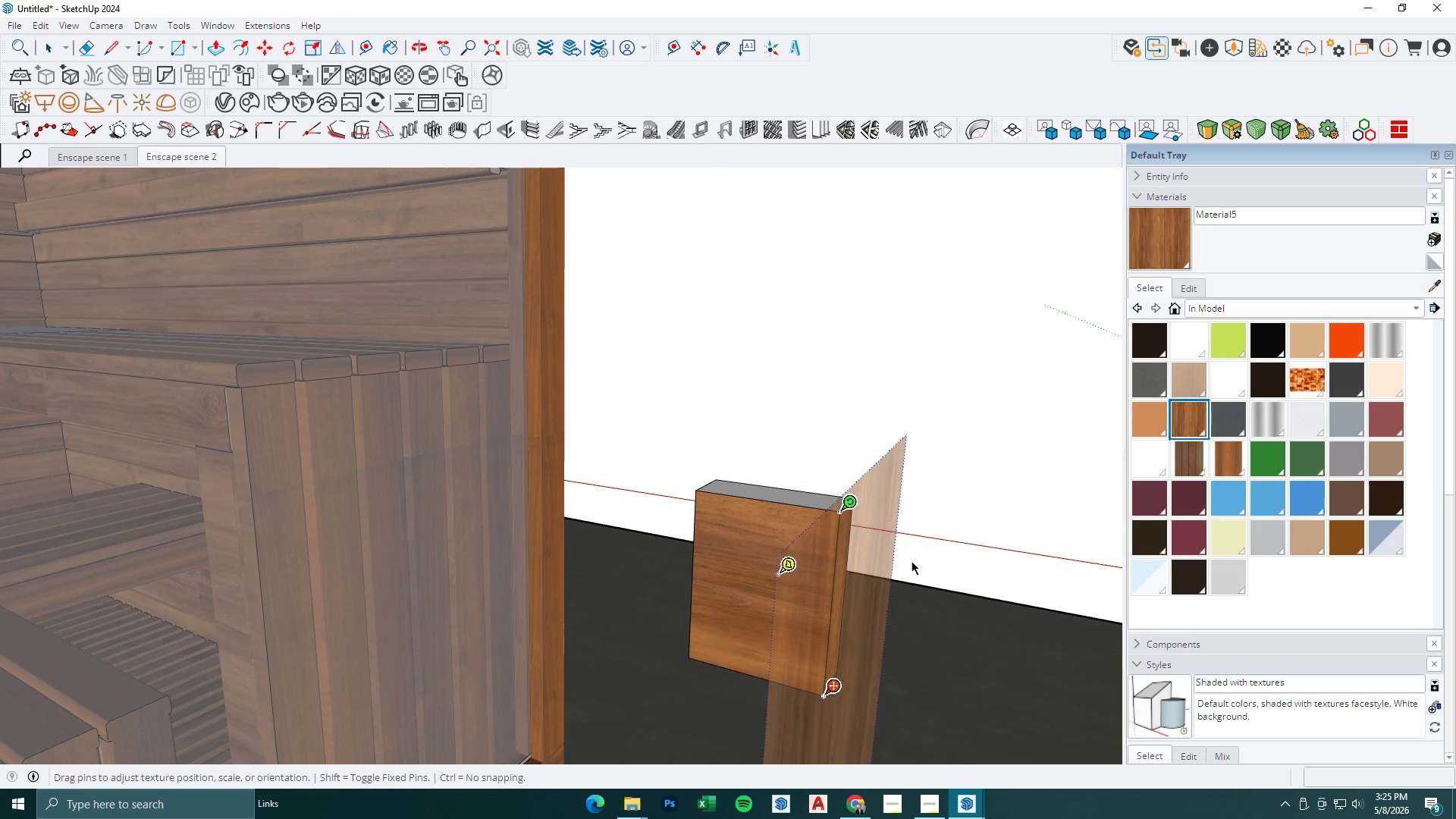 
right_click([905, 555])
 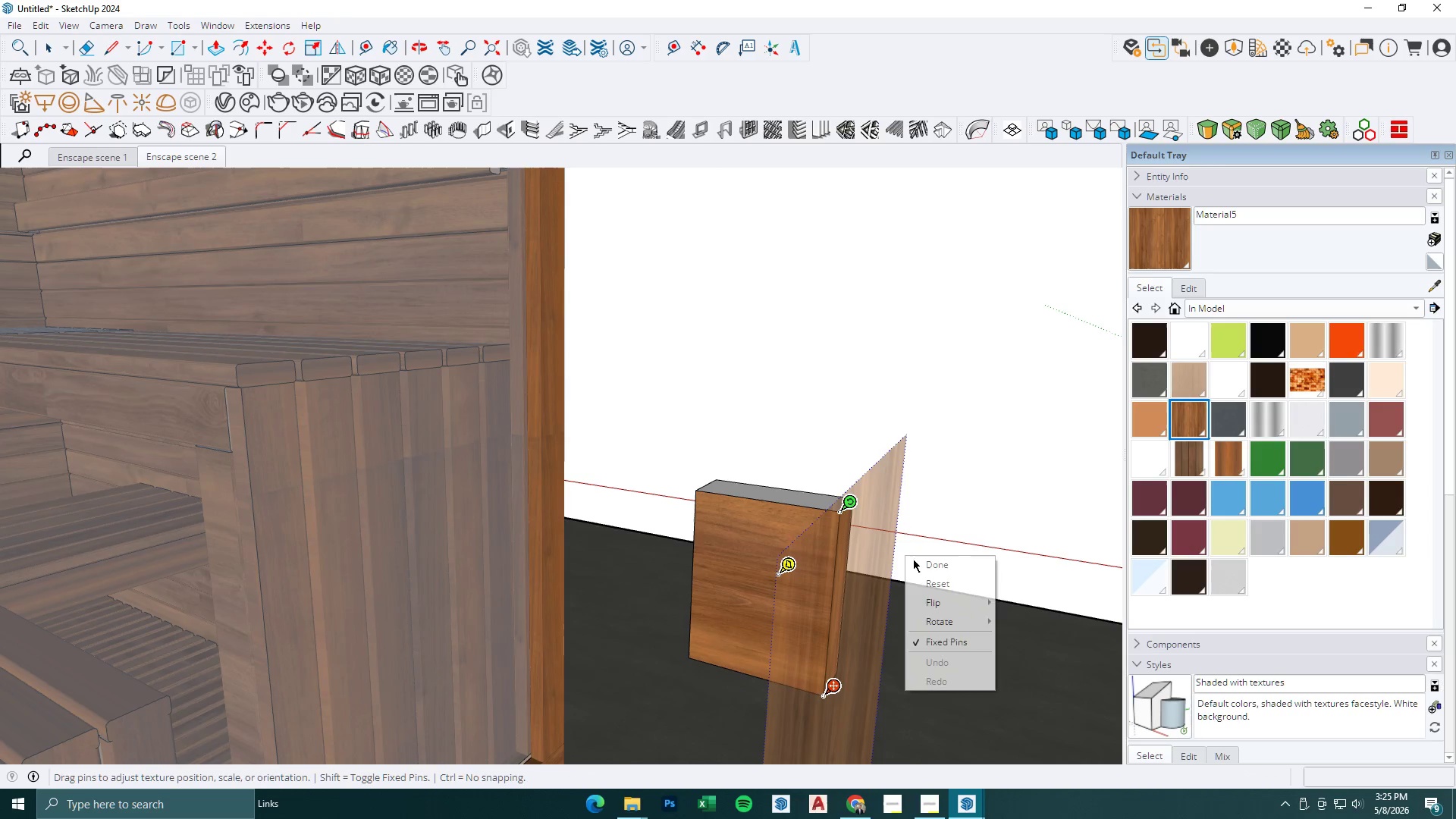 
left_click([917, 562])
 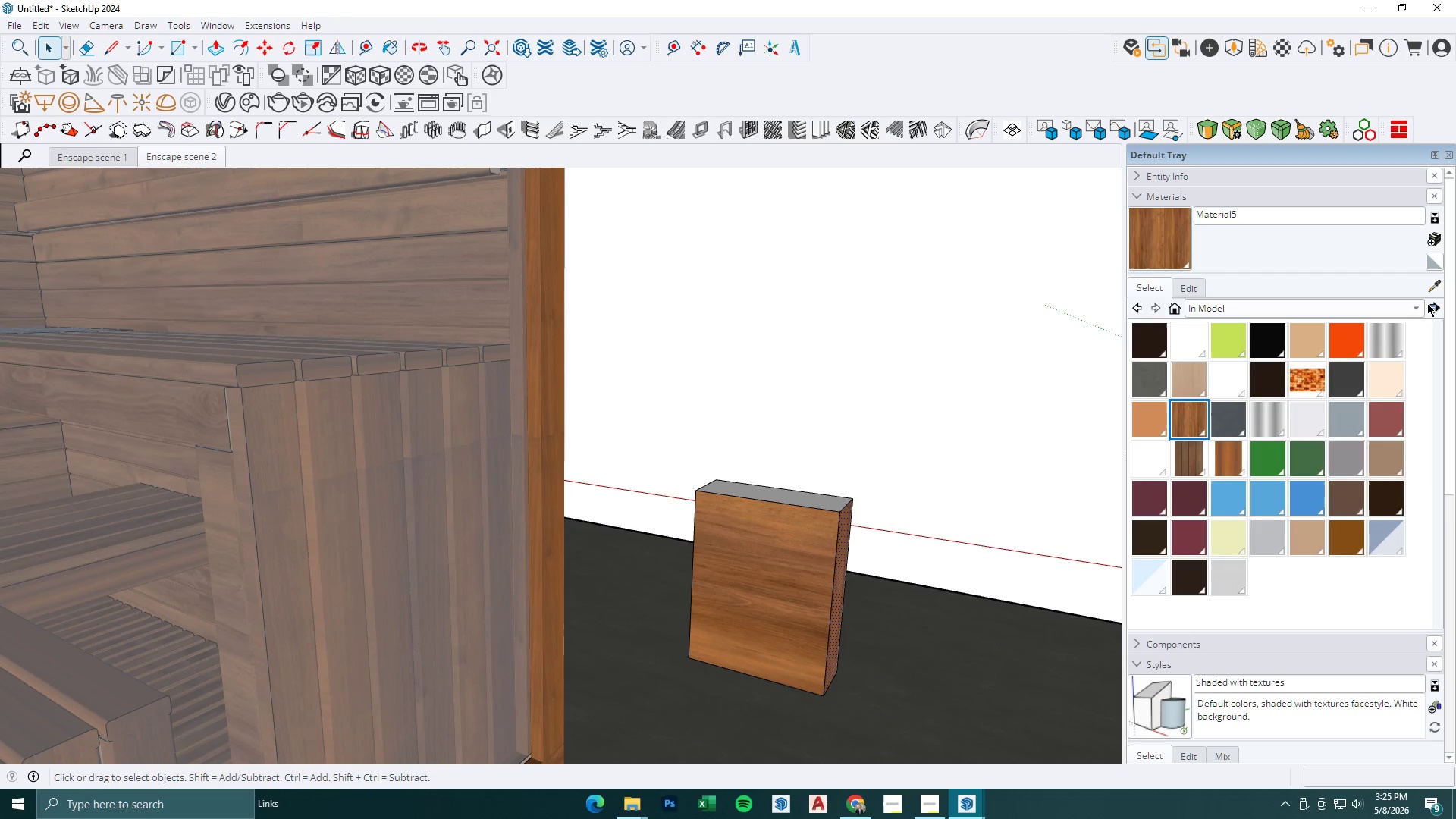 
left_click([1437, 282])
 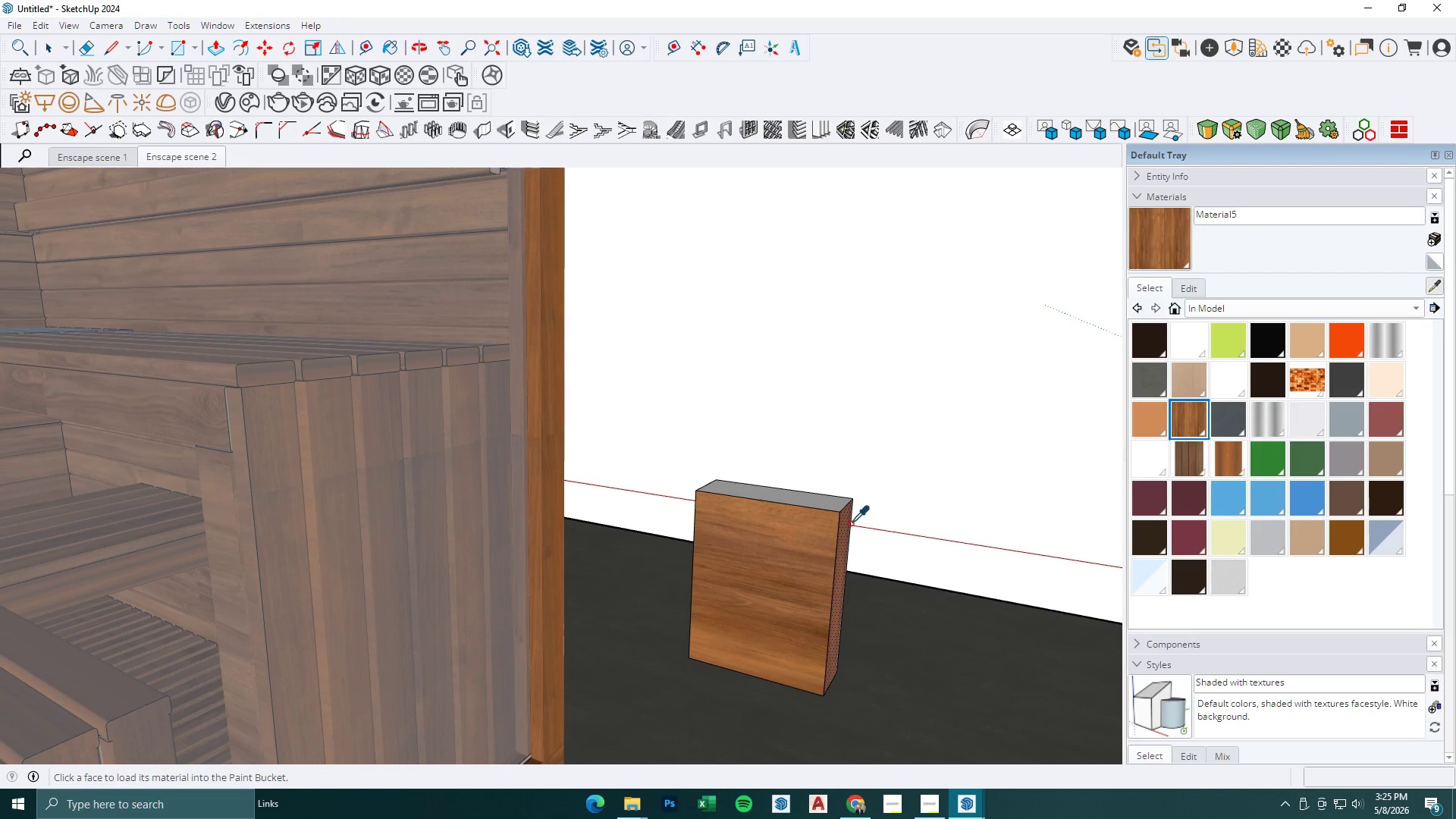 
left_click([843, 525])
 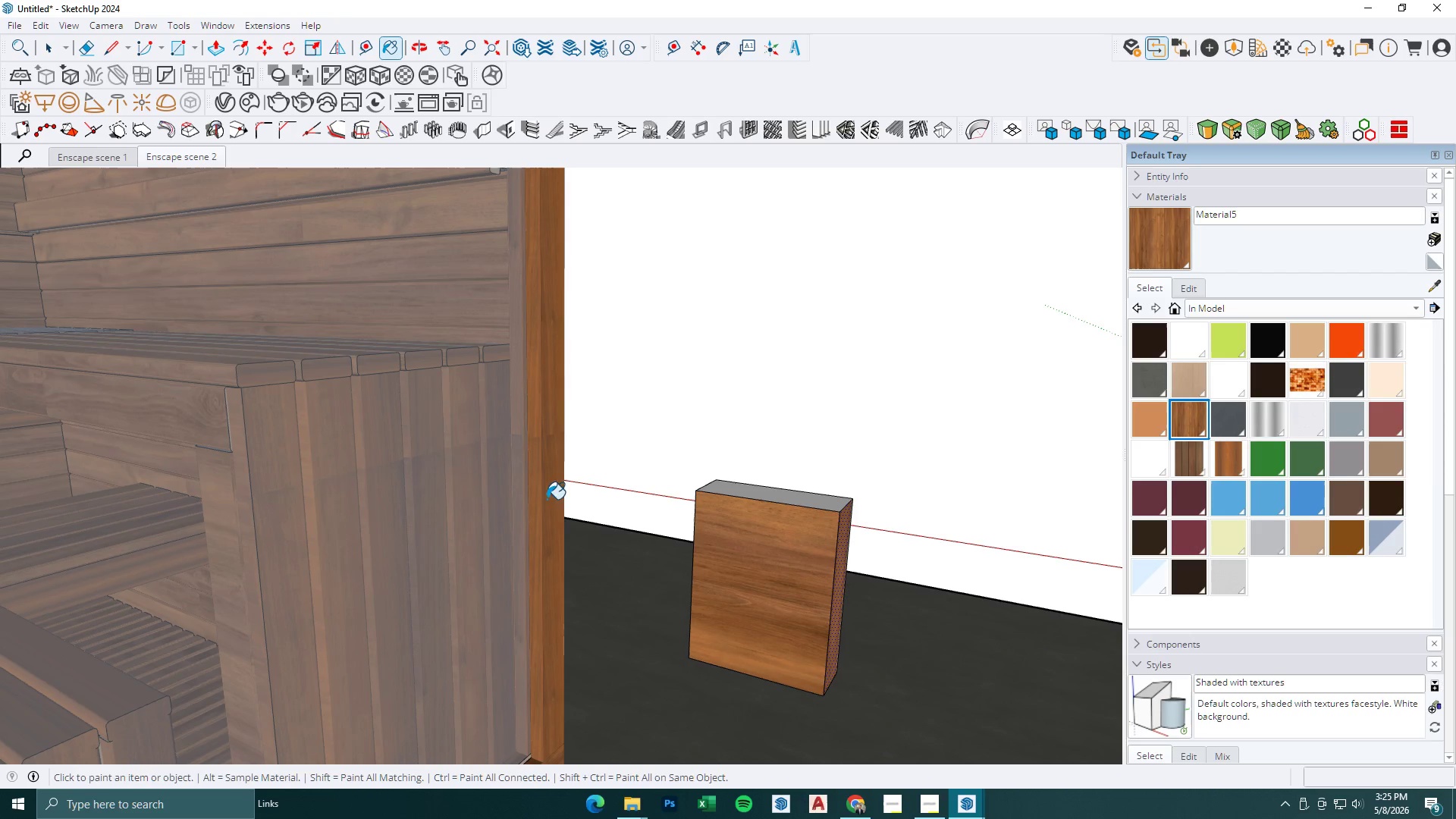 
key(Space)
 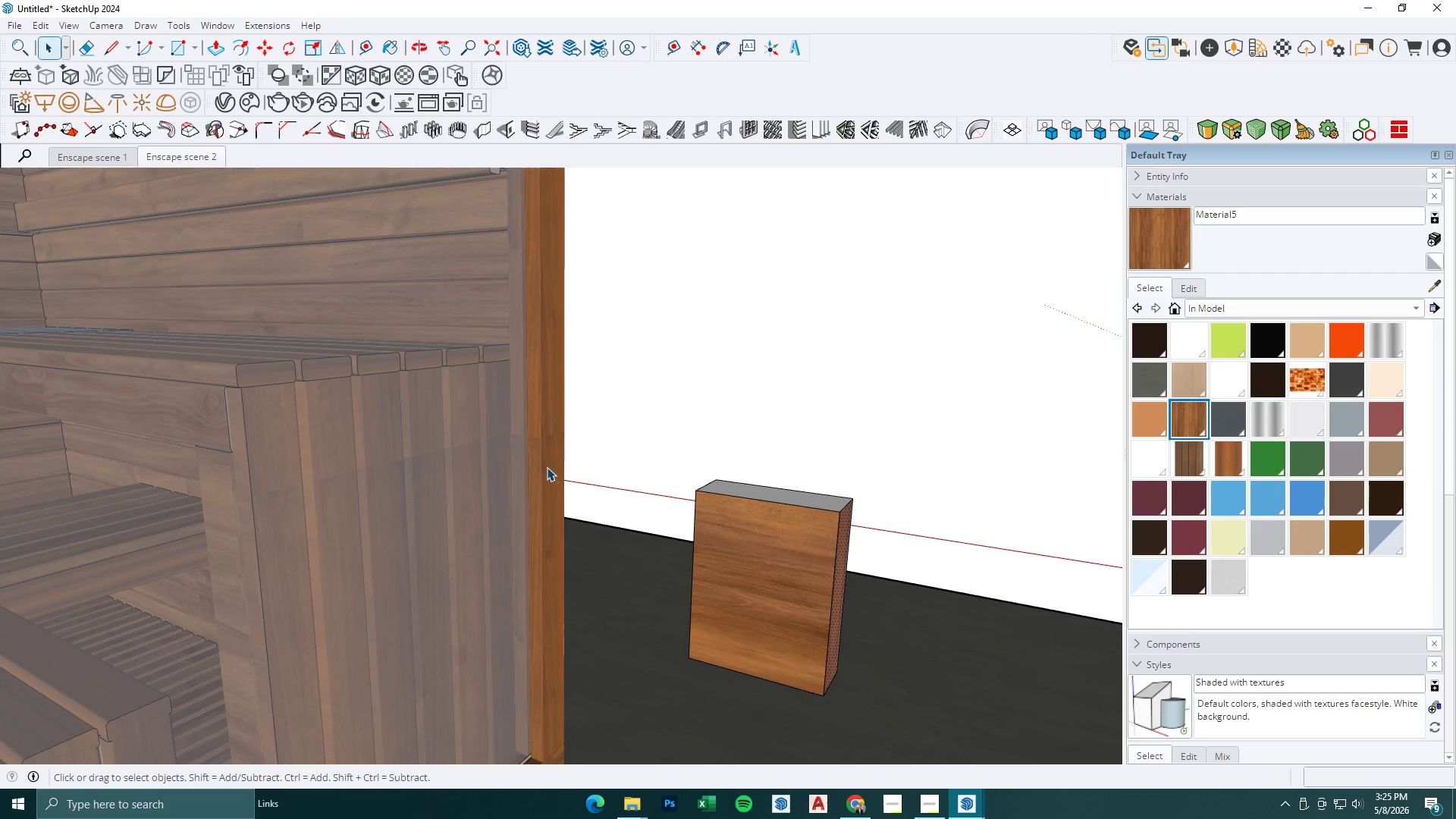 
double_click([547, 466])
 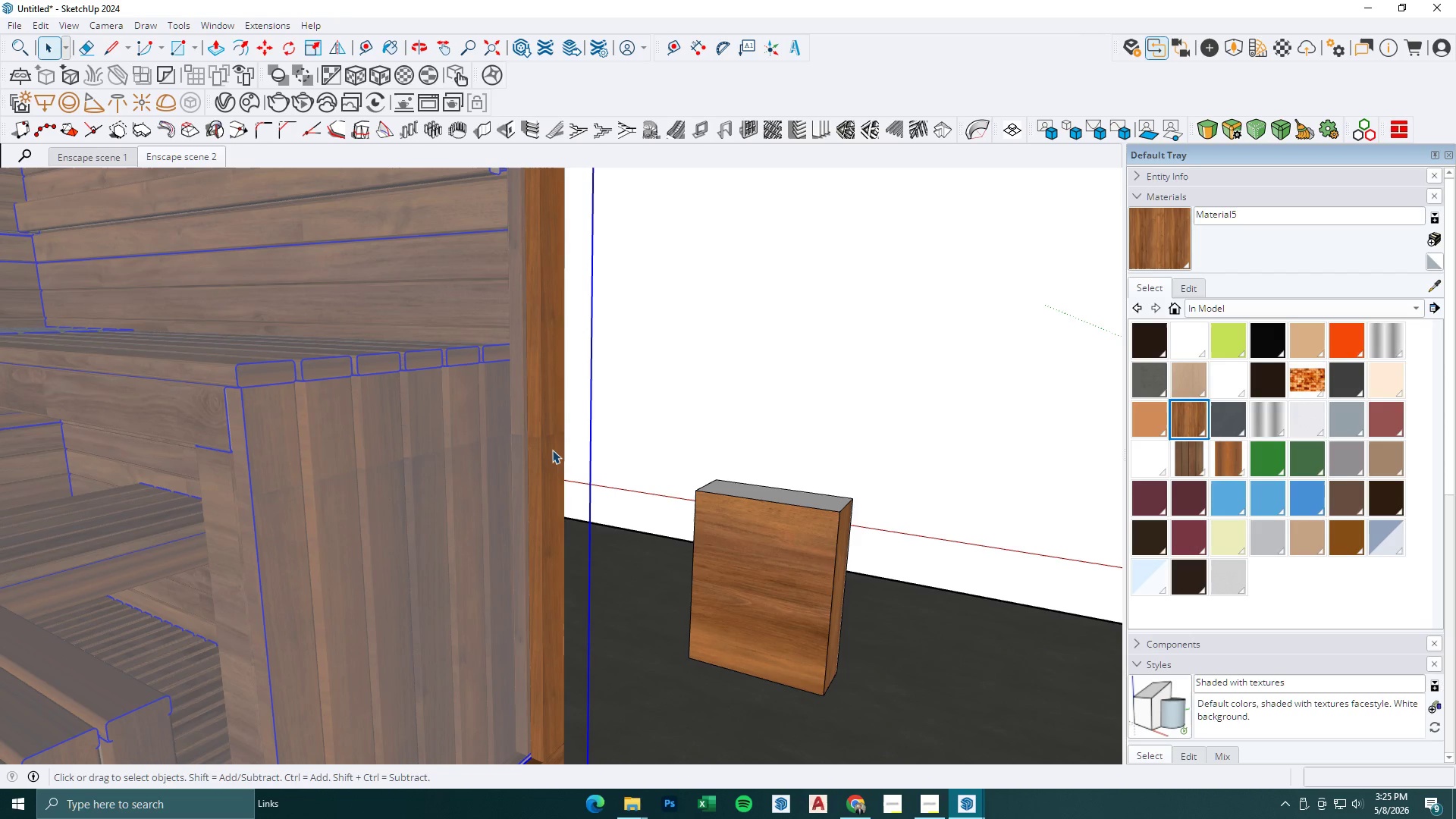 
triple_click([555, 425])
 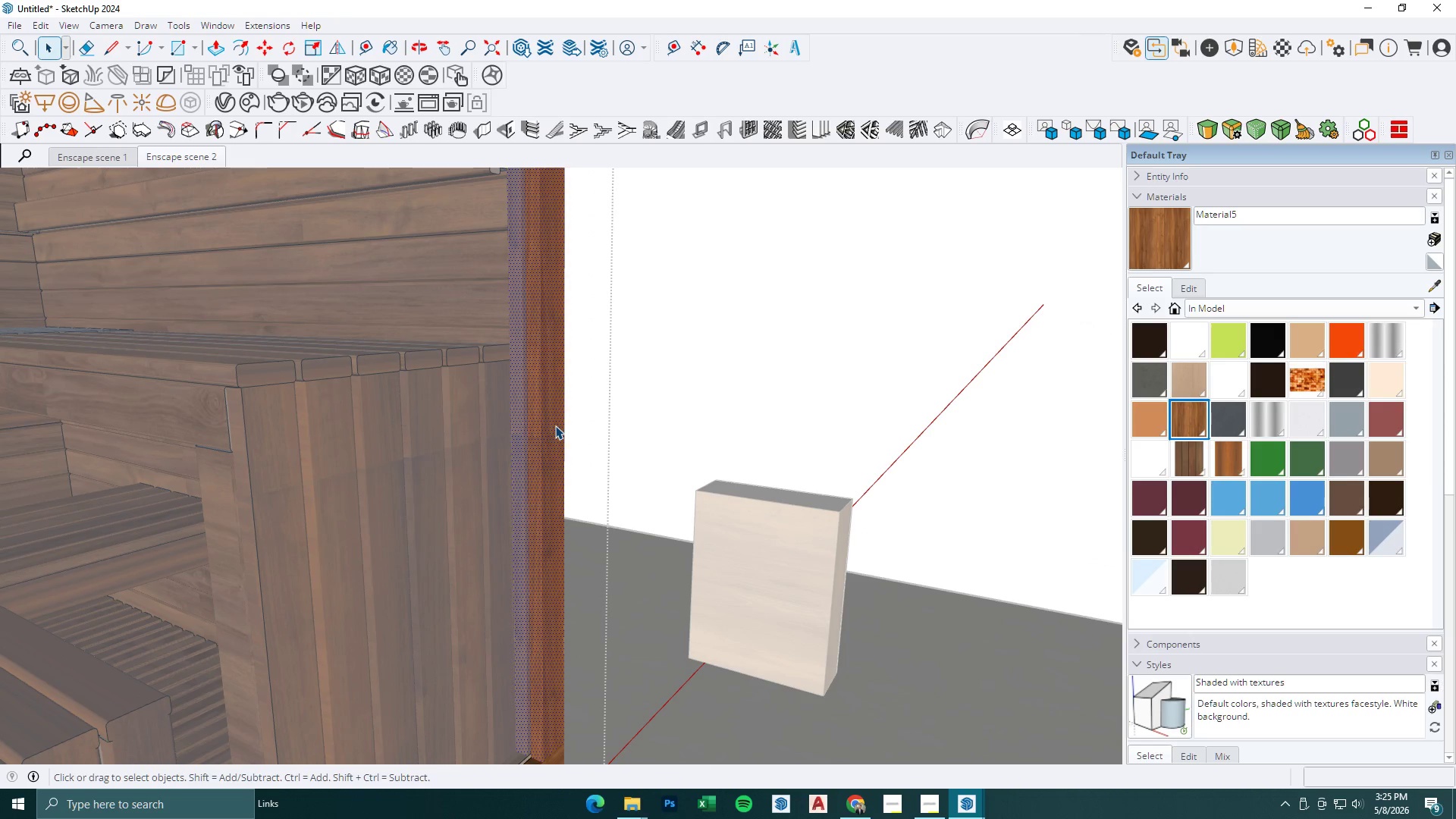 
left_click_drag(start_coordinate=[1179, 250], to_coordinate=[1172, 250])
 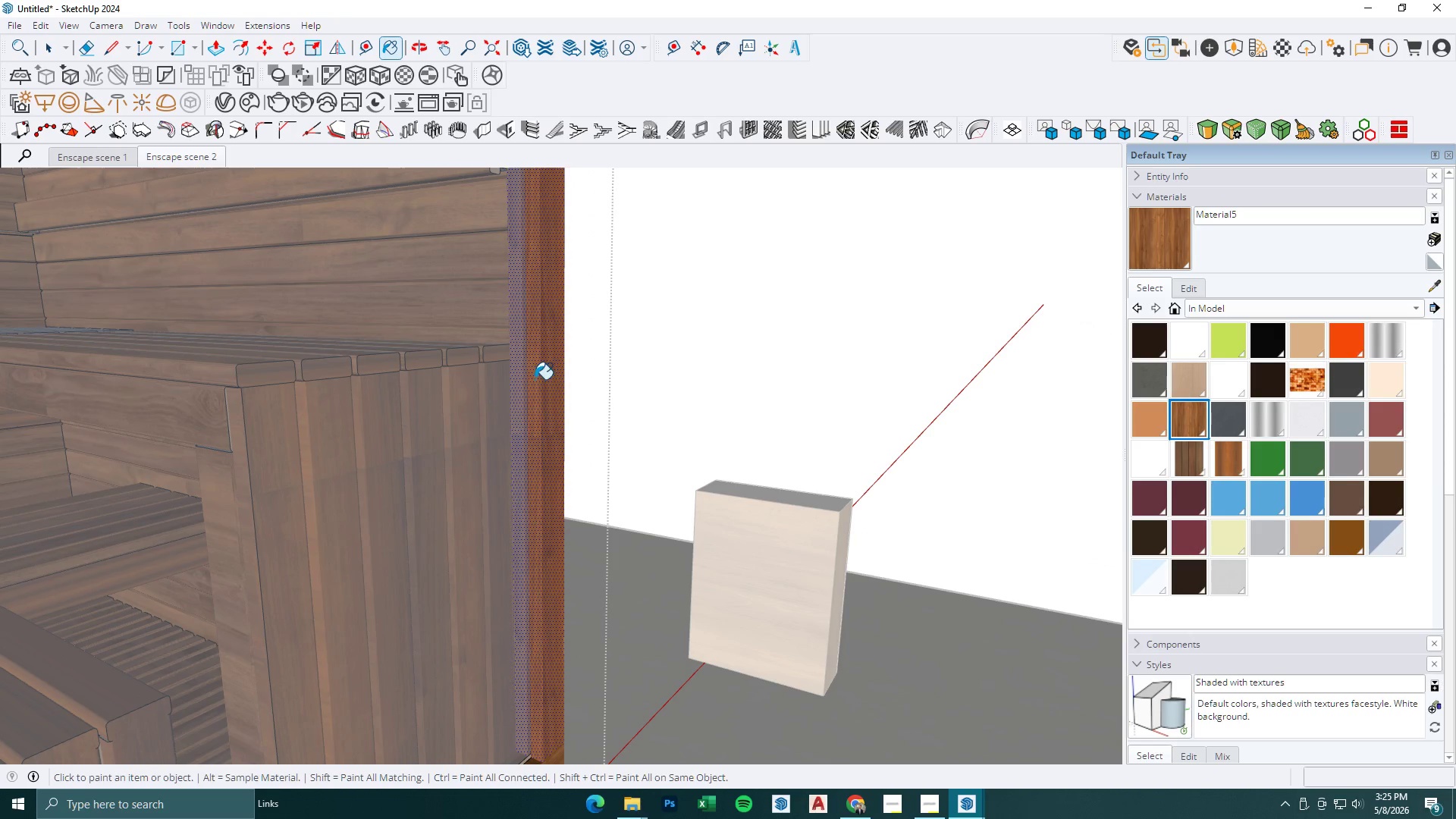 
left_click([547, 372])
 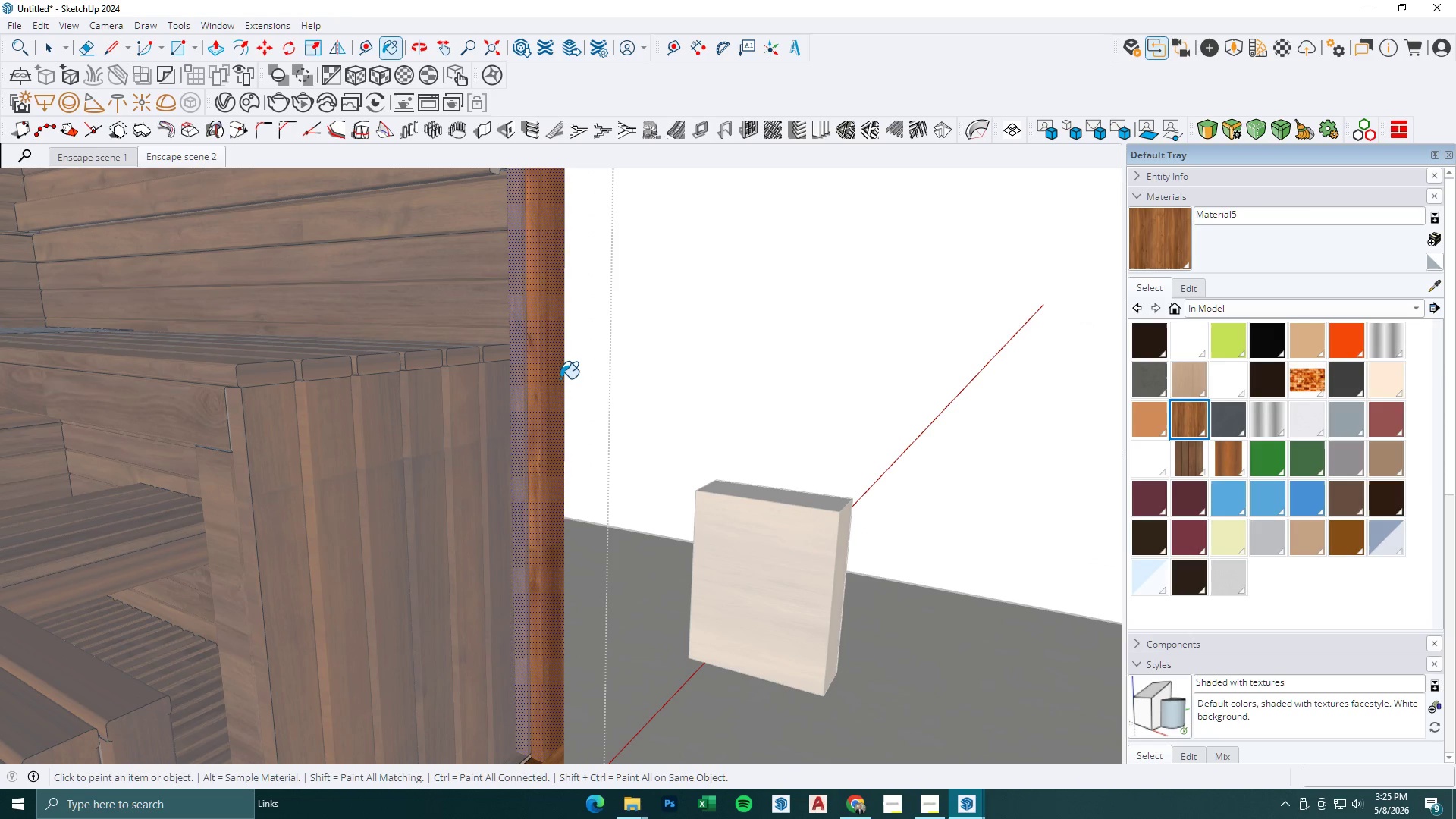 
scroll: coordinate [537, 479], scroll_direction: down, amount: 2.0
 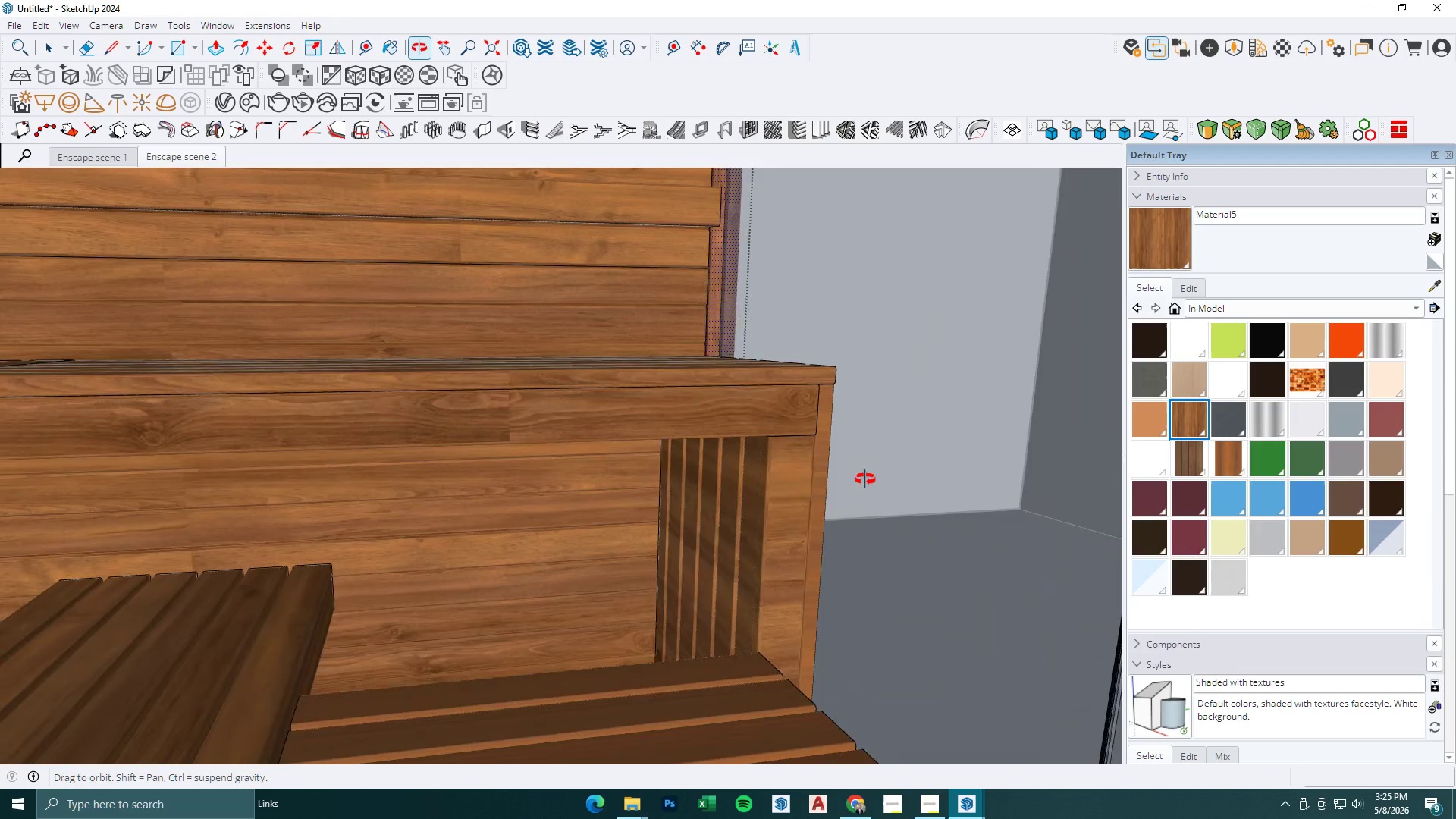 
scroll: coordinate [770, 496], scroll_direction: up, amount: 2.0
 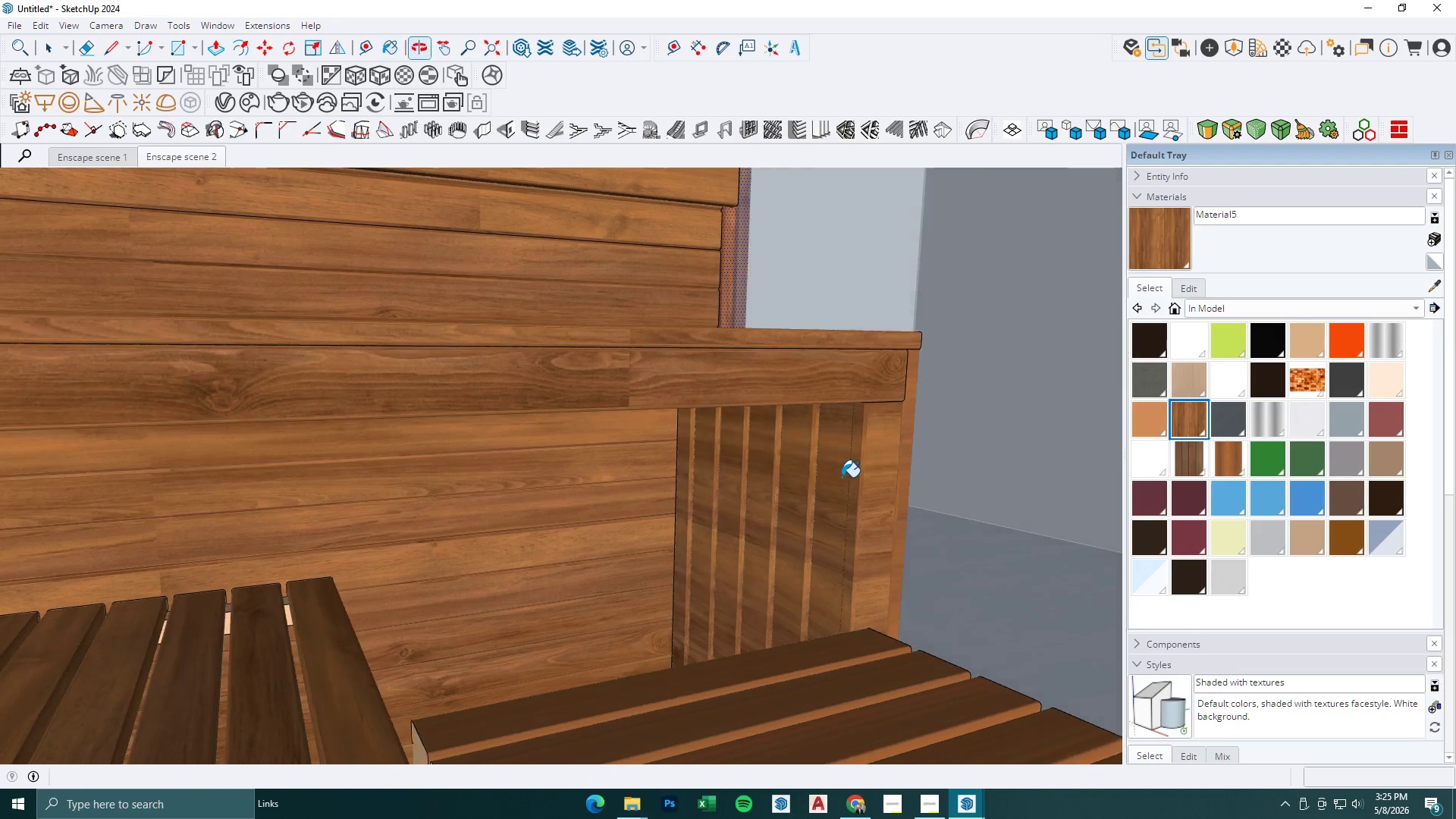 
left_click([836, 465])
 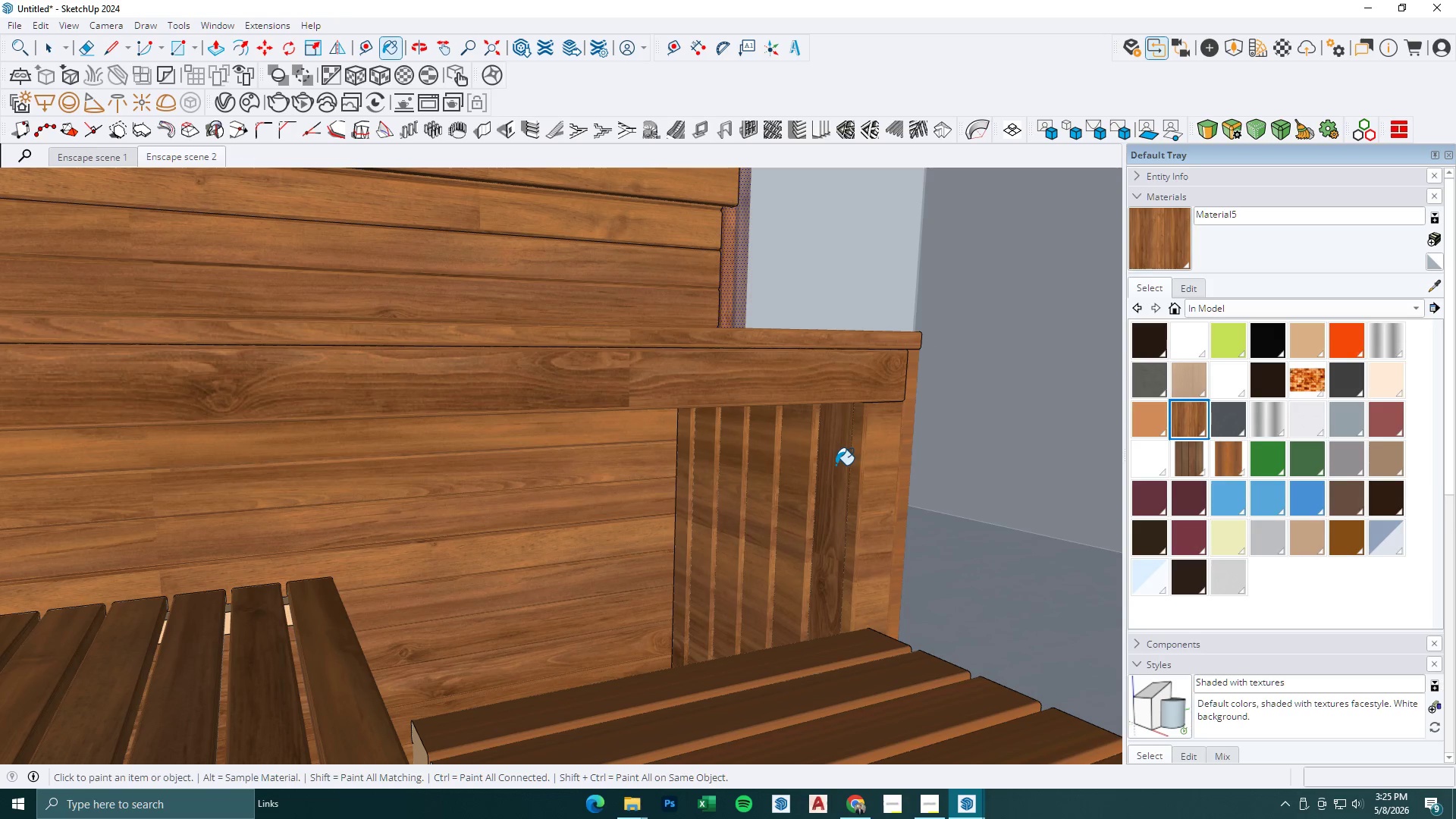 
left_click([799, 463])
 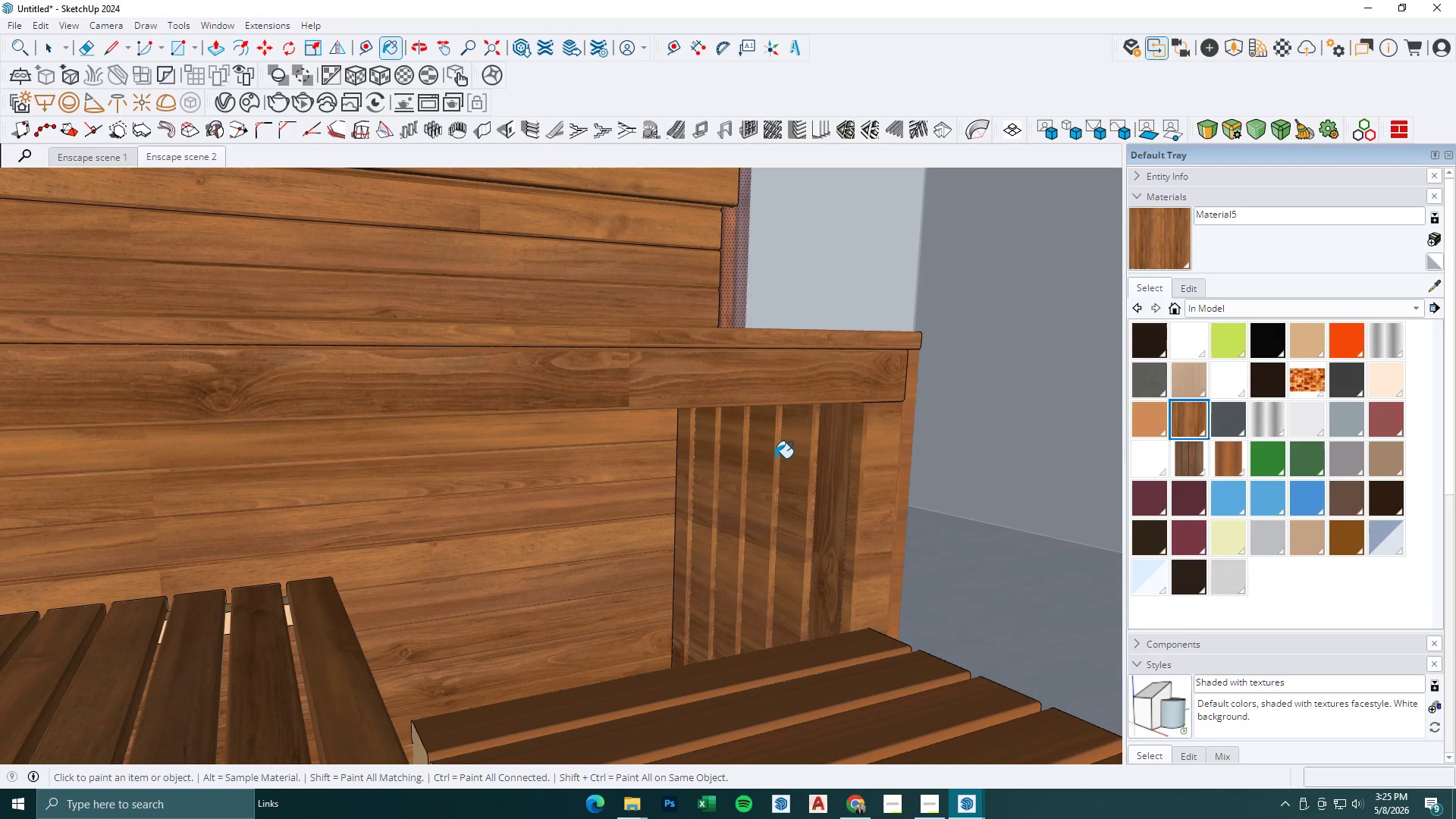 
left_click([770, 456])
 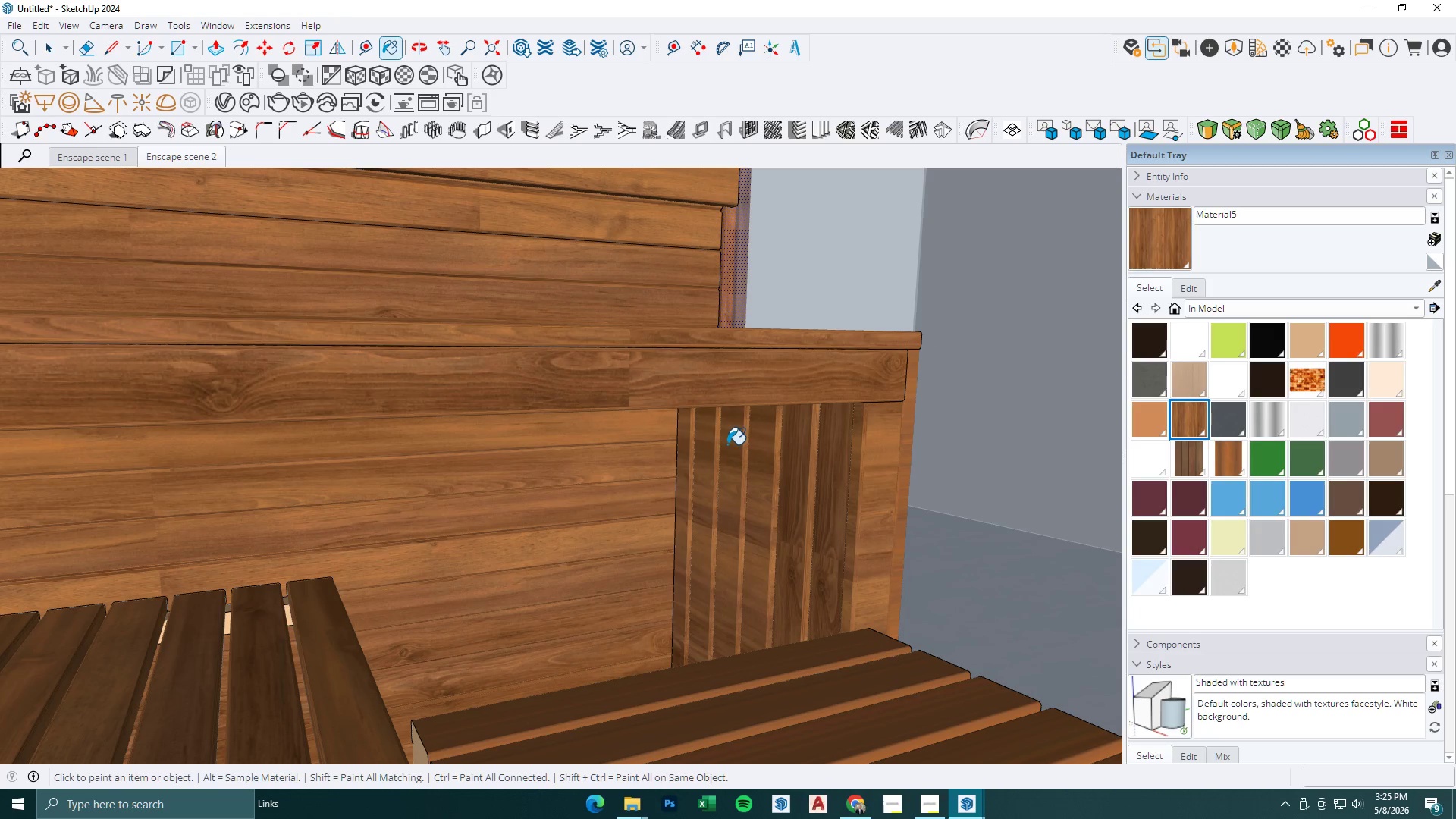 
double_click([701, 441])
 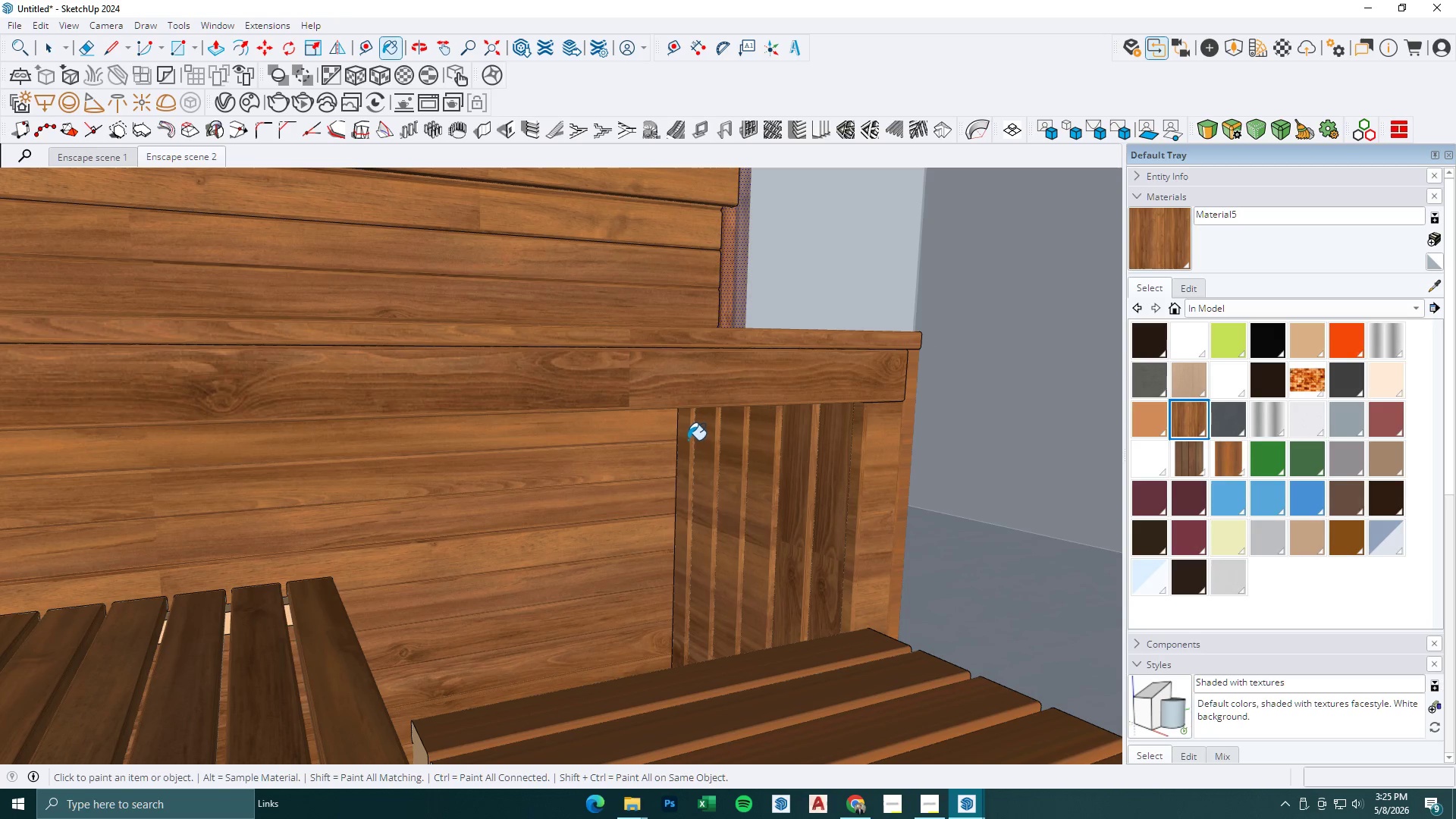 
triple_click([684, 434])
 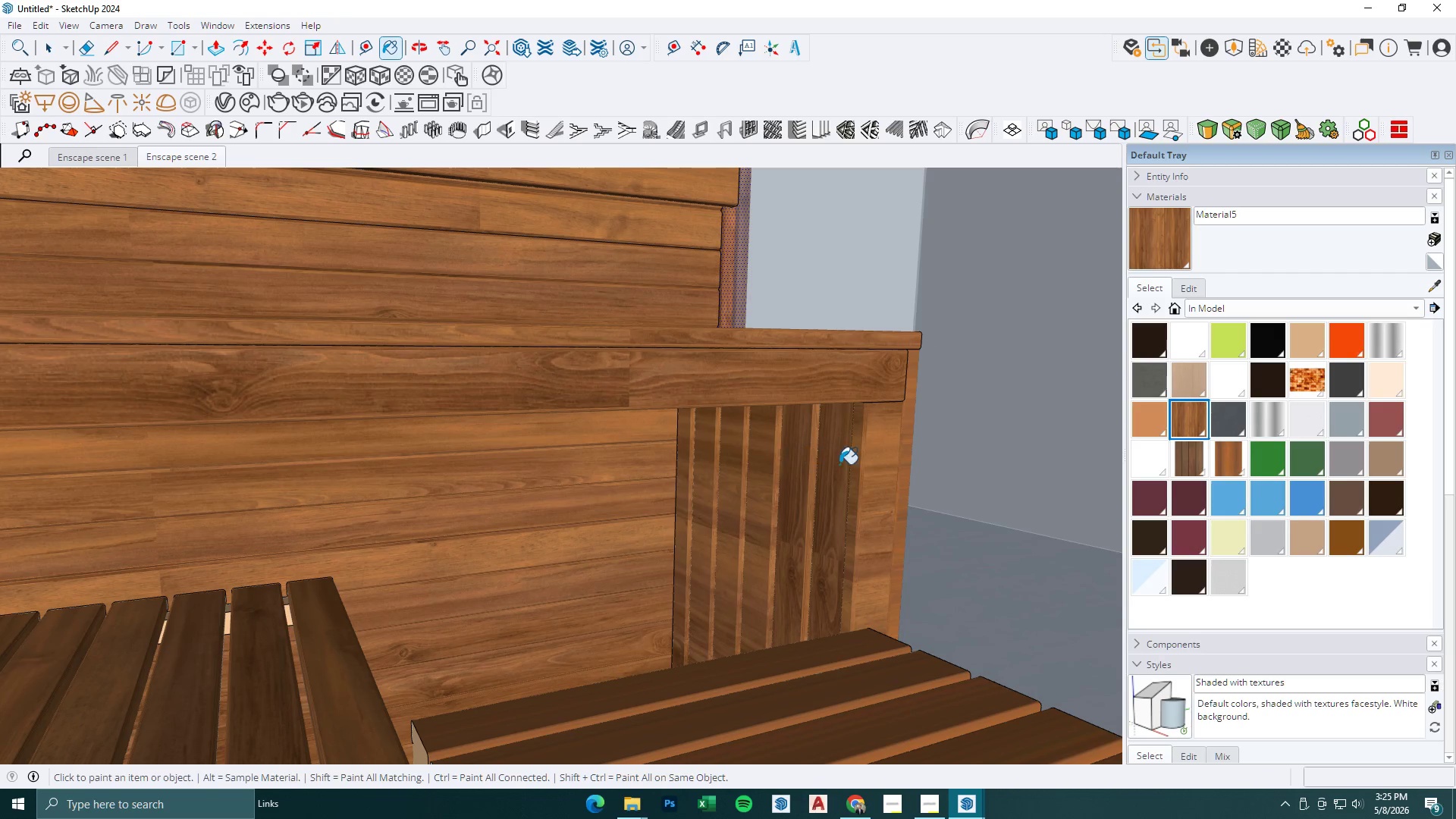 
left_click([867, 462])
 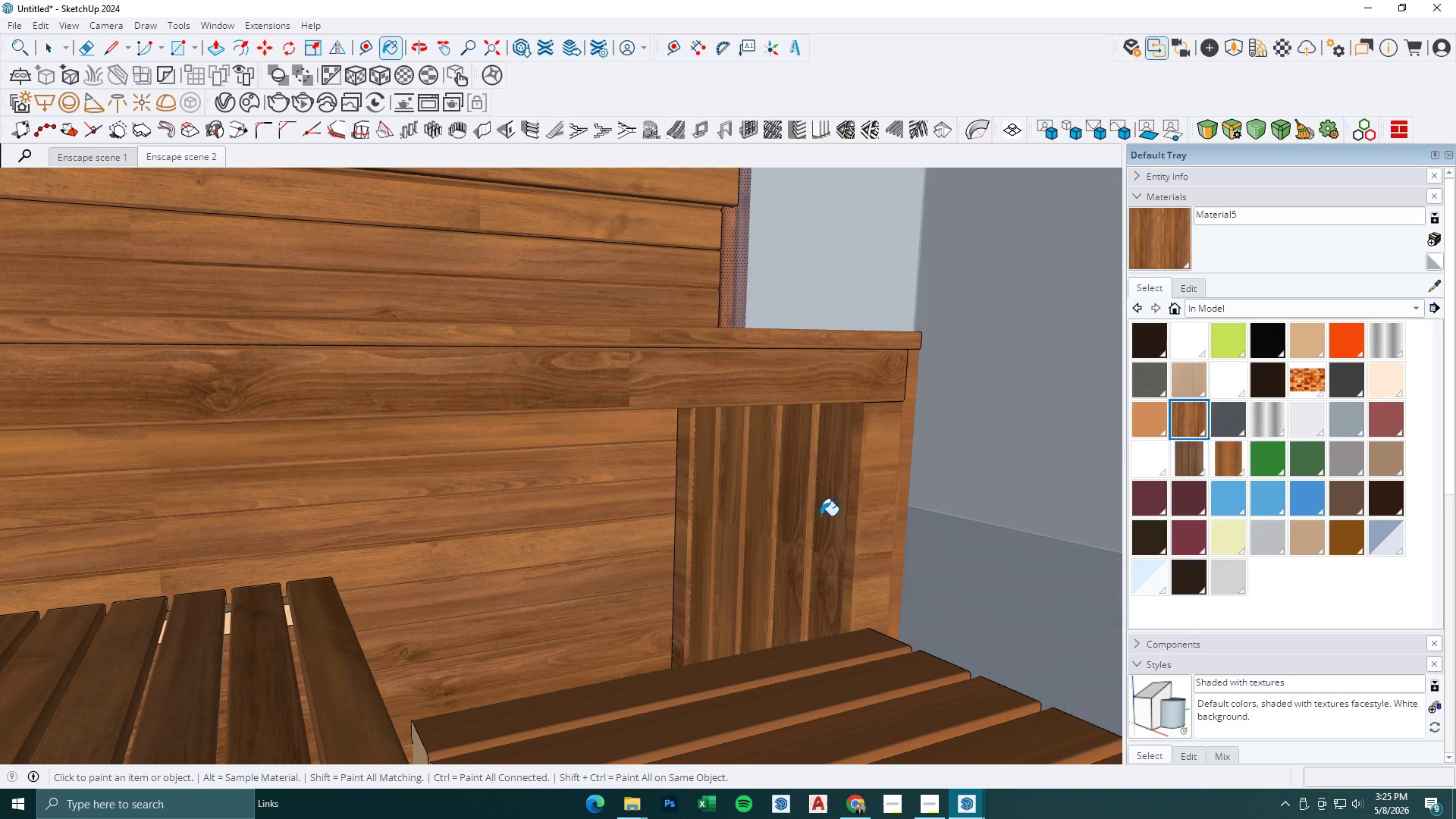 
scroll: coordinate [851, 493], scroll_direction: up, amount: 1.0
 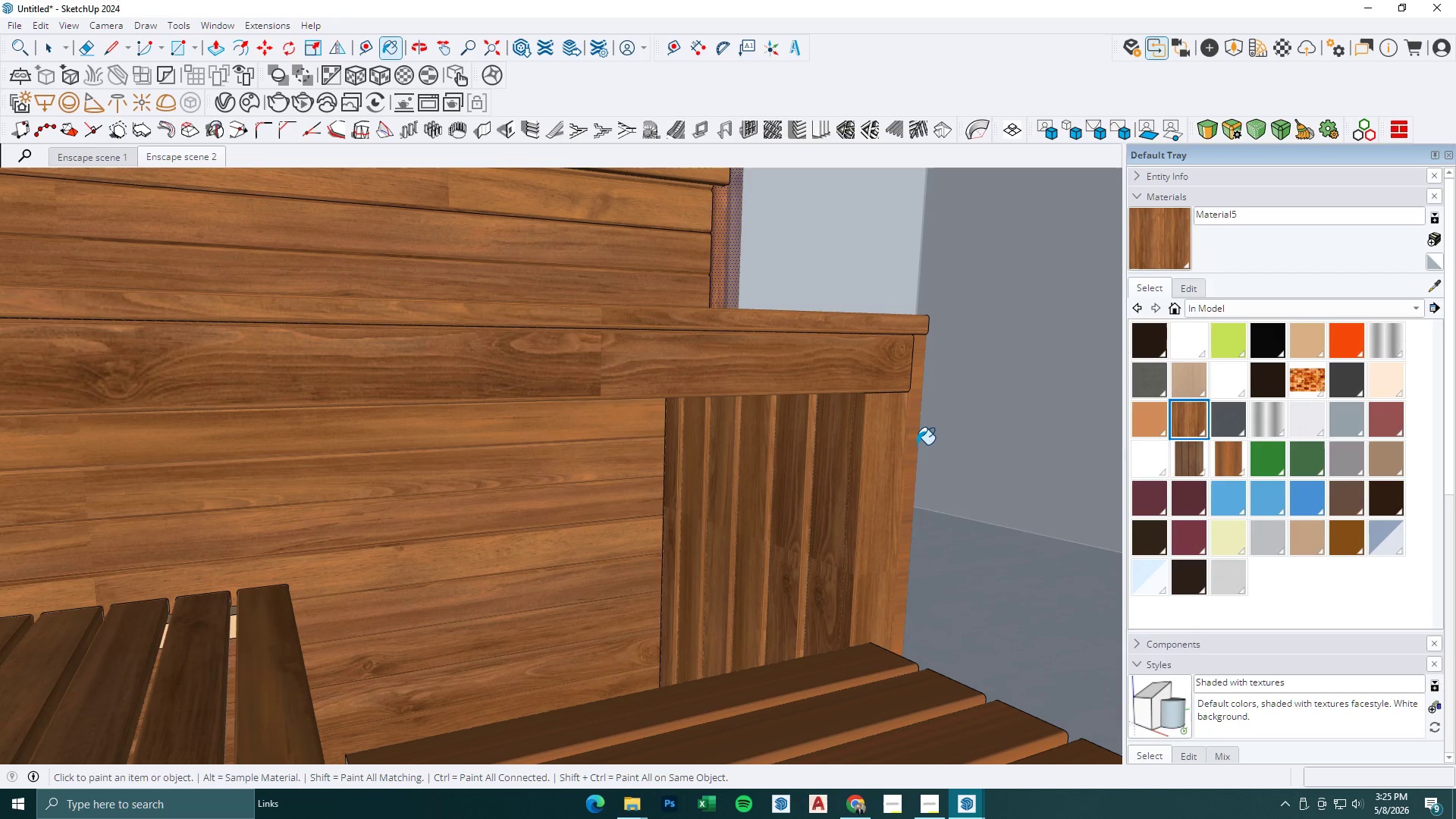 
left_click([917, 444])
 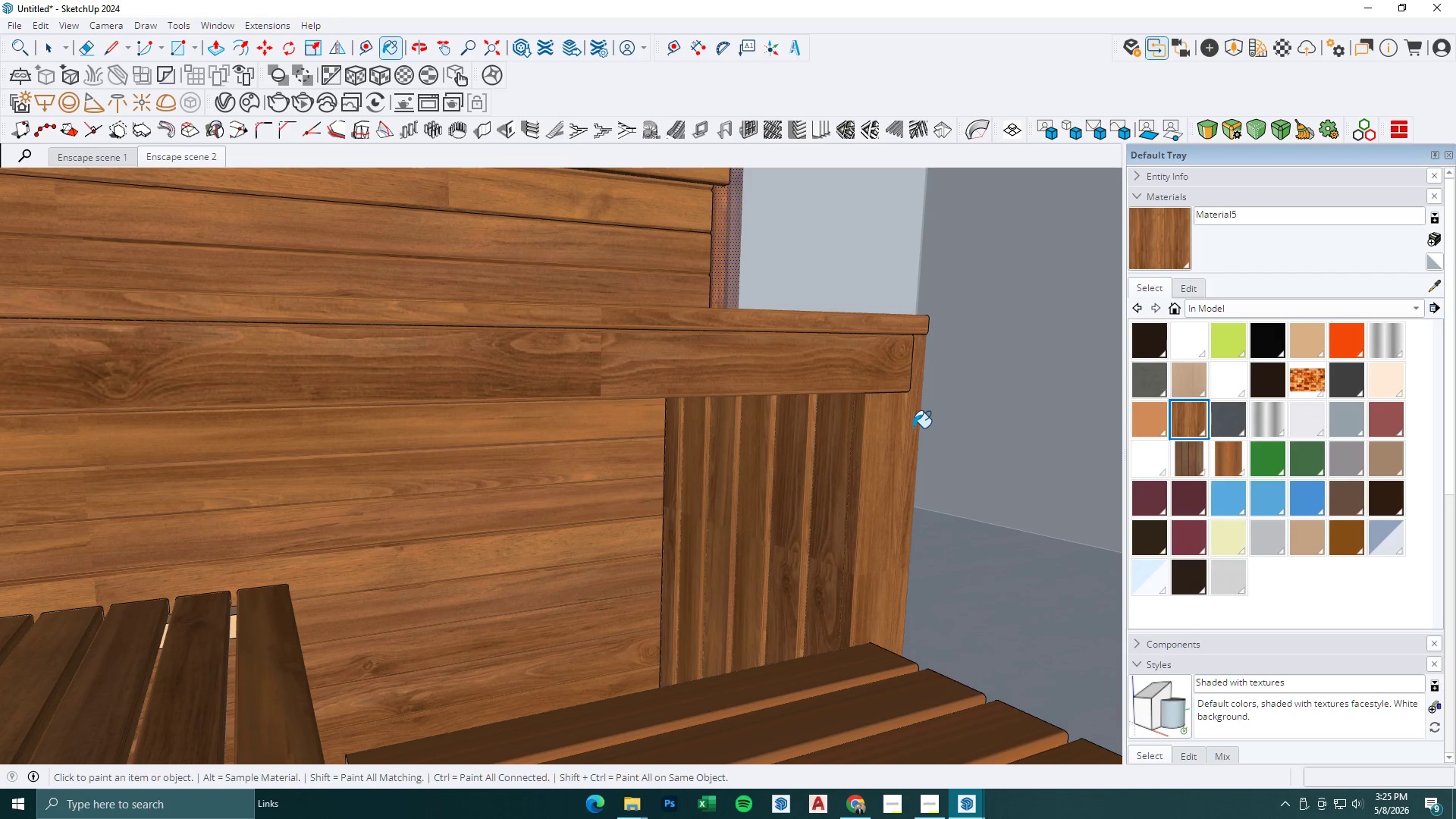 
scroll: coordinate [894, 455], scroll_direction: down, amount: 4.0
 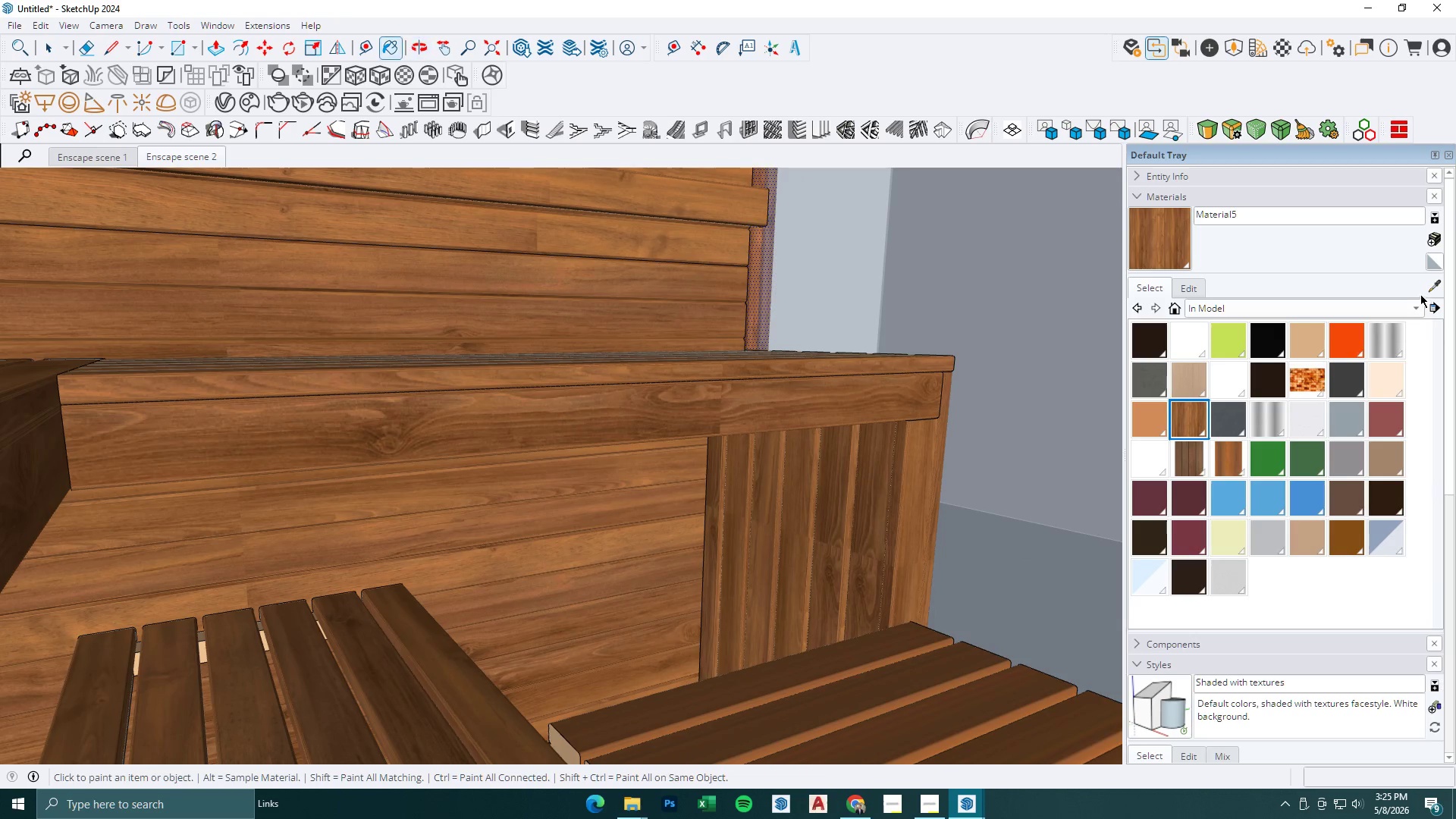 
double_click([843, 662])
 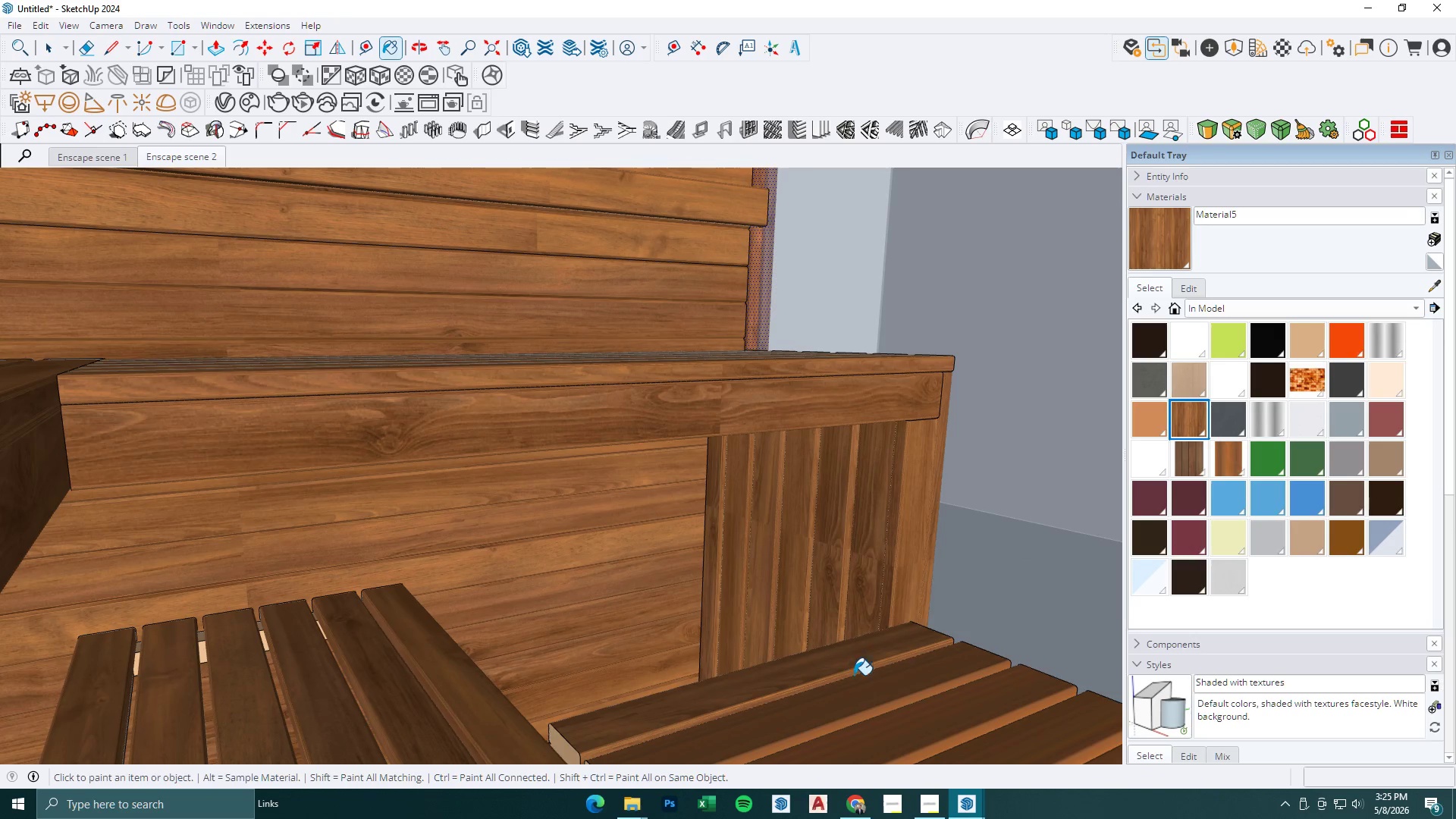 
double_click([955, 708])
 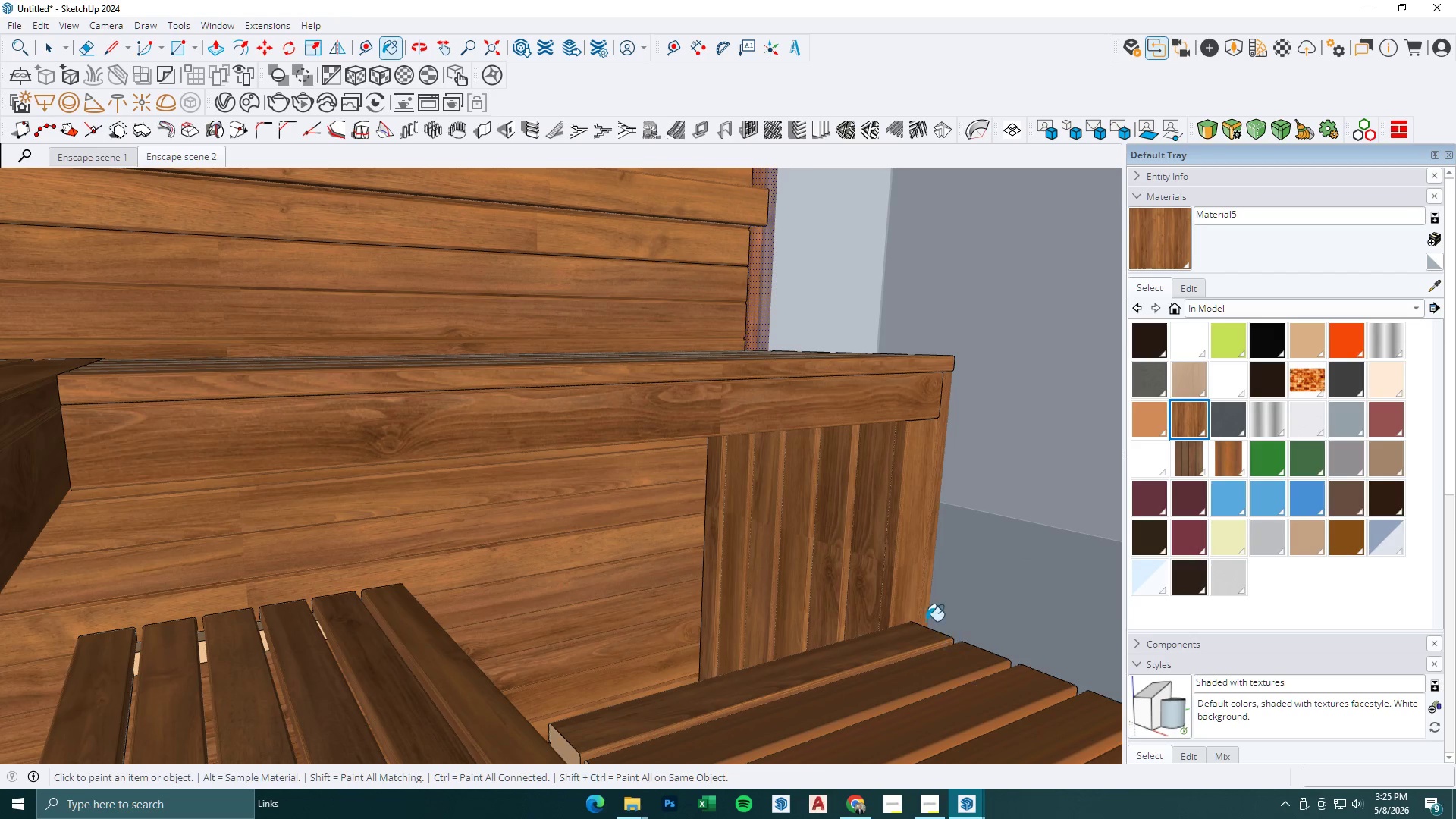 
scroll: coordinate [972, 639], scroll_direction: up, amount: 15.0
 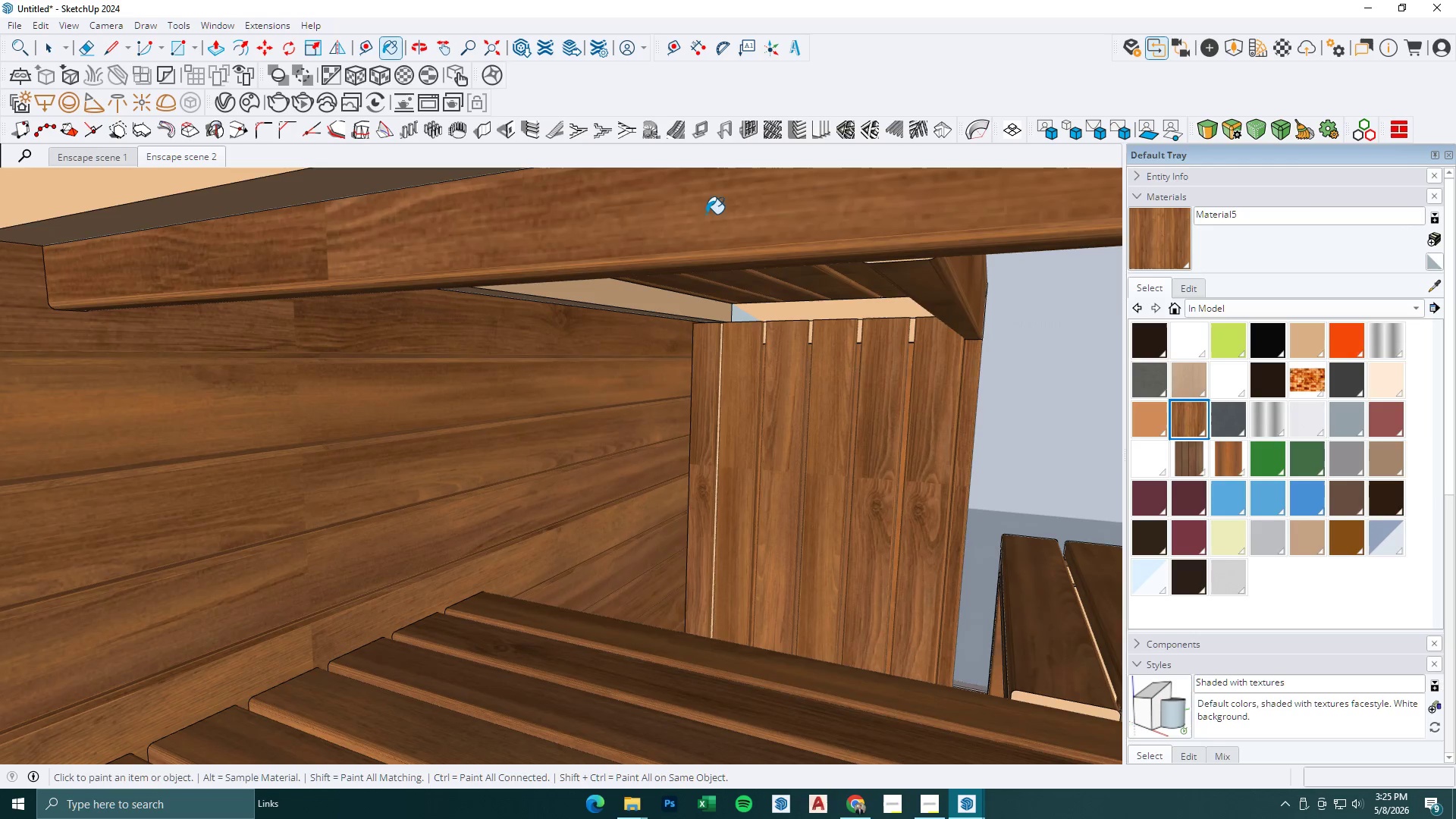 
left_click([447, 46])
 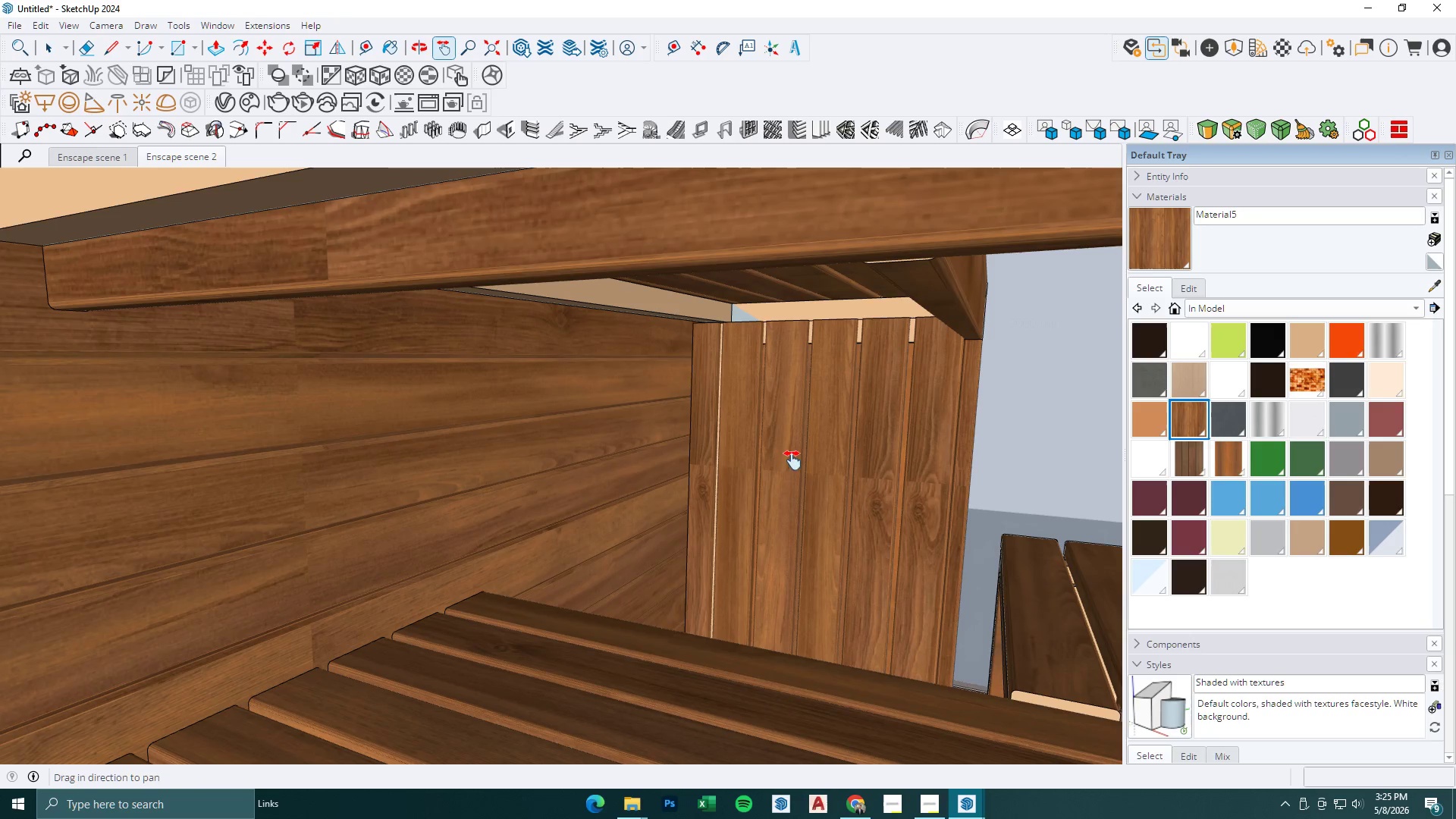 
left_click_drag(start_coordinate=[811, 491], to_coordinate=[293, 409])
 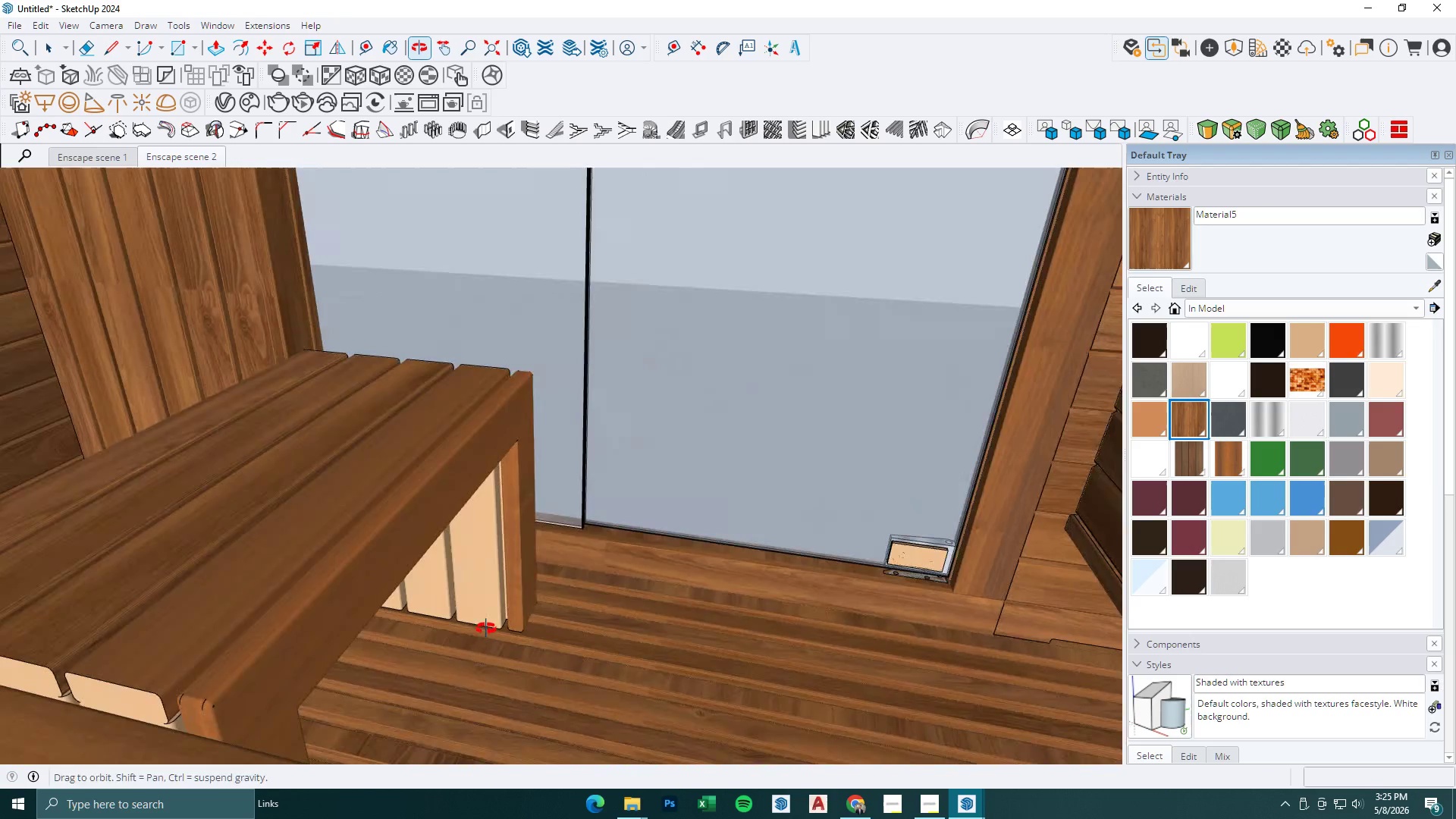 
left_click_drag(start_coordinate=[364, 539], to_coordinate=[671, 523])
 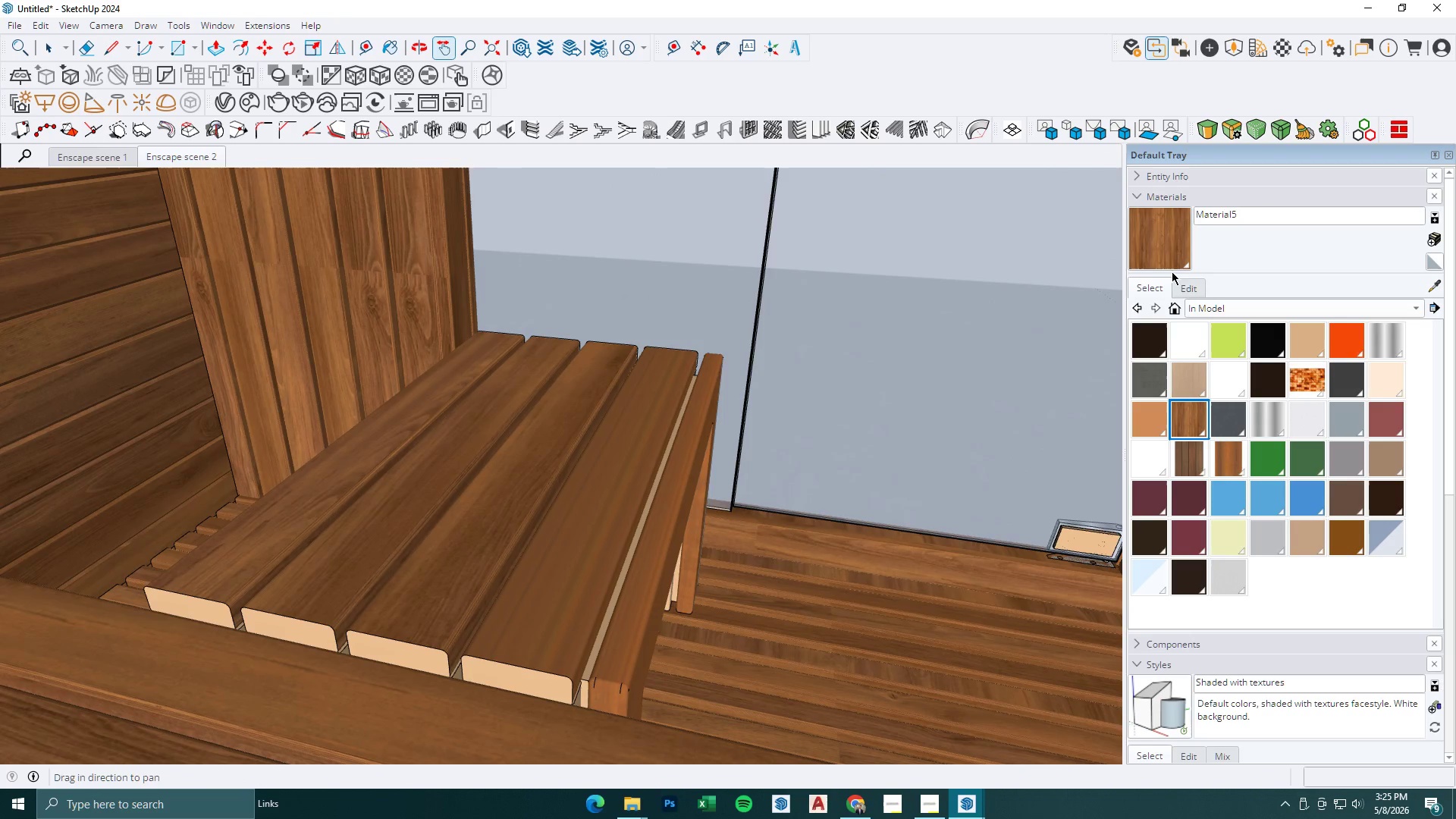 
left_click_drag(start_coordinate=[1151, 252], to_coordinate=[1143, 256])
 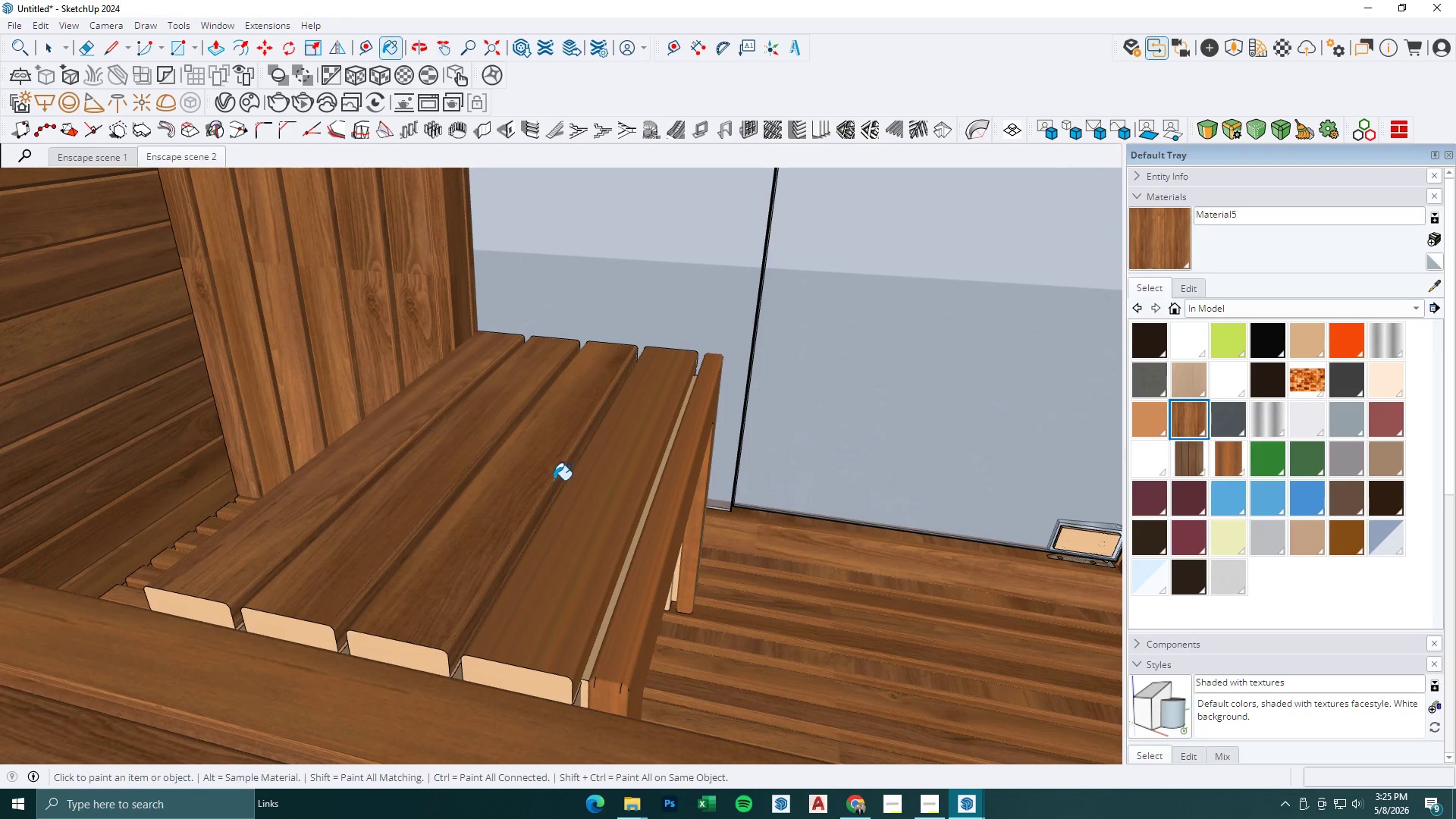 
left_click([587, 487])
 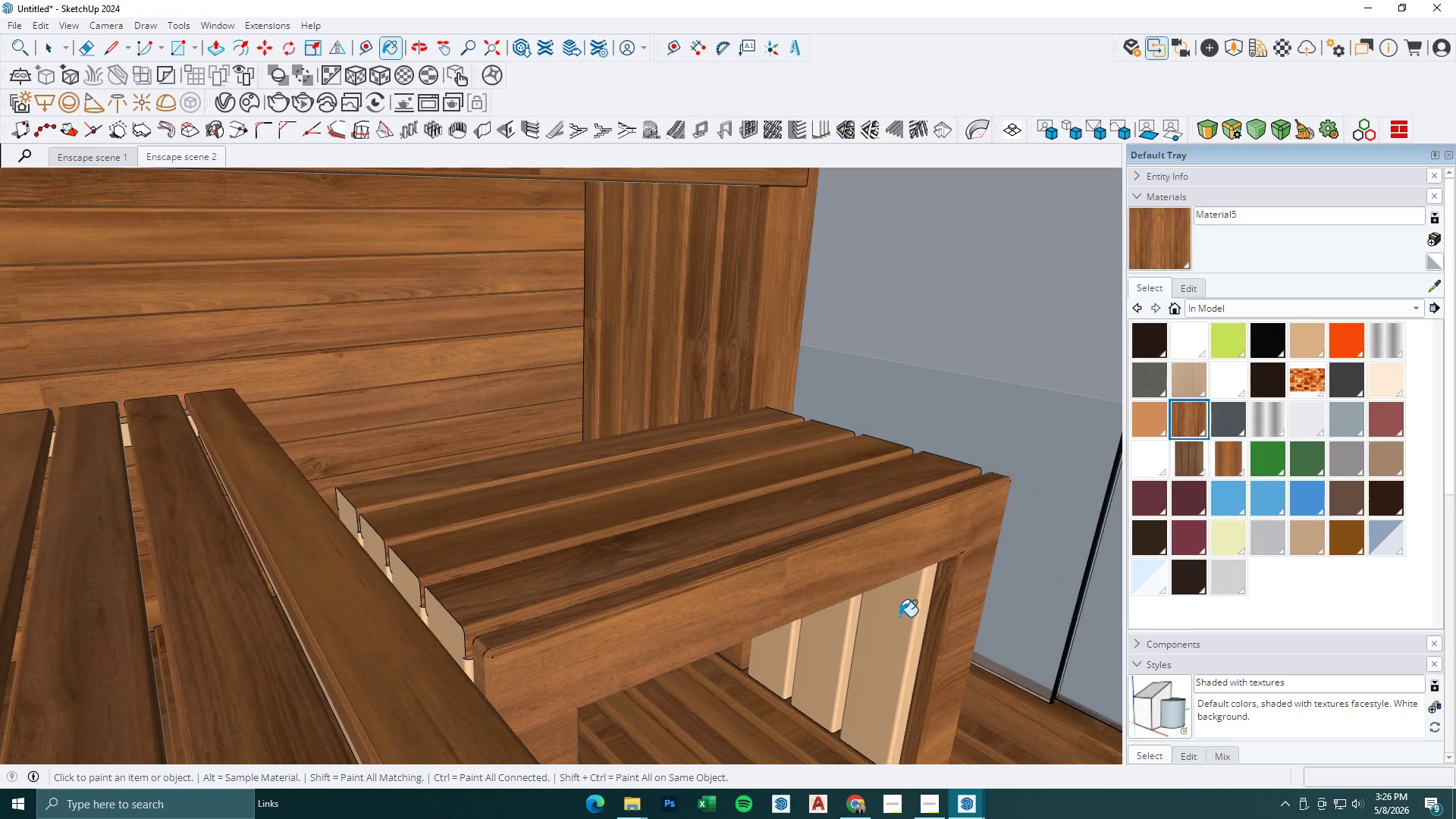 
wait(7.23)
 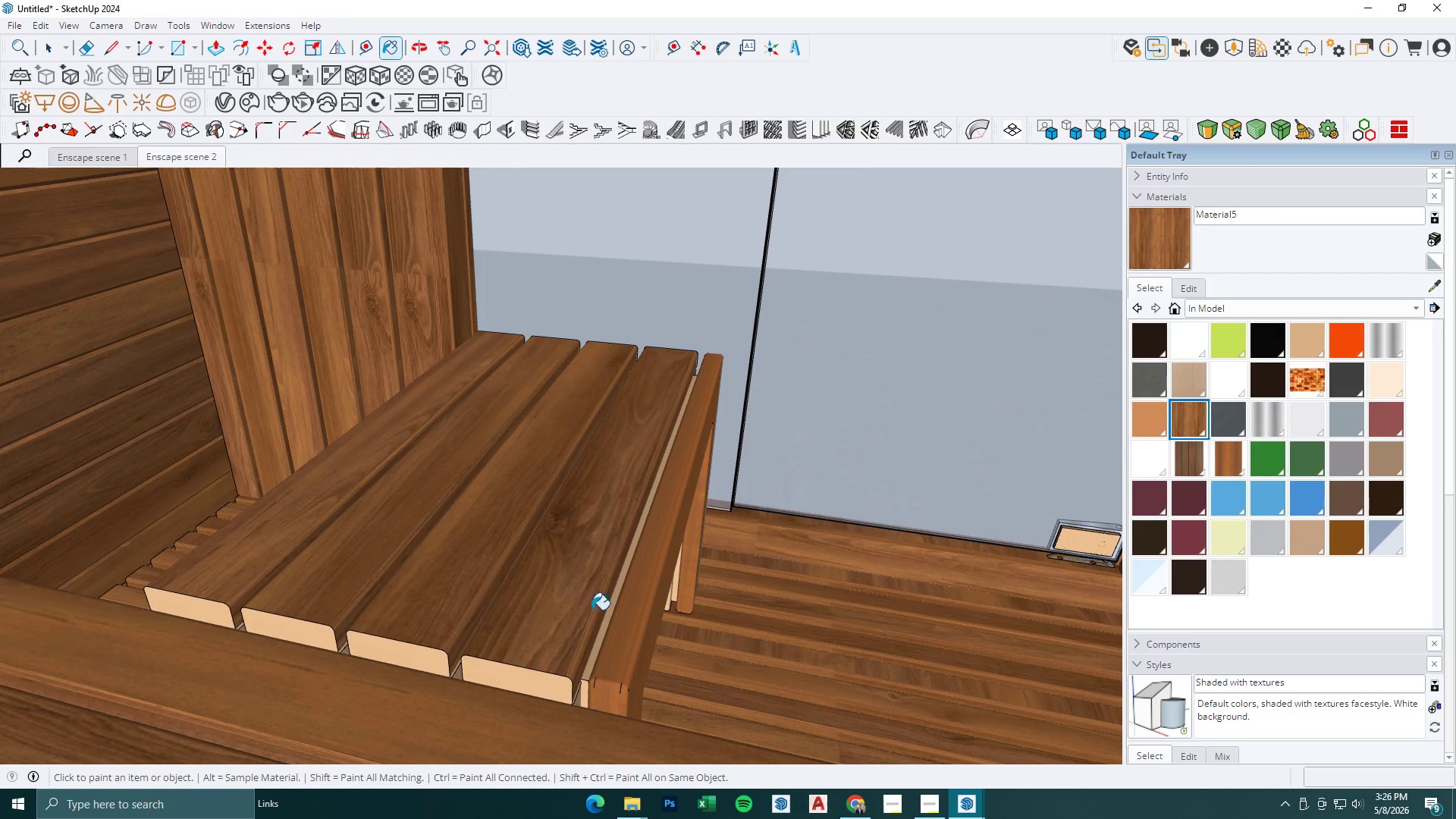 
left_click([728, 299])
 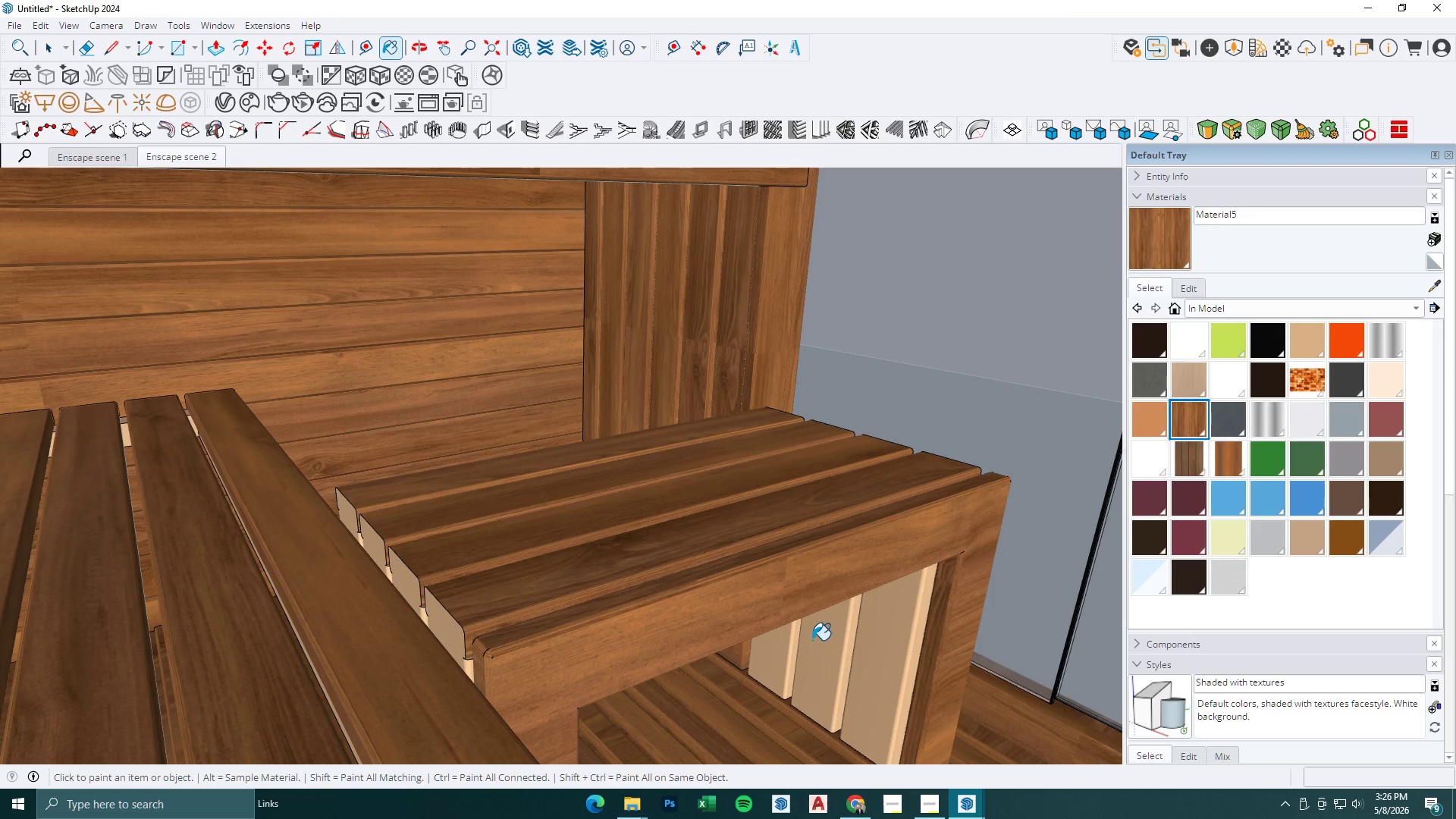 
left_click([828, 659])
 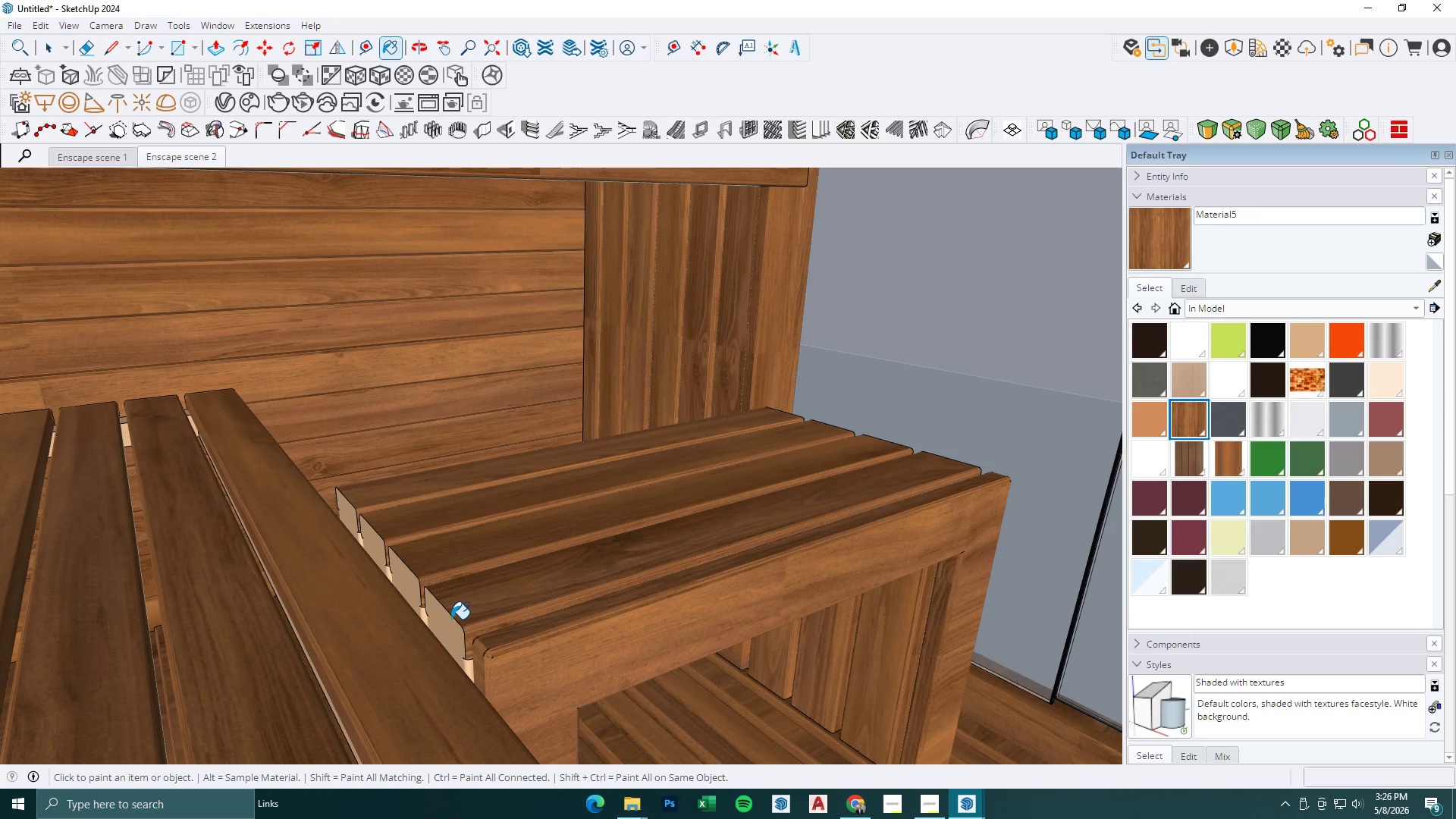 
left_click([410, 579])
 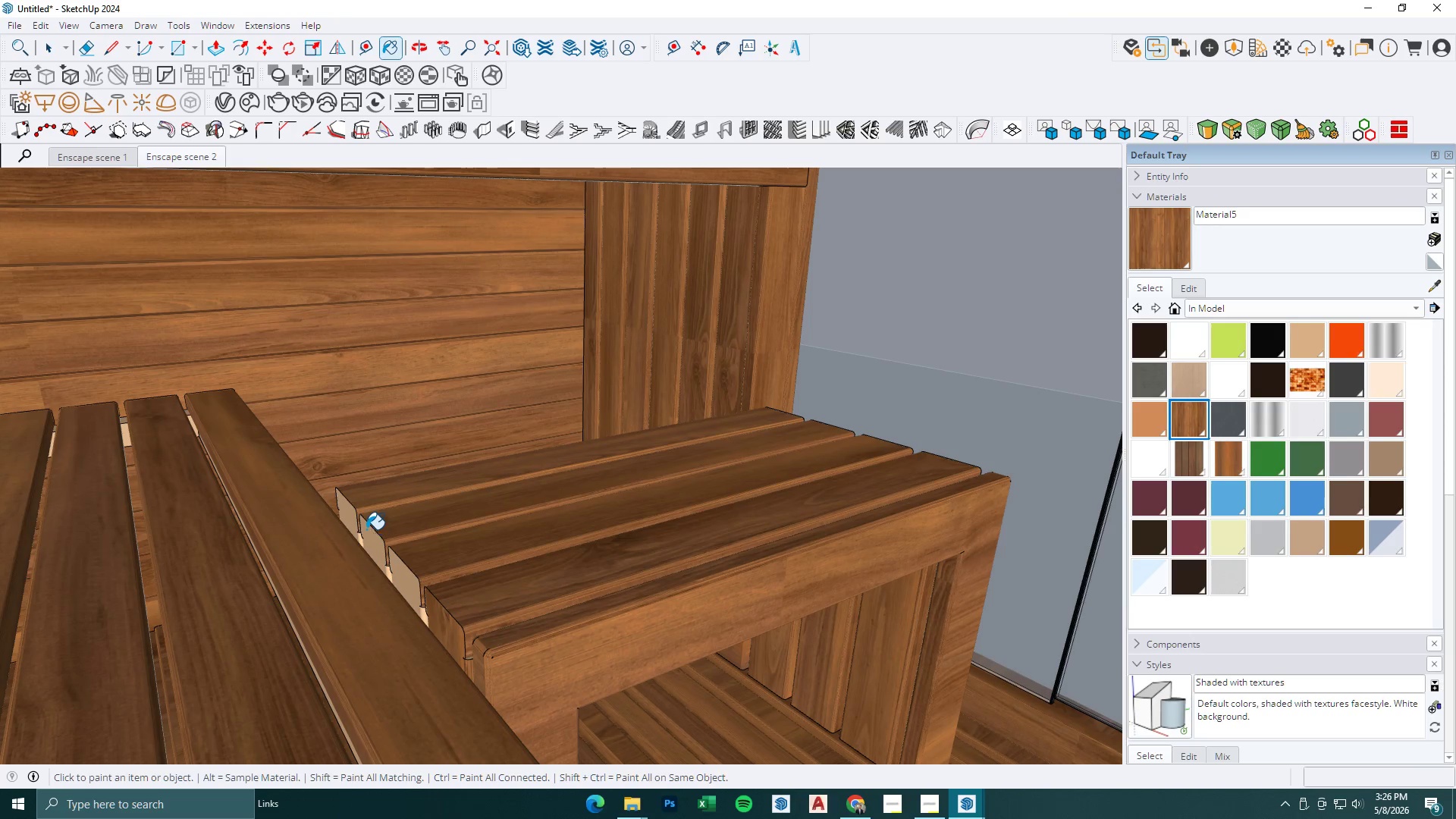 
double_click([349, 506])
 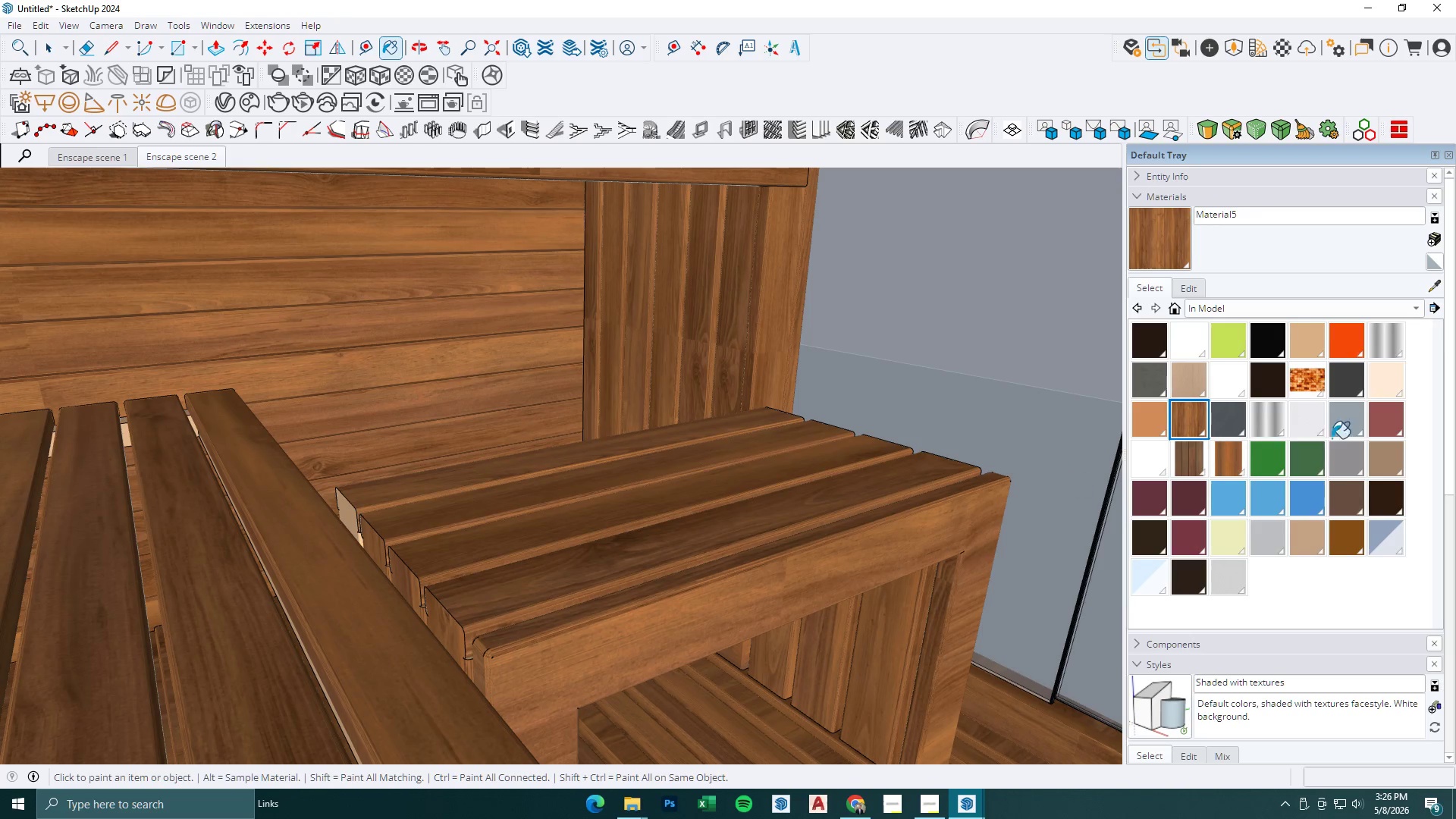 
left_click([1428, 292])
 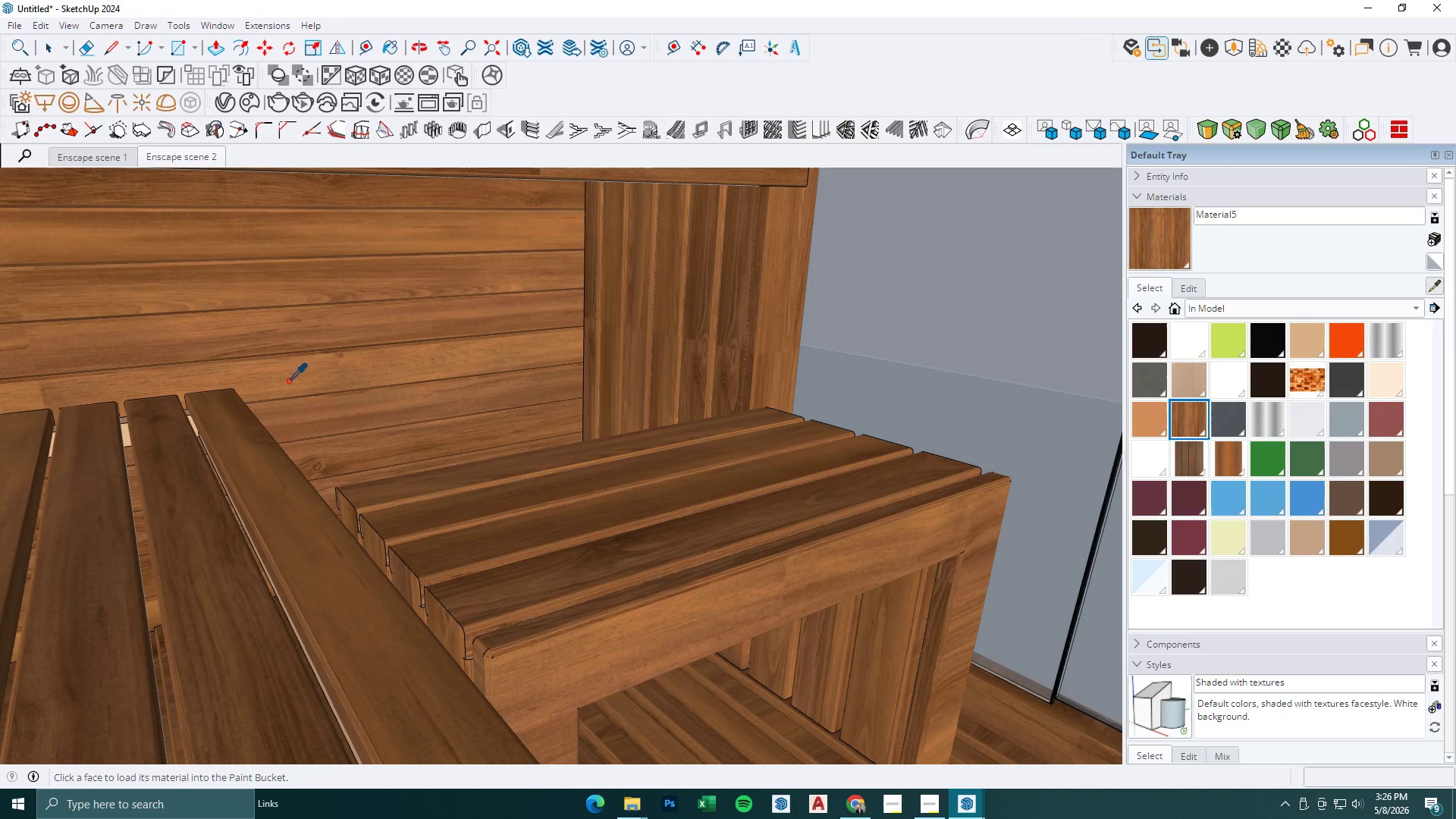 
left_click([123, 424])
 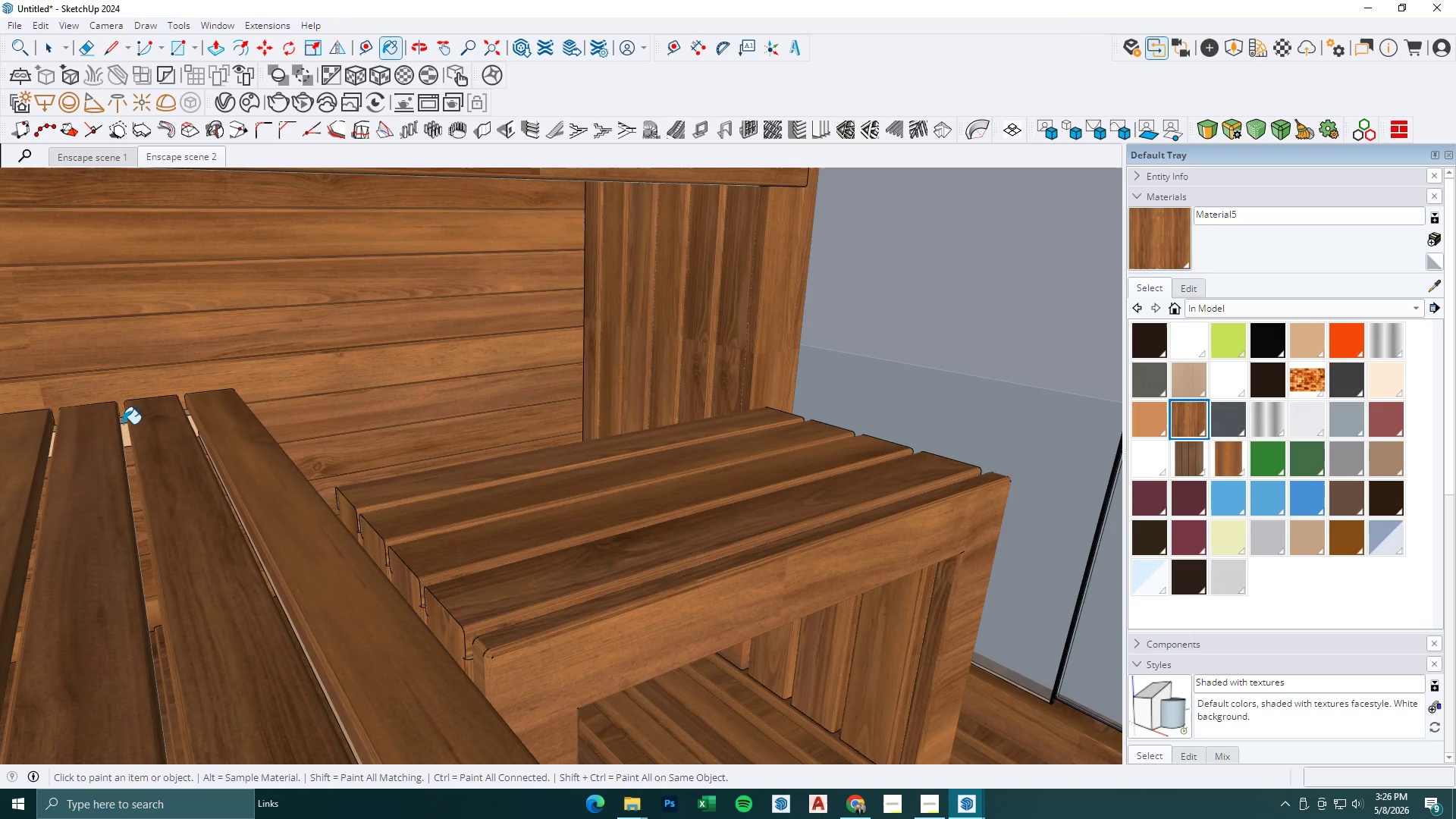 
left_click([123, 428])
 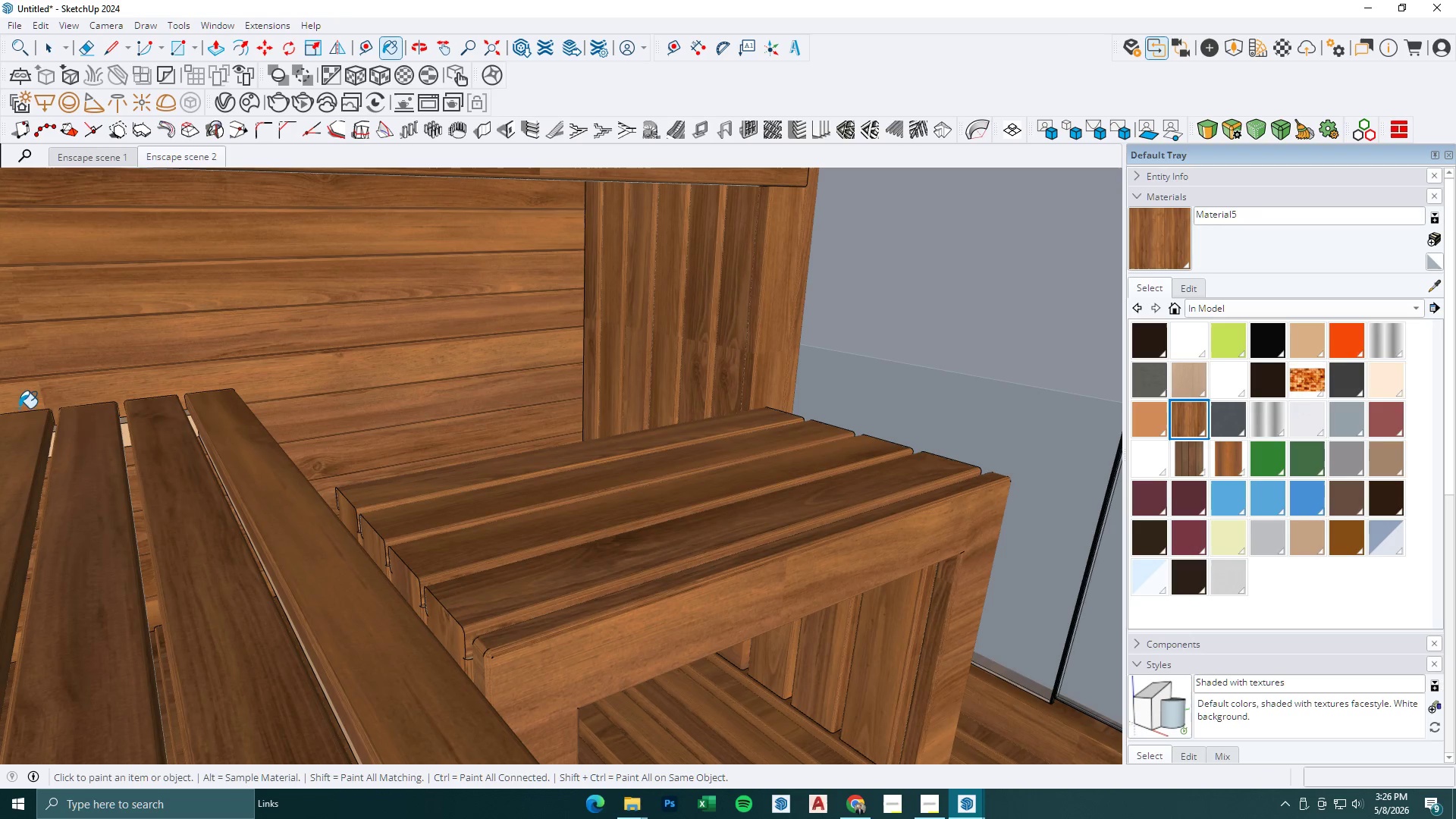 
left_click([136, 412])
 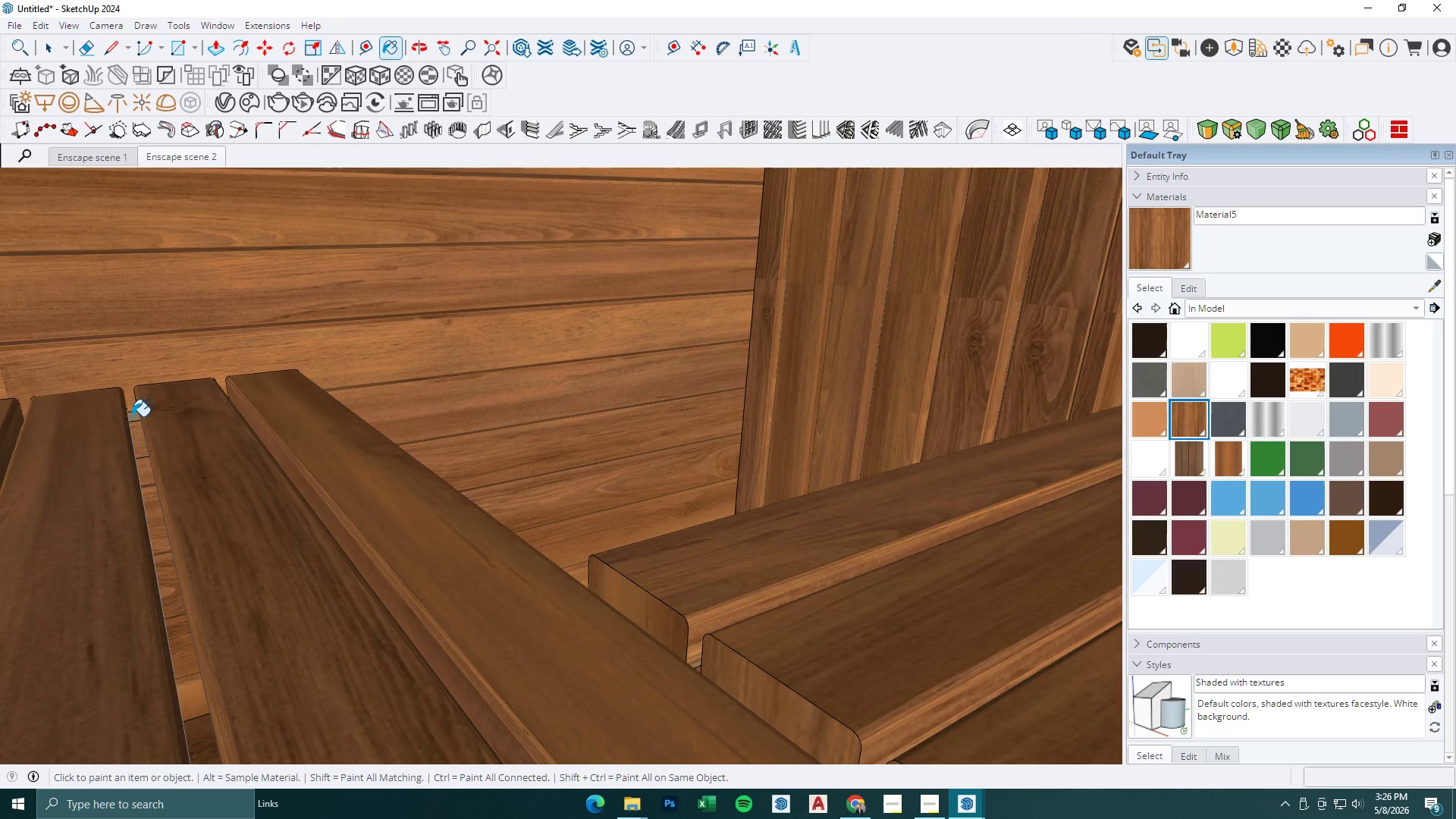 
scroll: coordinate [116, 416], scroll_direction: up, amount: 18.0
 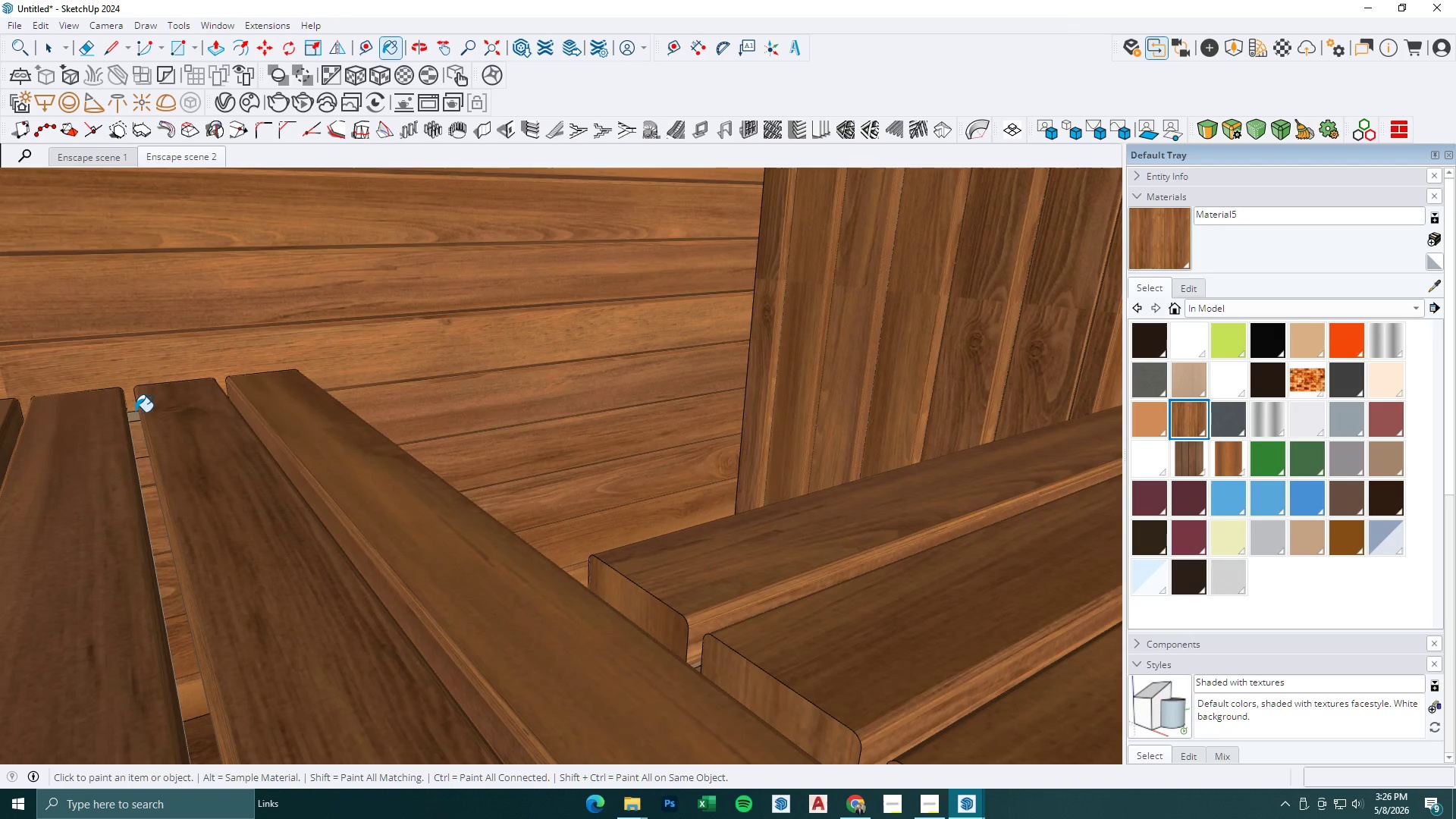 
left_click([132, 416])
 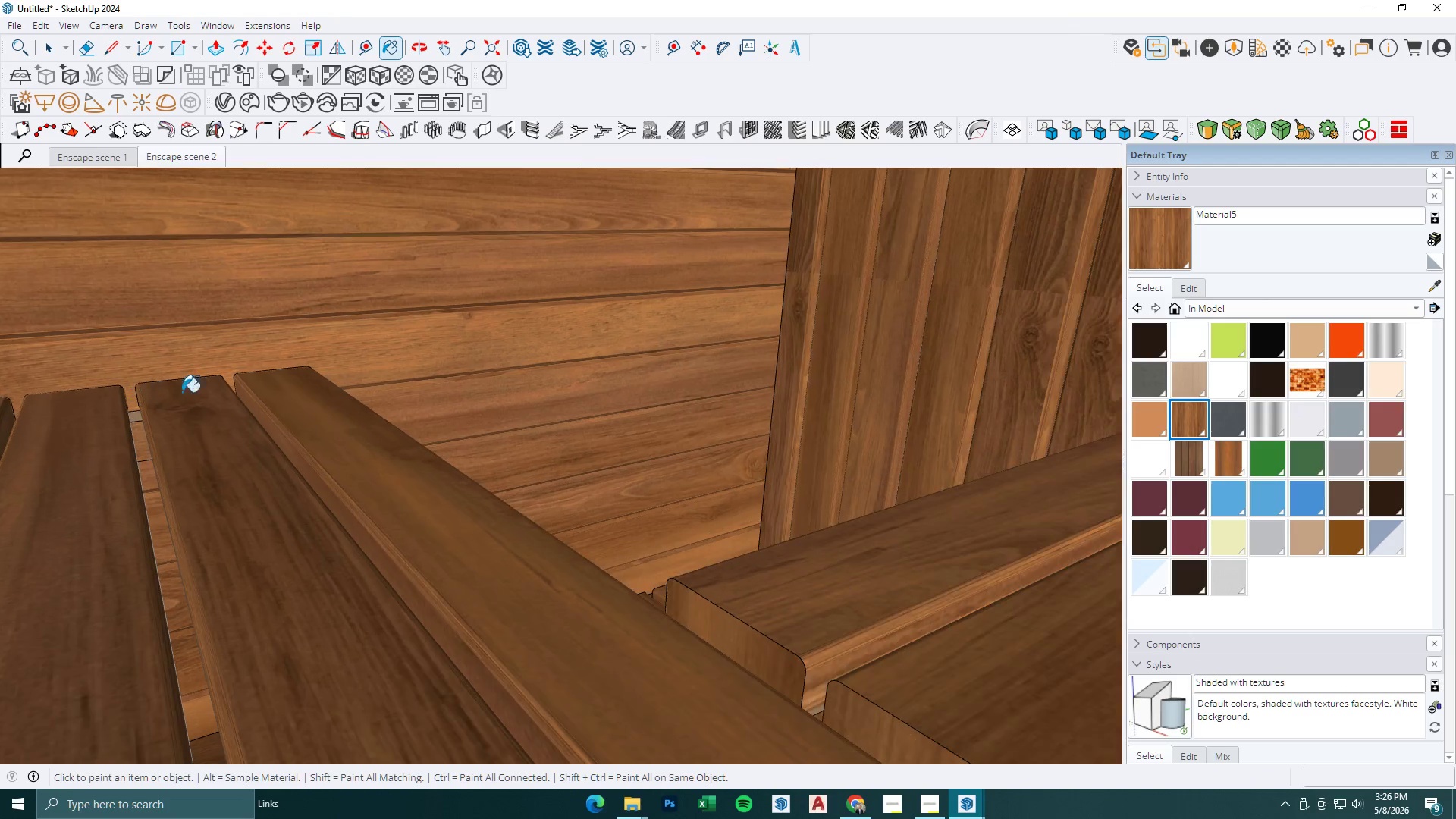 
scroll: coordinate [386, 446], scroll_direction: down, amount: 20.0
 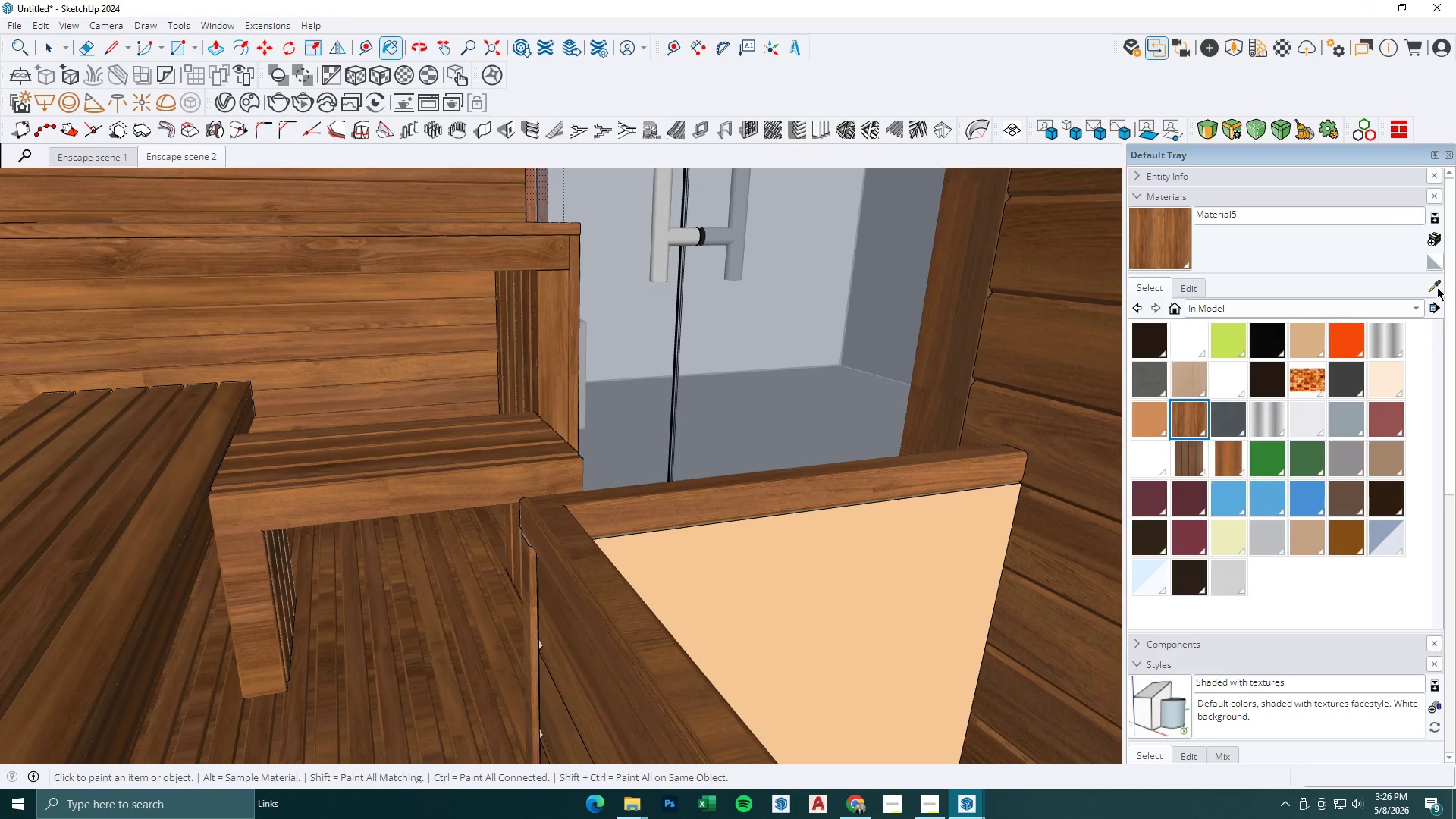 
double_click([937, 511])
 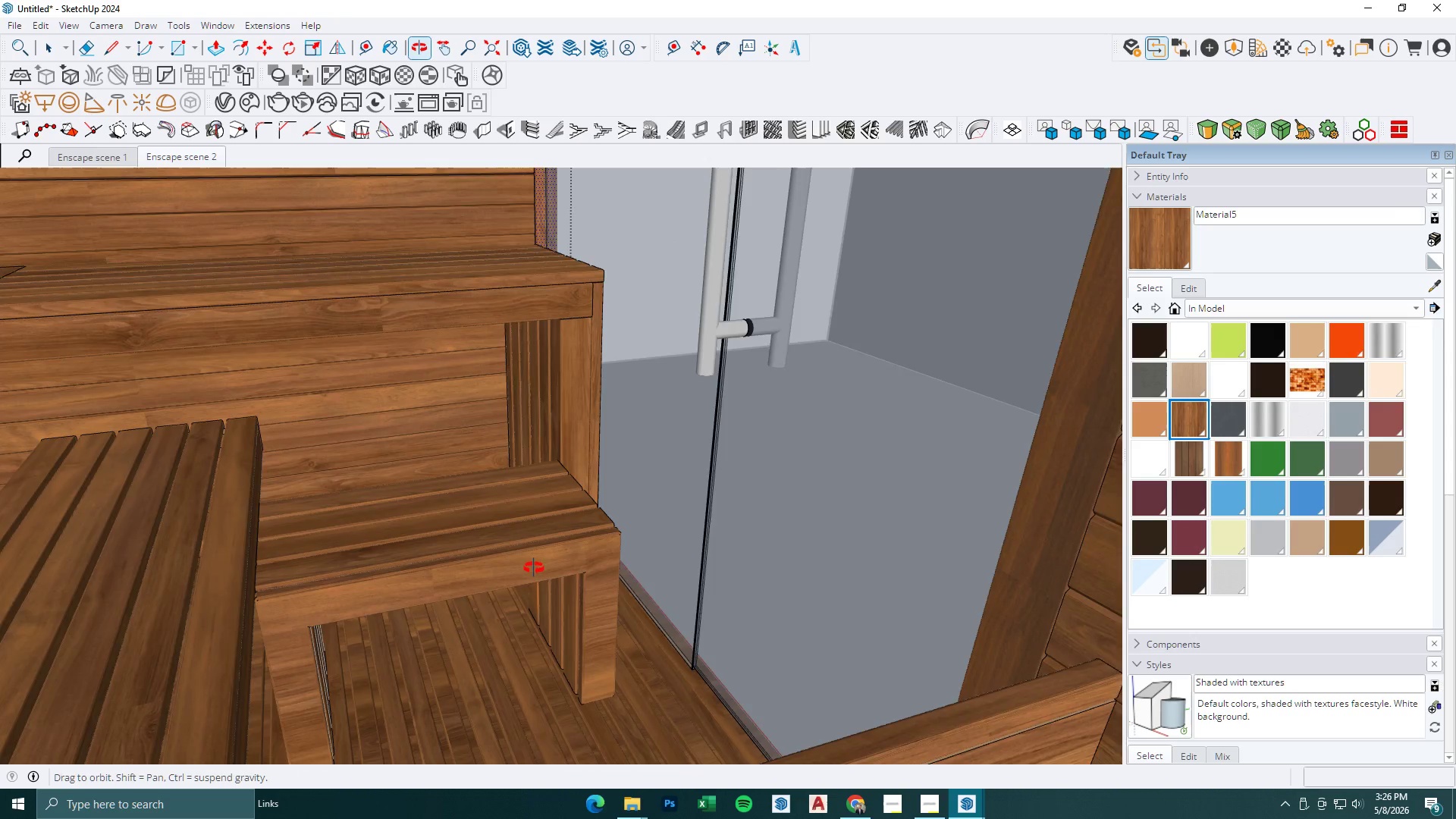 
key(Space)
 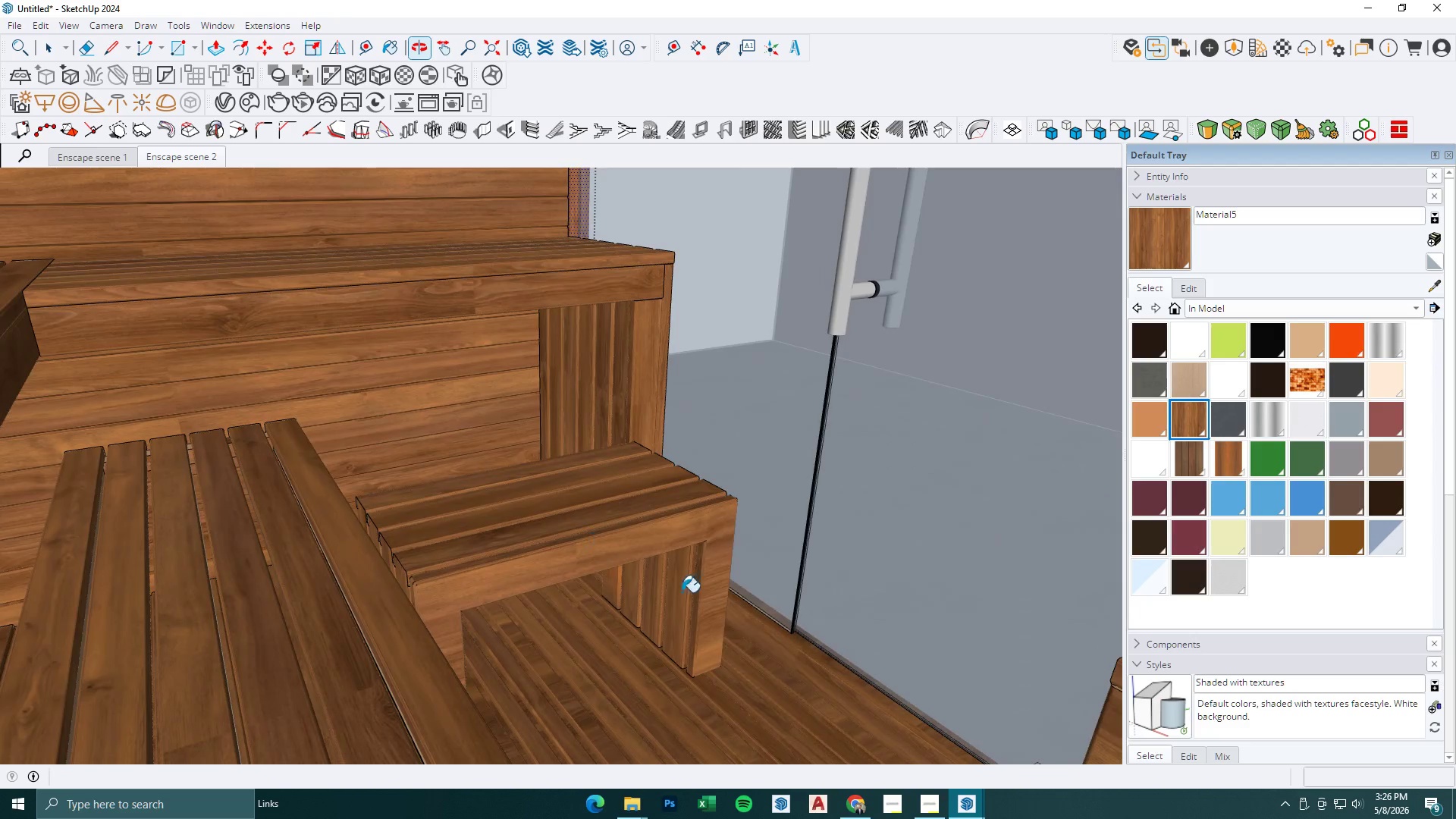 
key(Escape)
 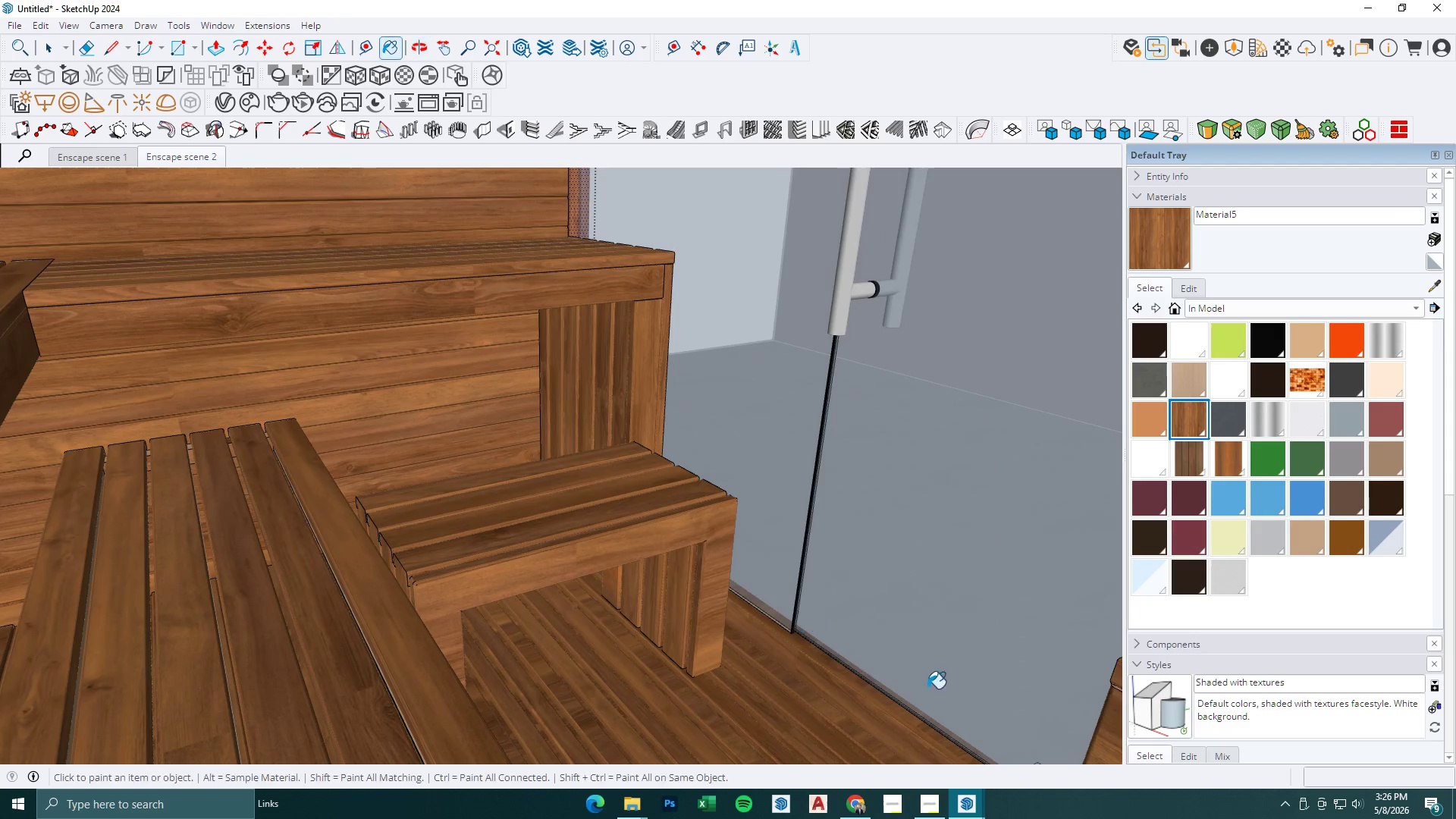 
key(Escape)
 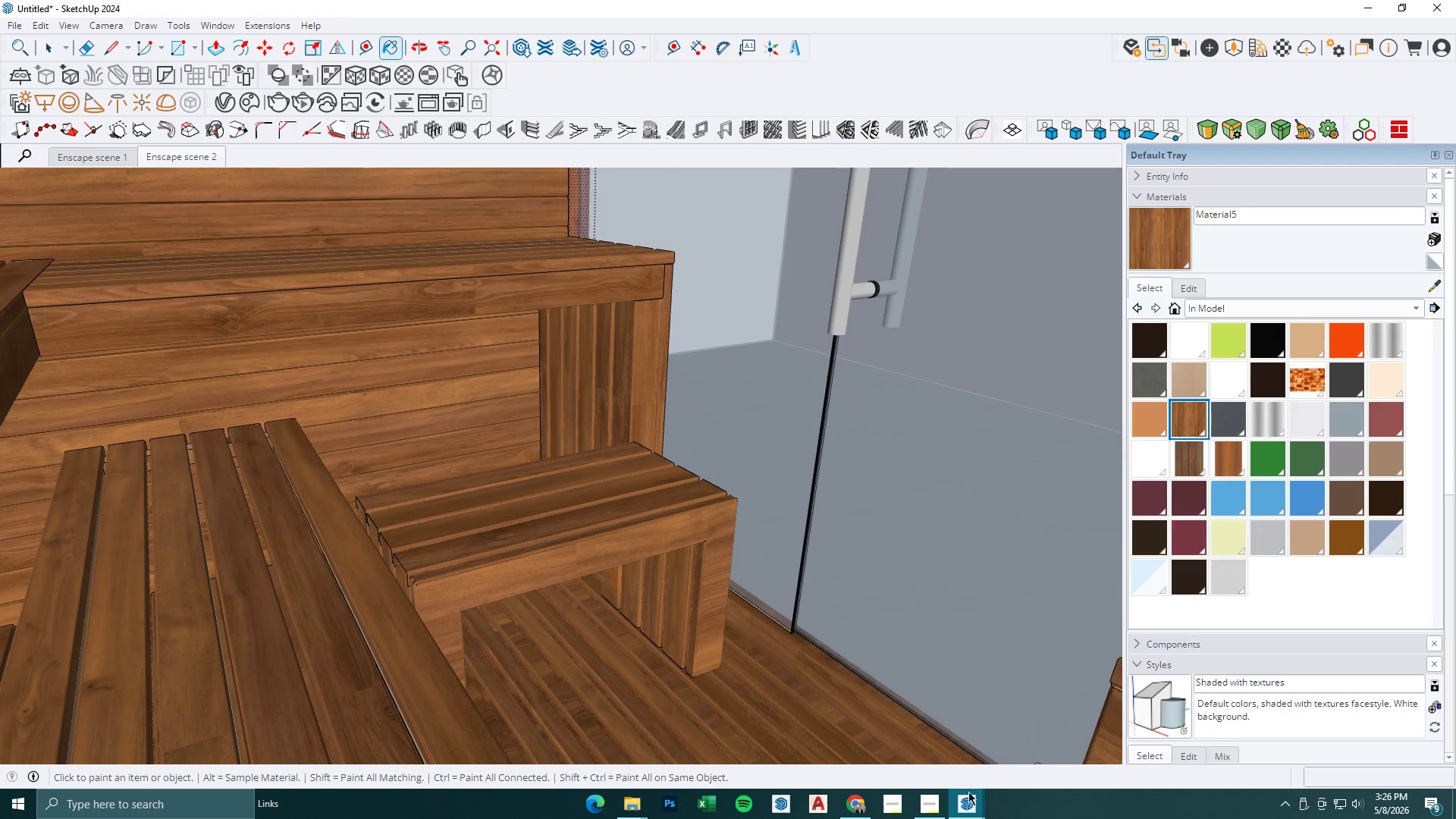 
key(Escape)
 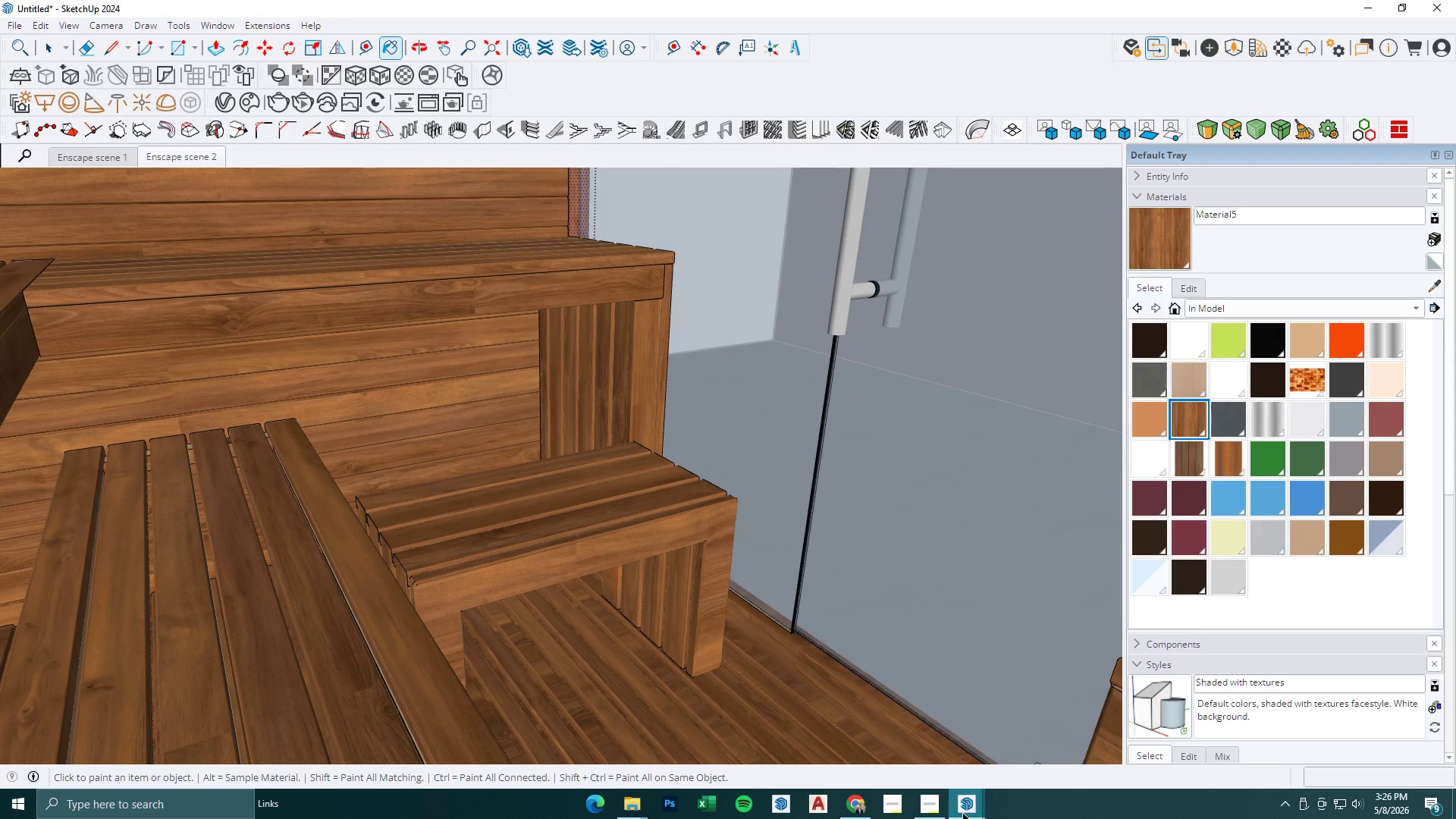 
left_click([962, 812])
 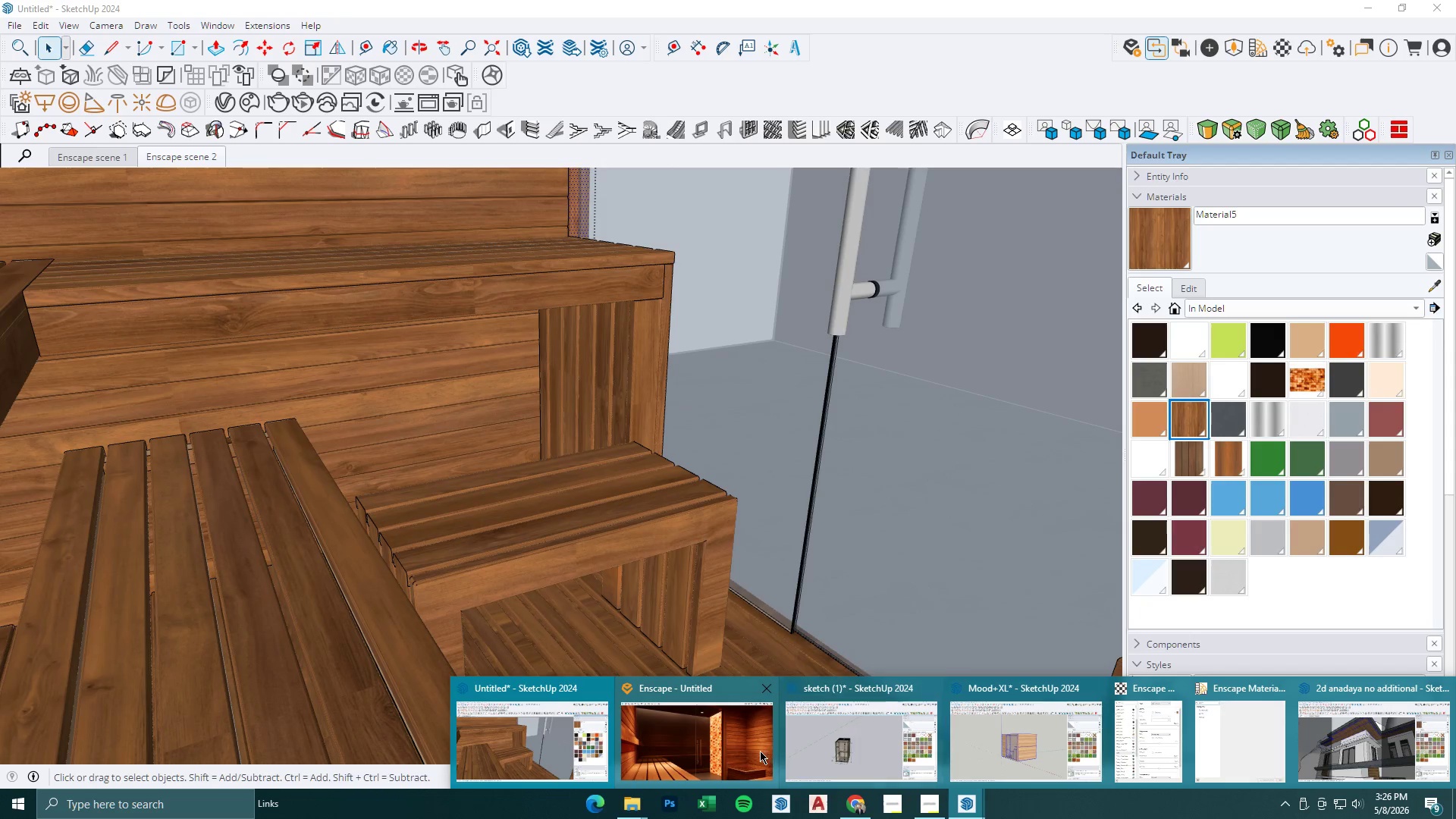 
left_click([712, 745])
 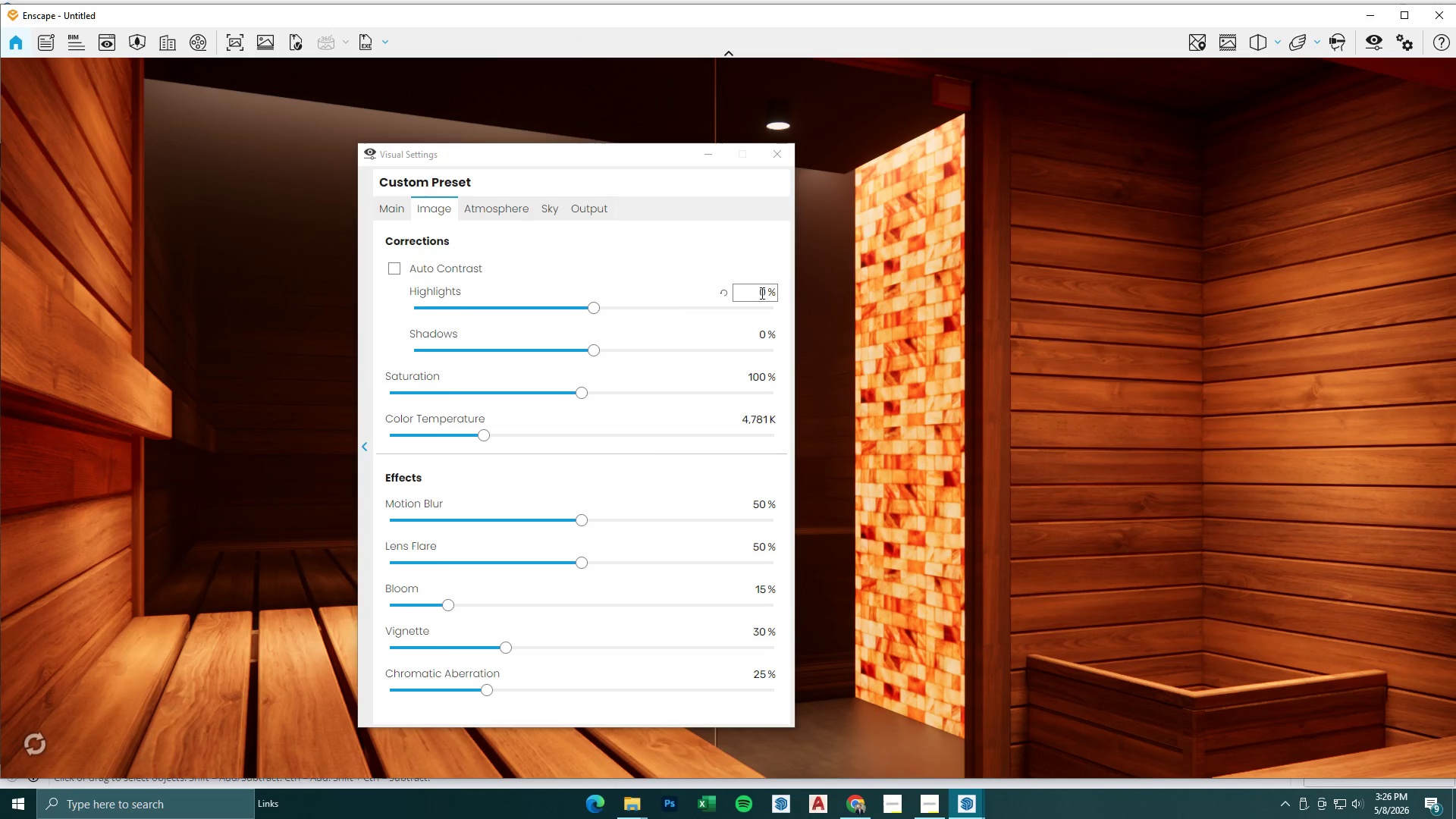 
left_click([706, 146])
 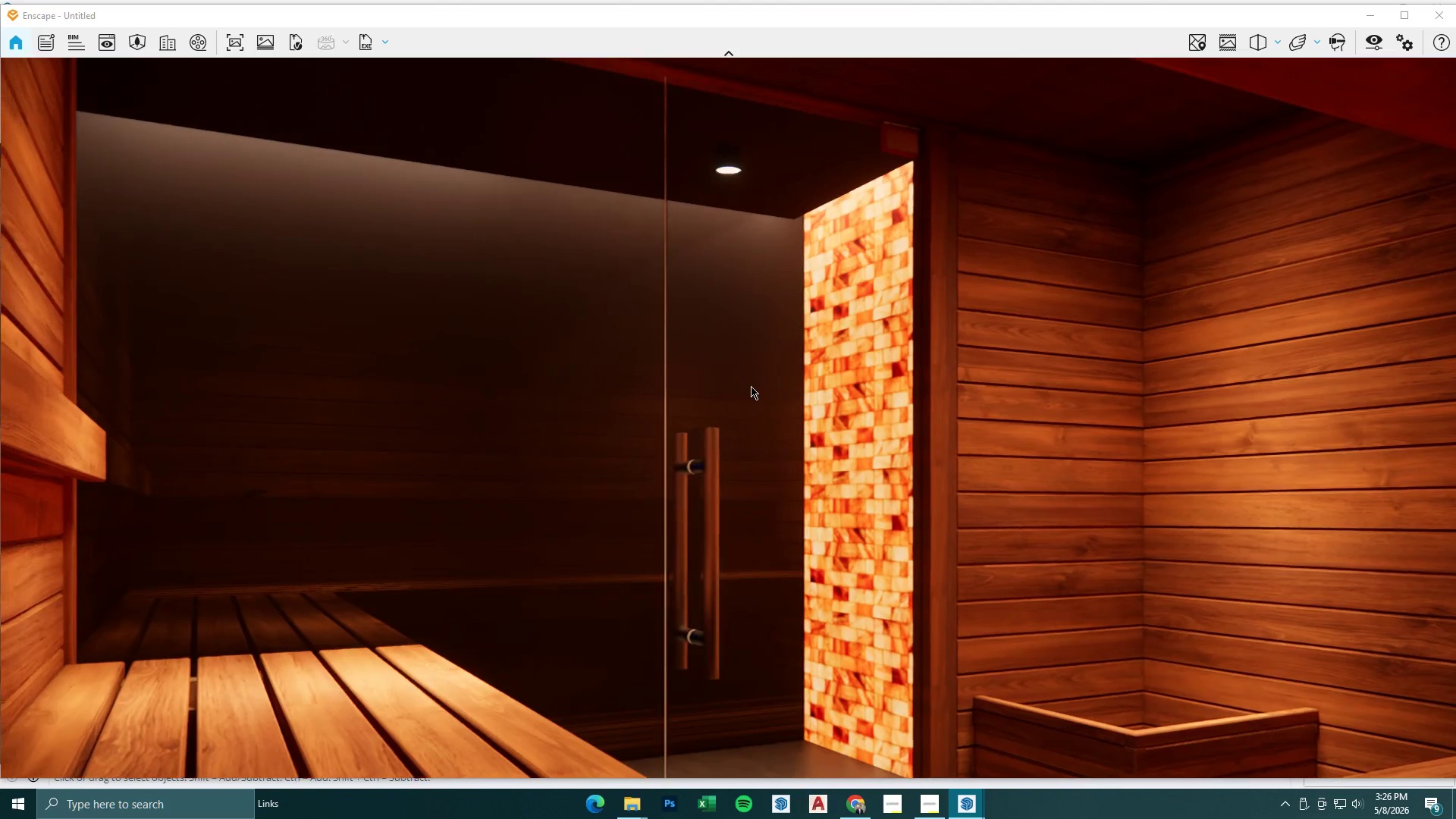 
wait(5.09)
 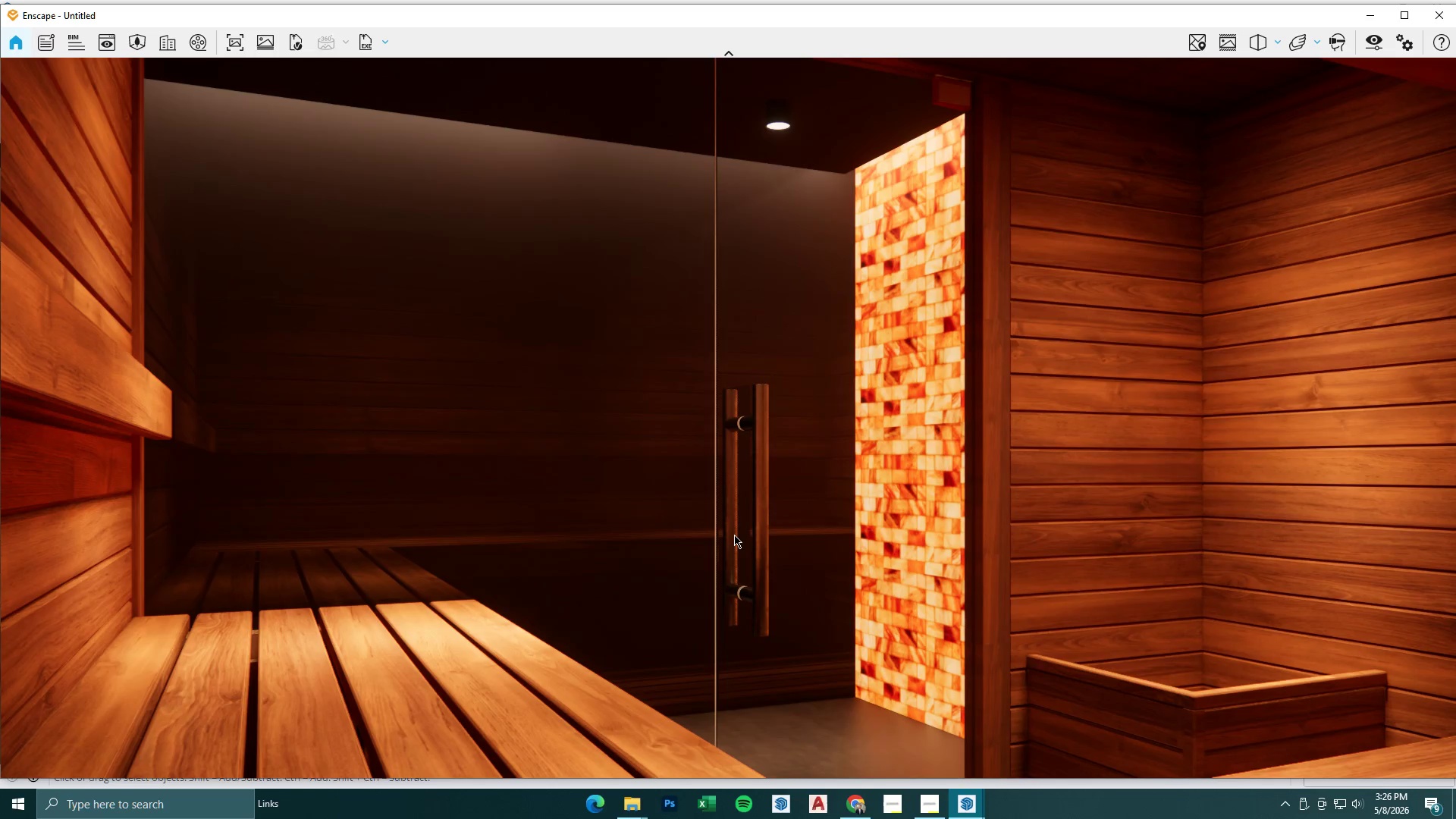 
type(wesqwq)
 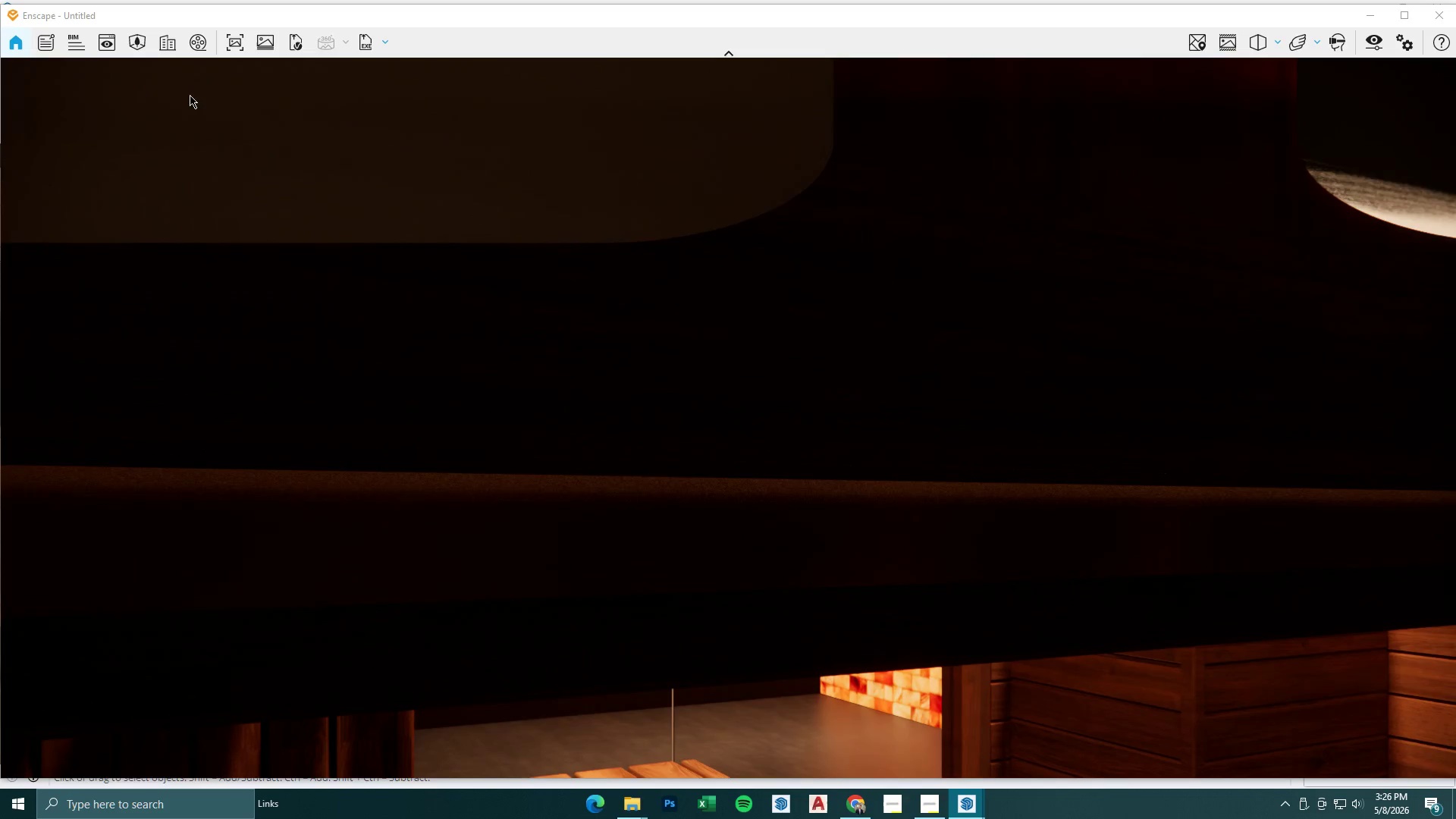 
type(se)
 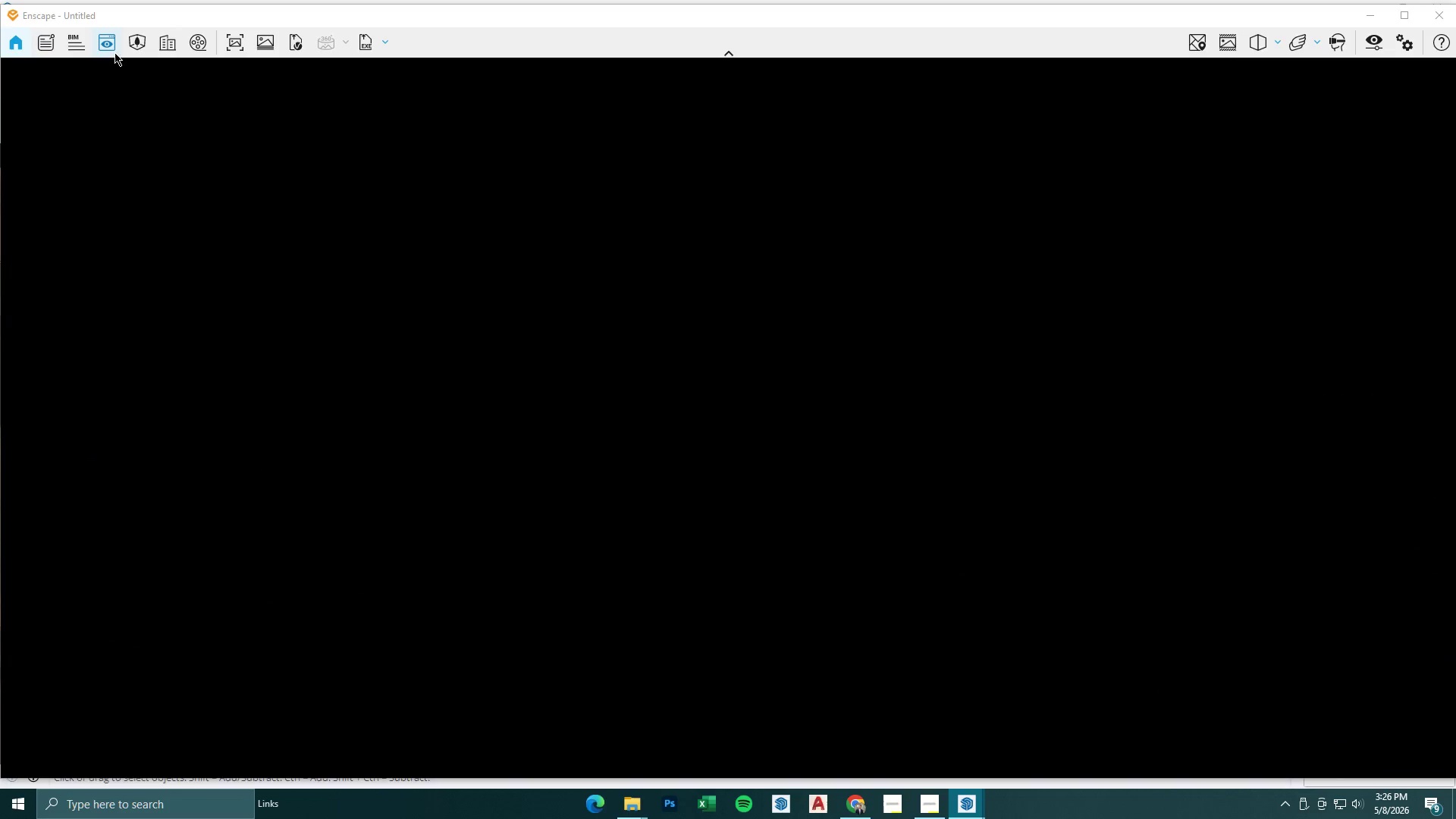 
left_click([115, 52])
 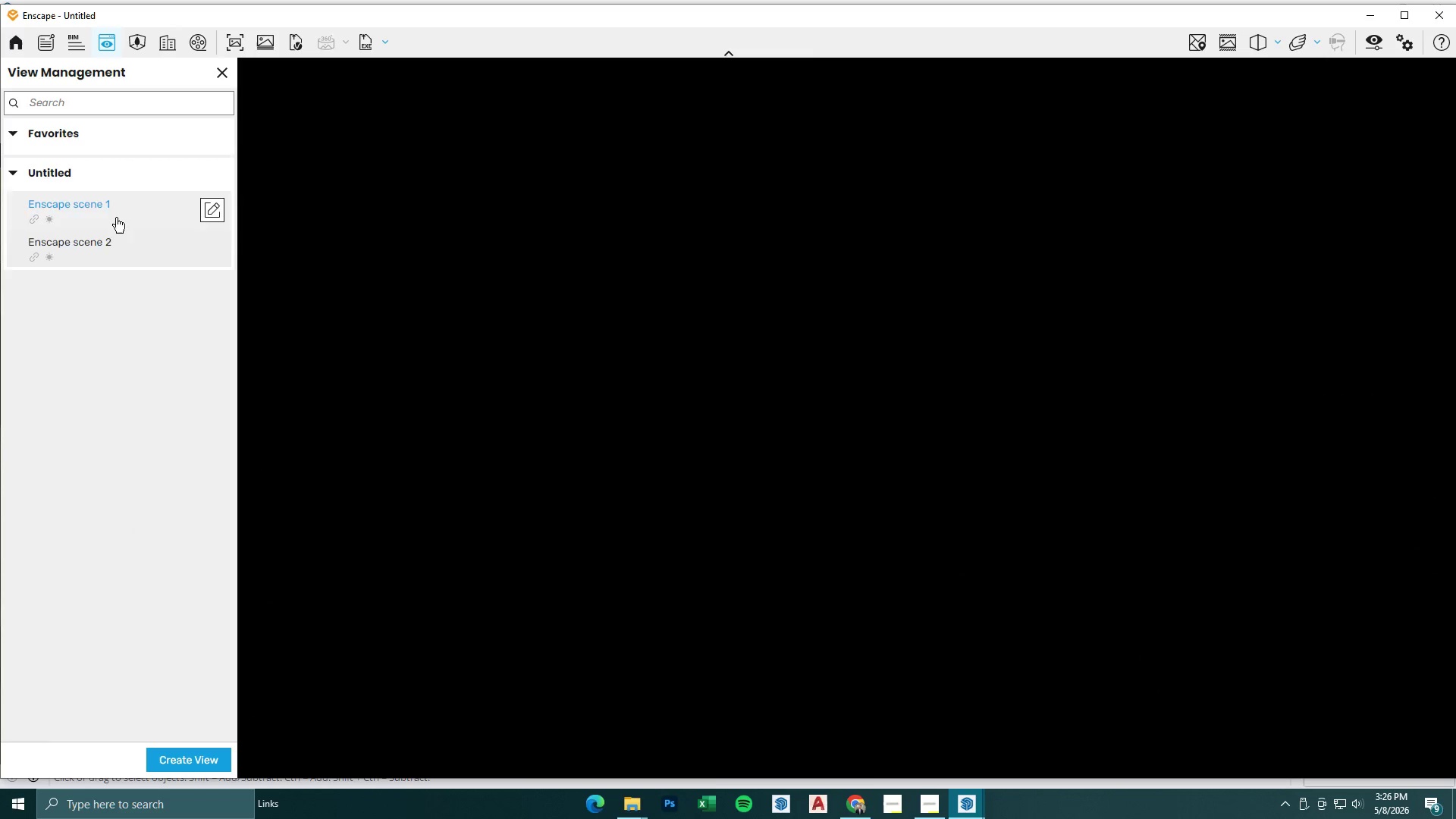 
left_click([113, 259])
 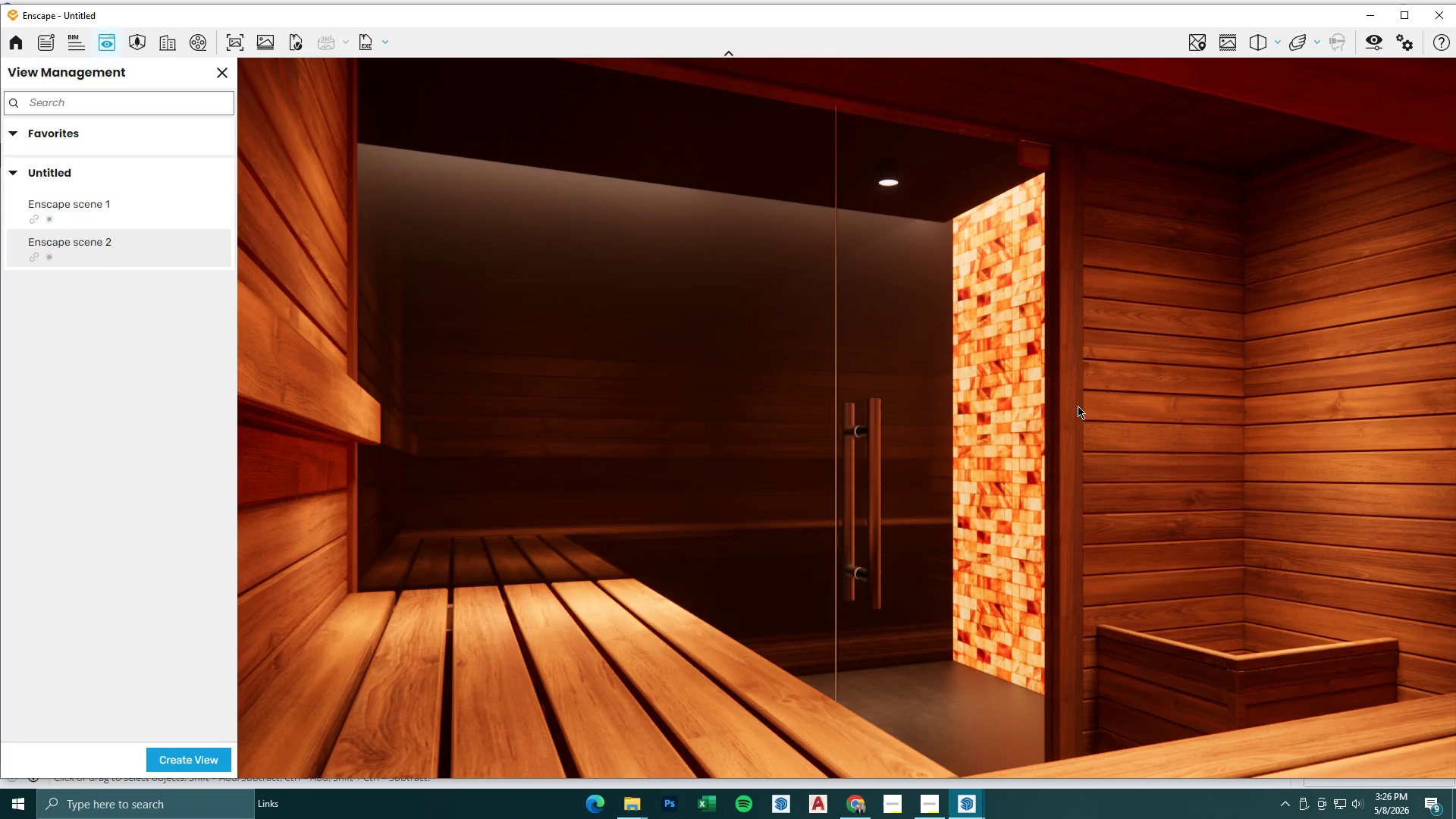 
wait(5.67)
 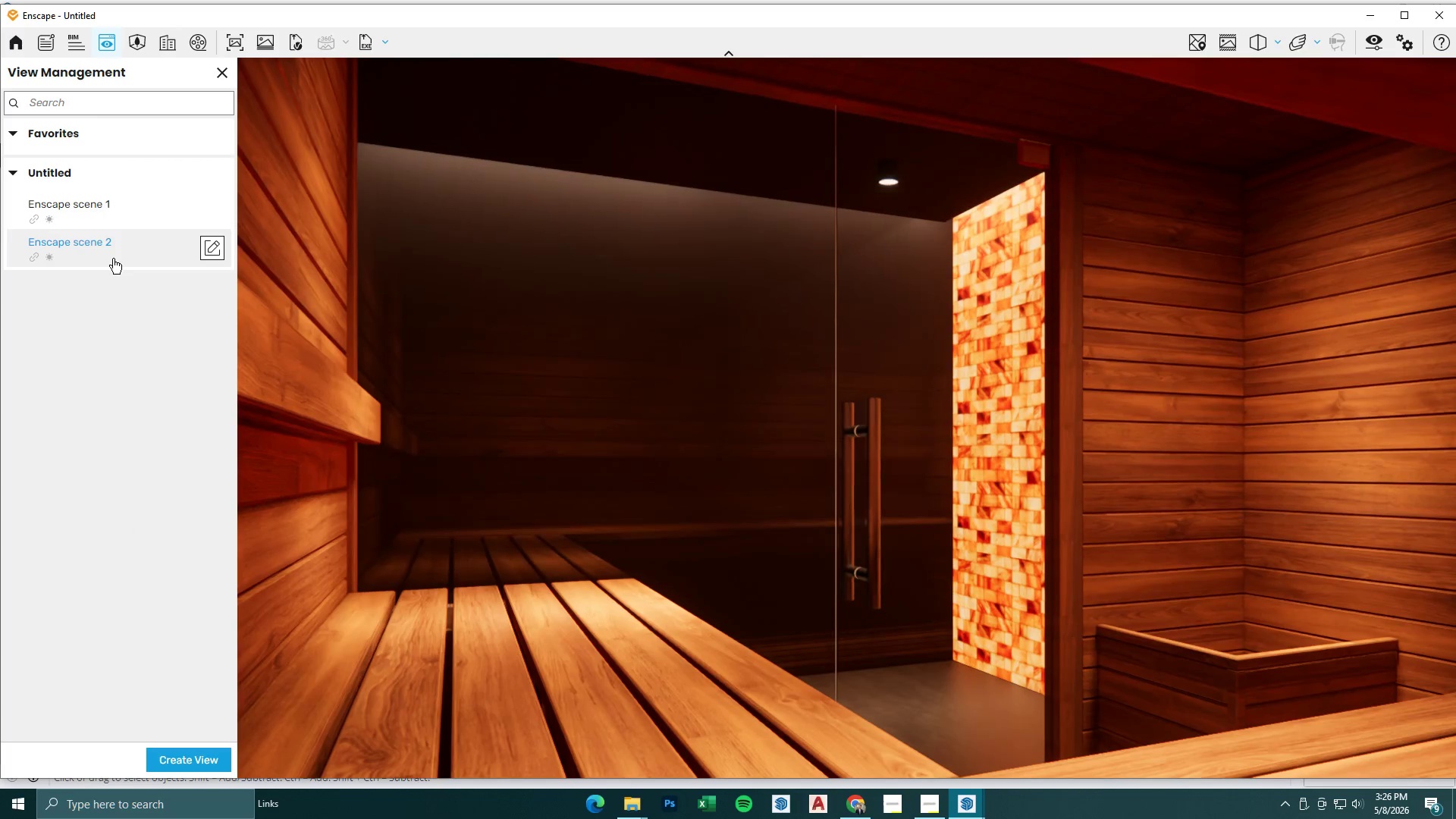 
left_click([941, 808])